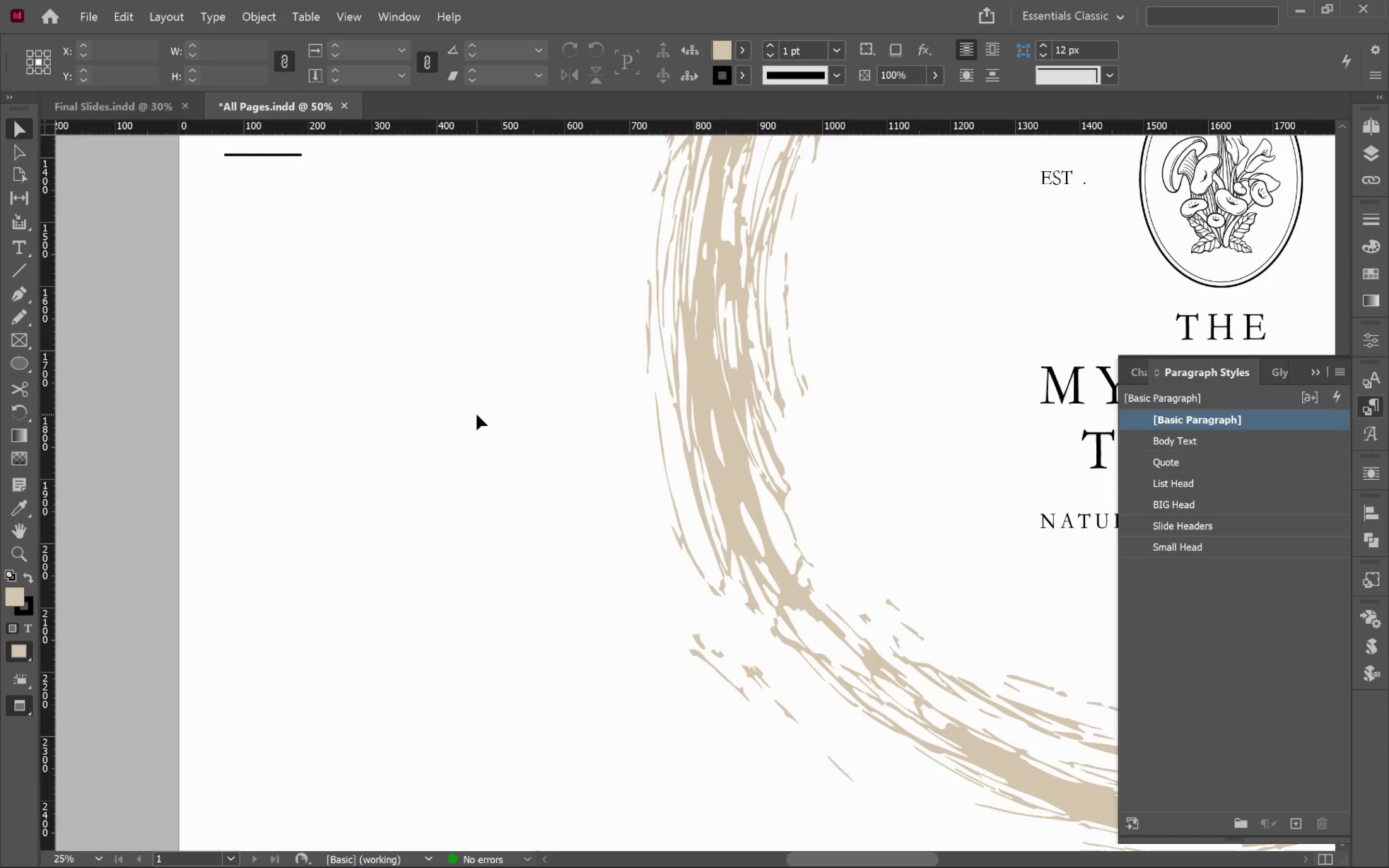 
scroll: coordinate [552, 532], scroll_direction: up, amount: 2.0
 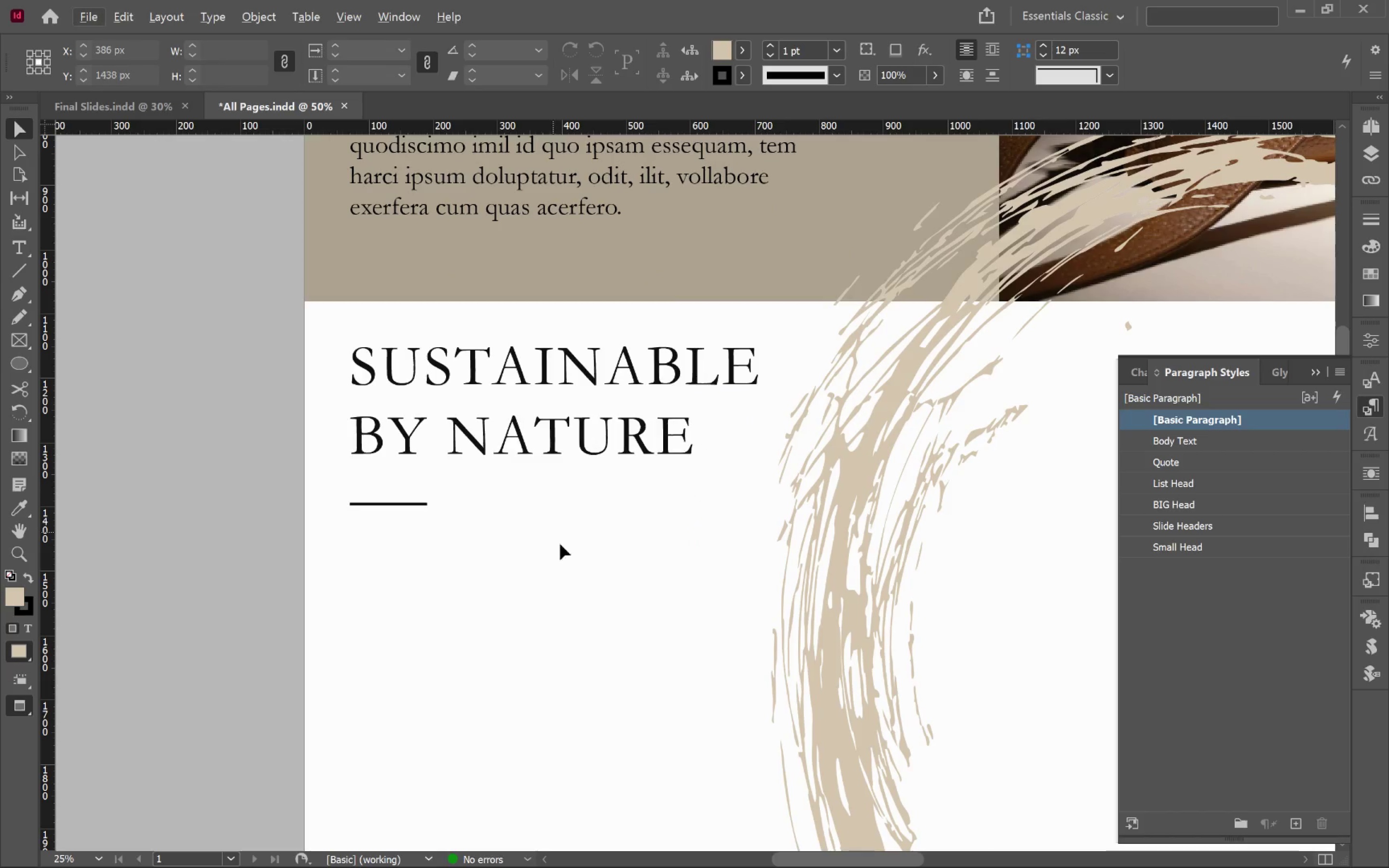 
left_click_drag(start_coordinate=[713, 643], to_coordinate=[587, 294])
 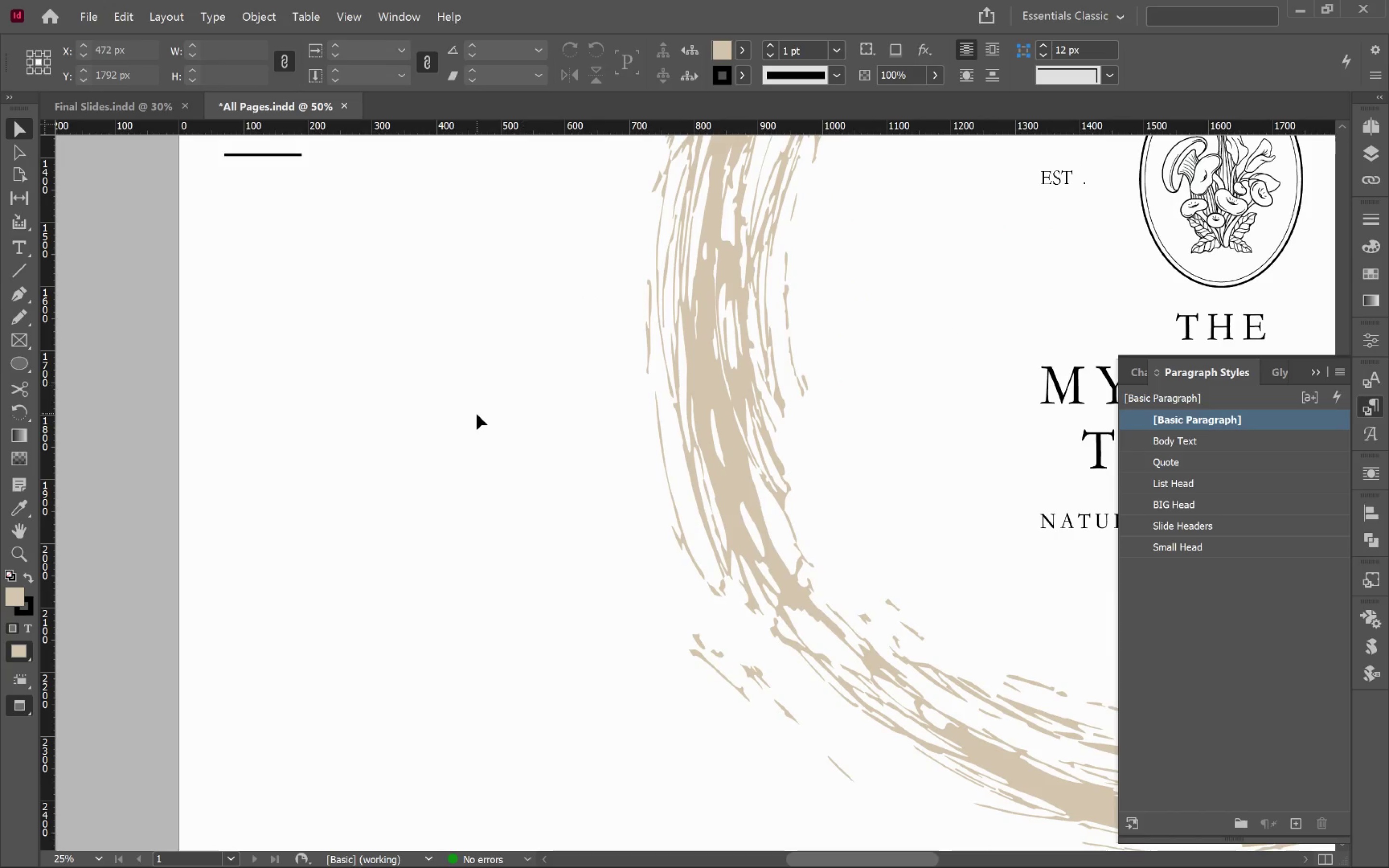 
left_click([477, 414])
 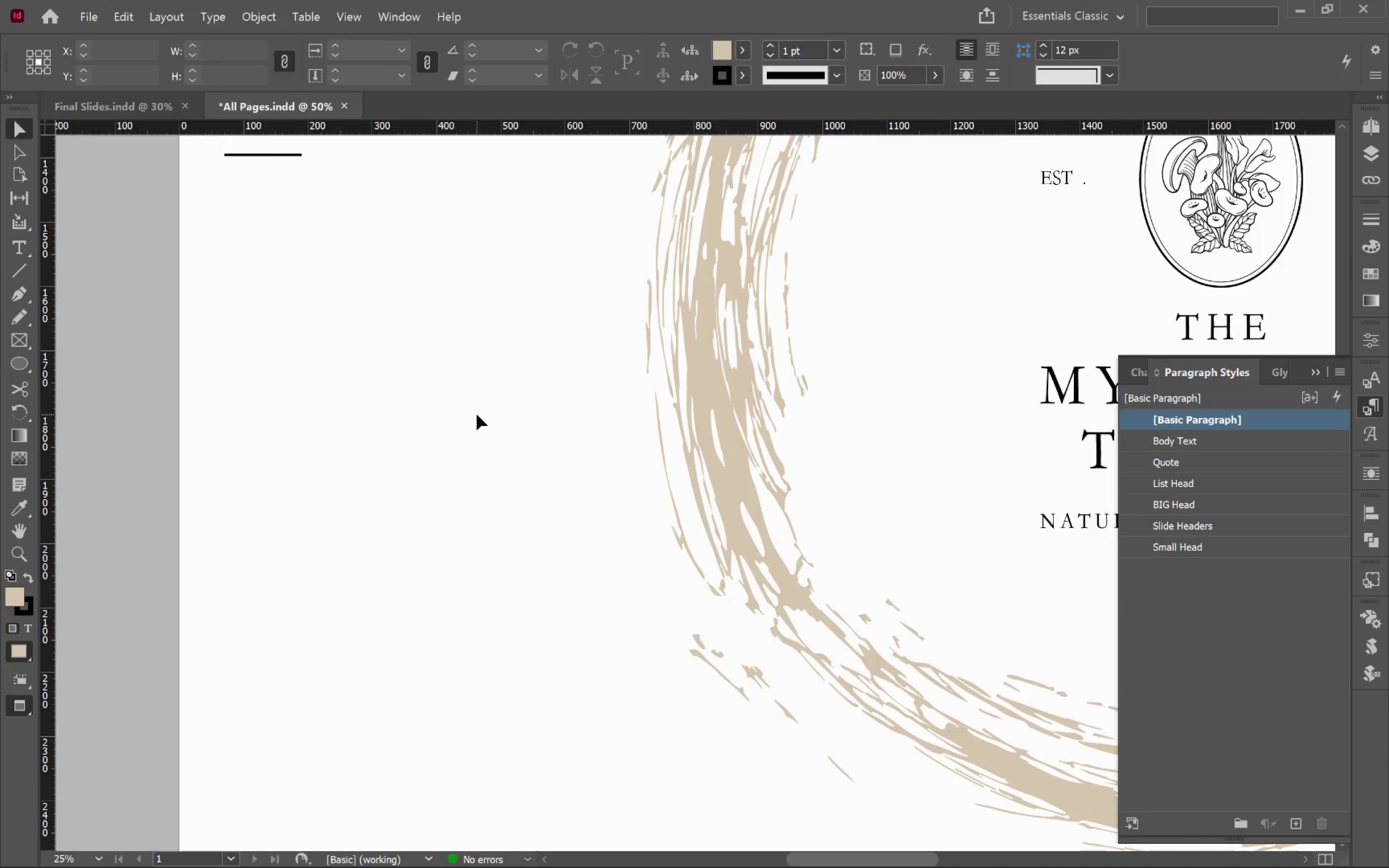 
key(W)
 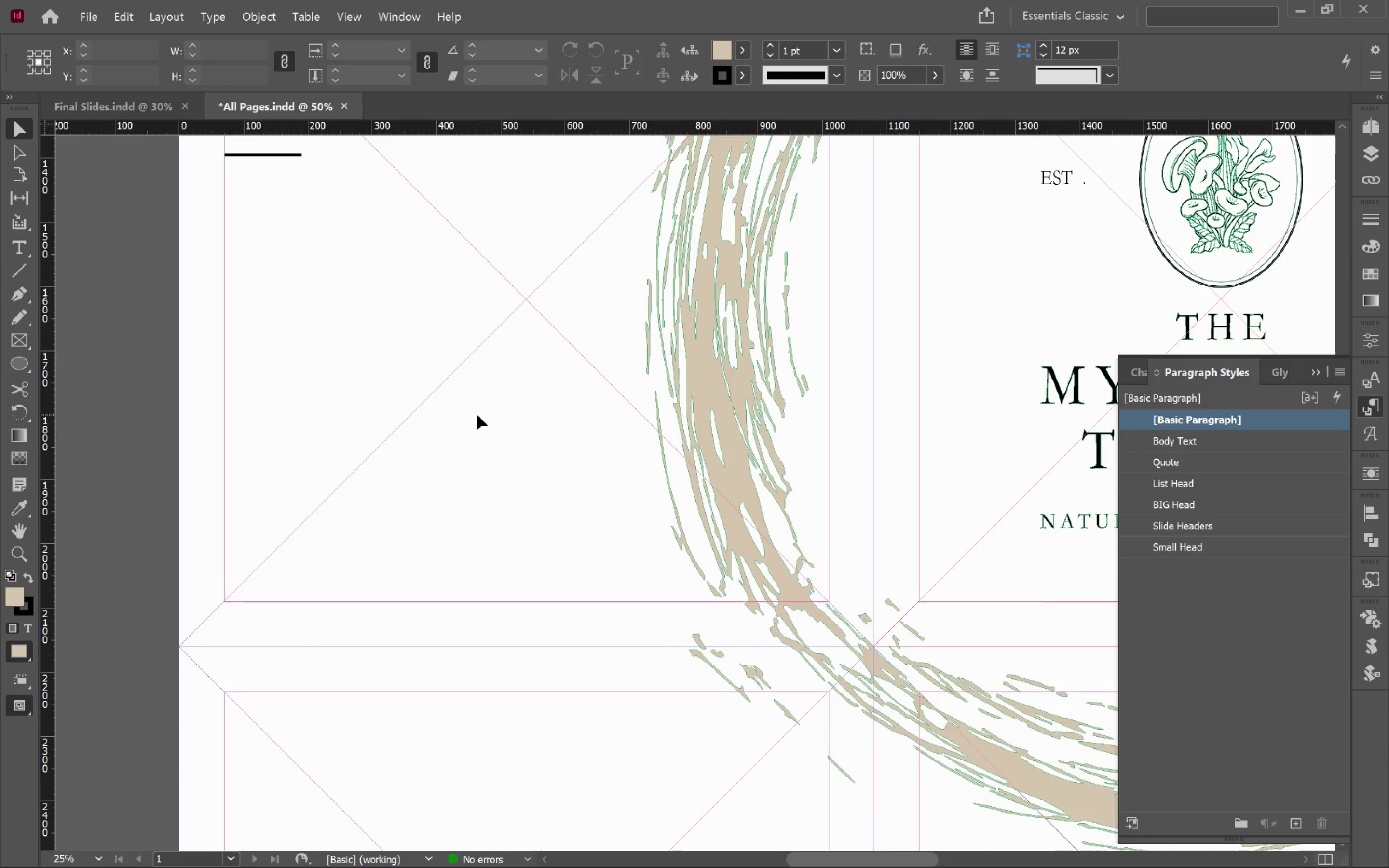 
key(Control+V)
 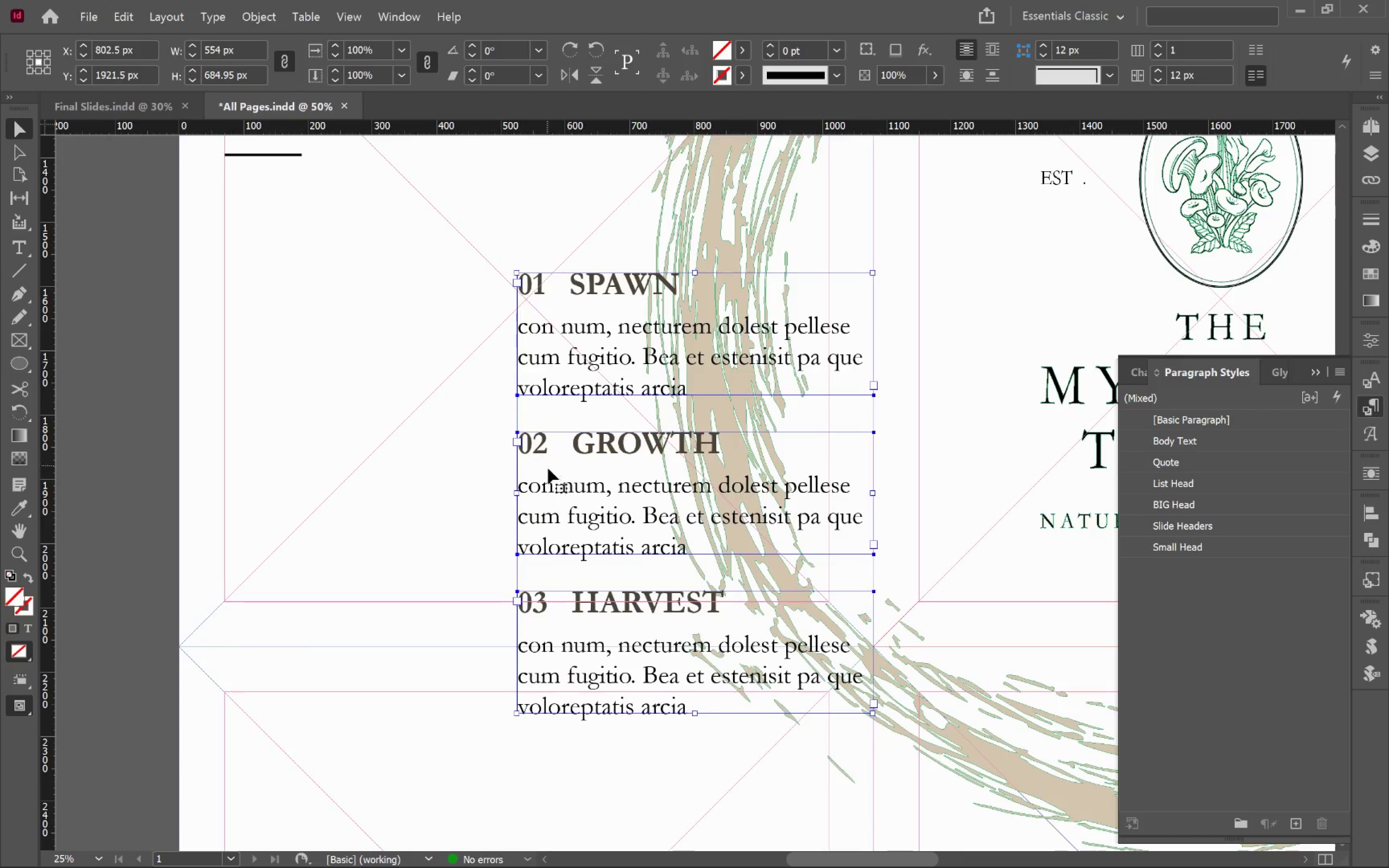 
hold_key(key=AltLeft, duration=0.32)
 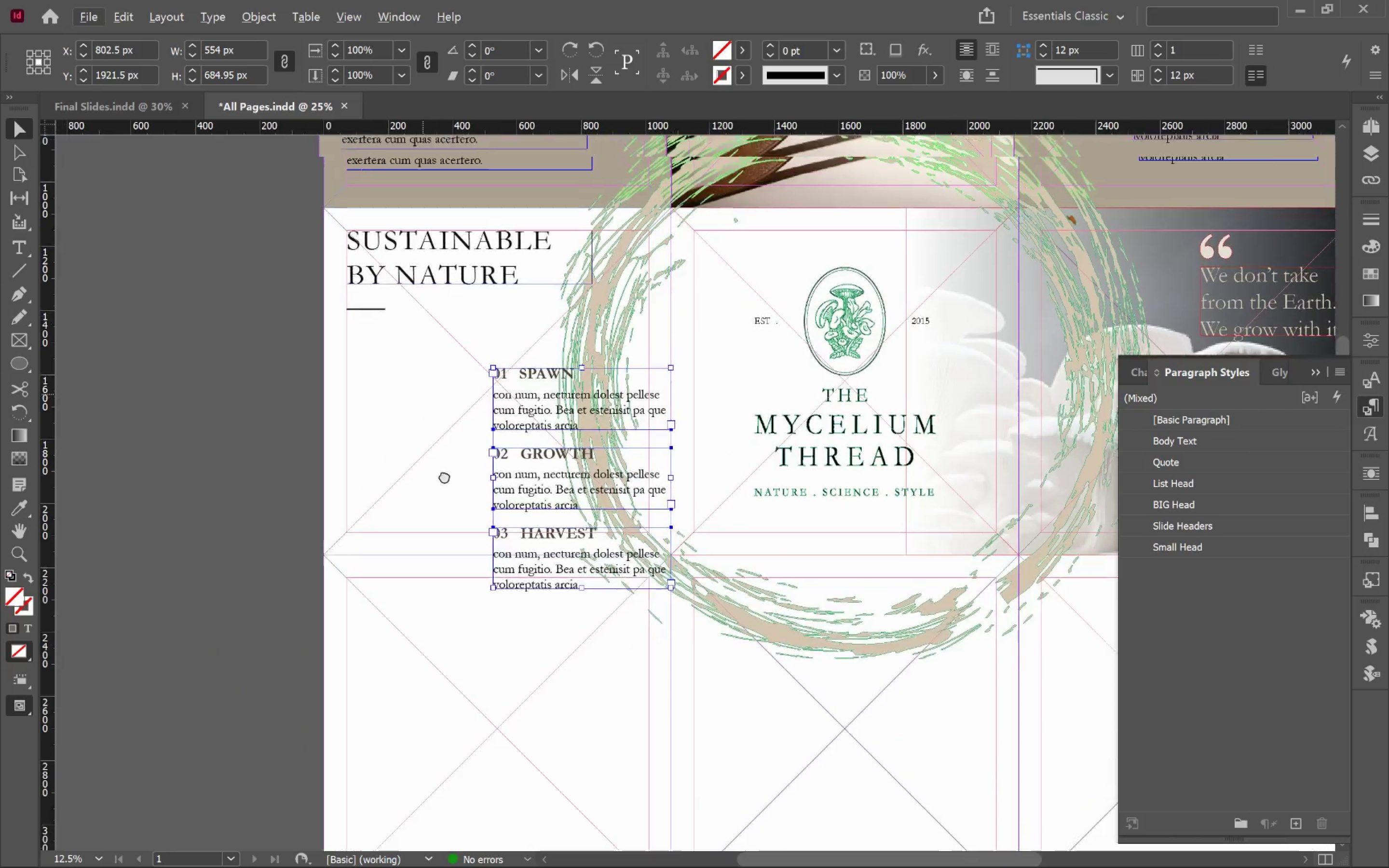 
hold_key(key=Space, duration=0.75)
 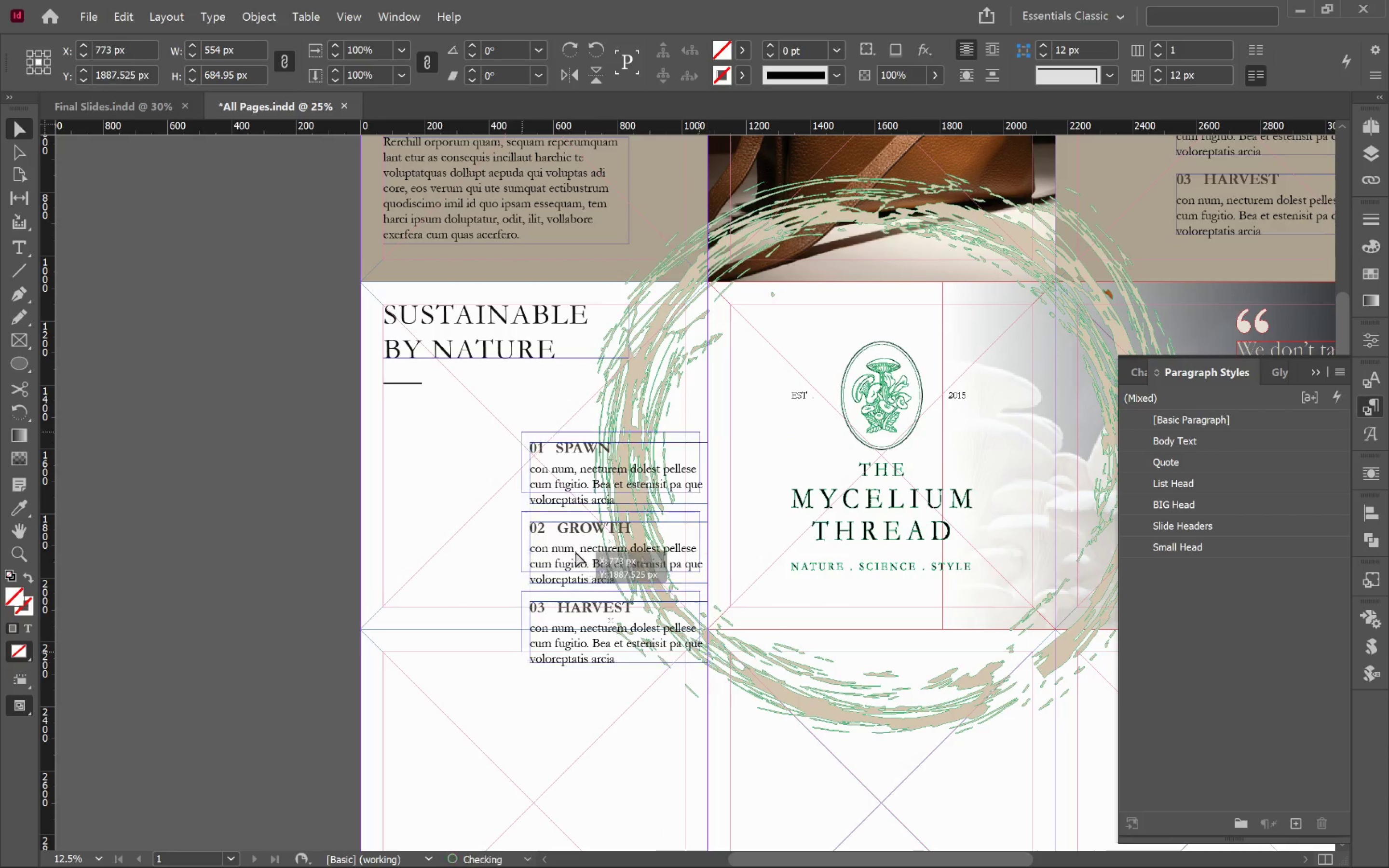 
left_click_drag(start_coordinate=[422, 394], to_coordinate=[471, 529])
 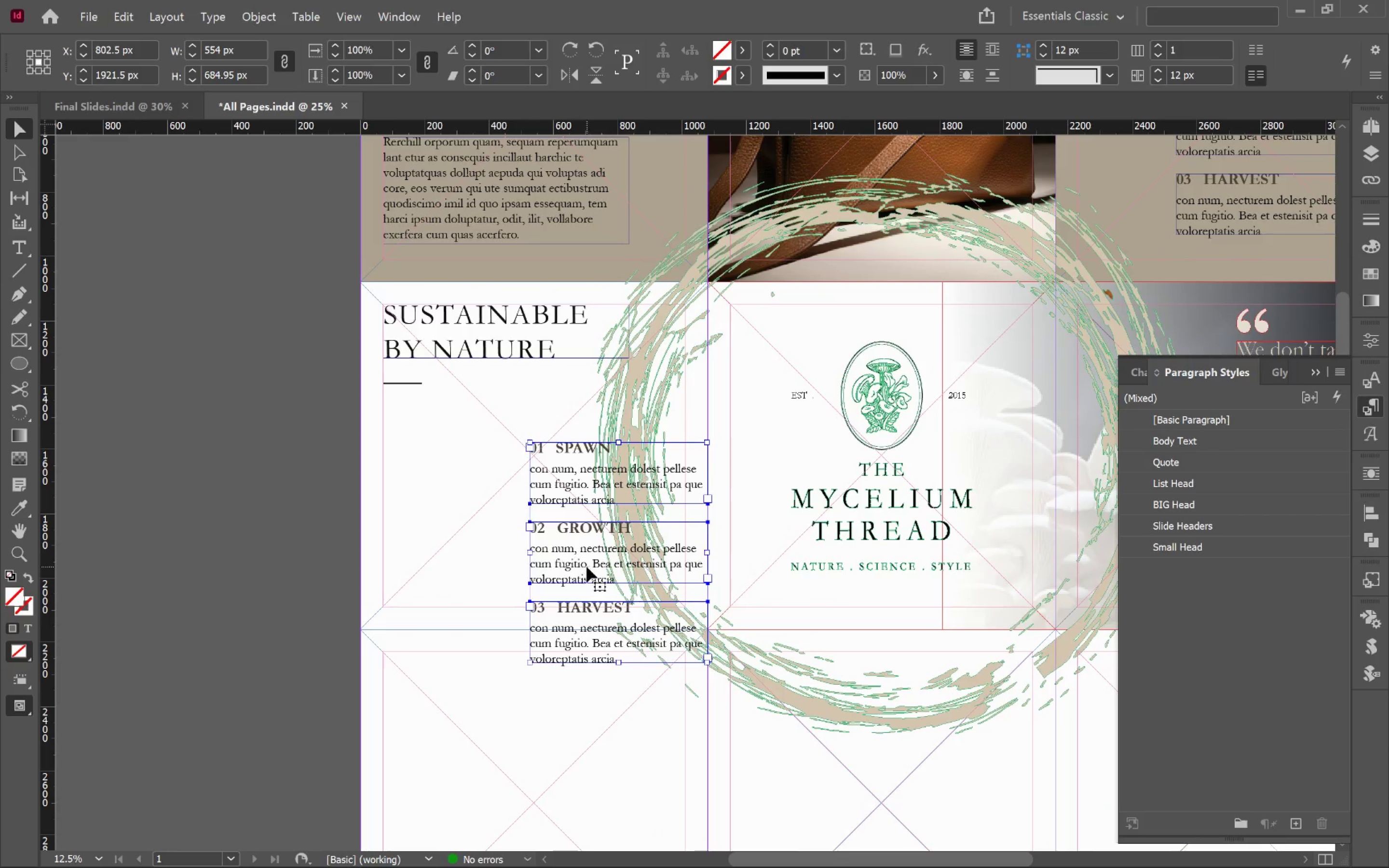 
scroll: coordinate [445, 450], scroll_direction: down, amount: 1.0
 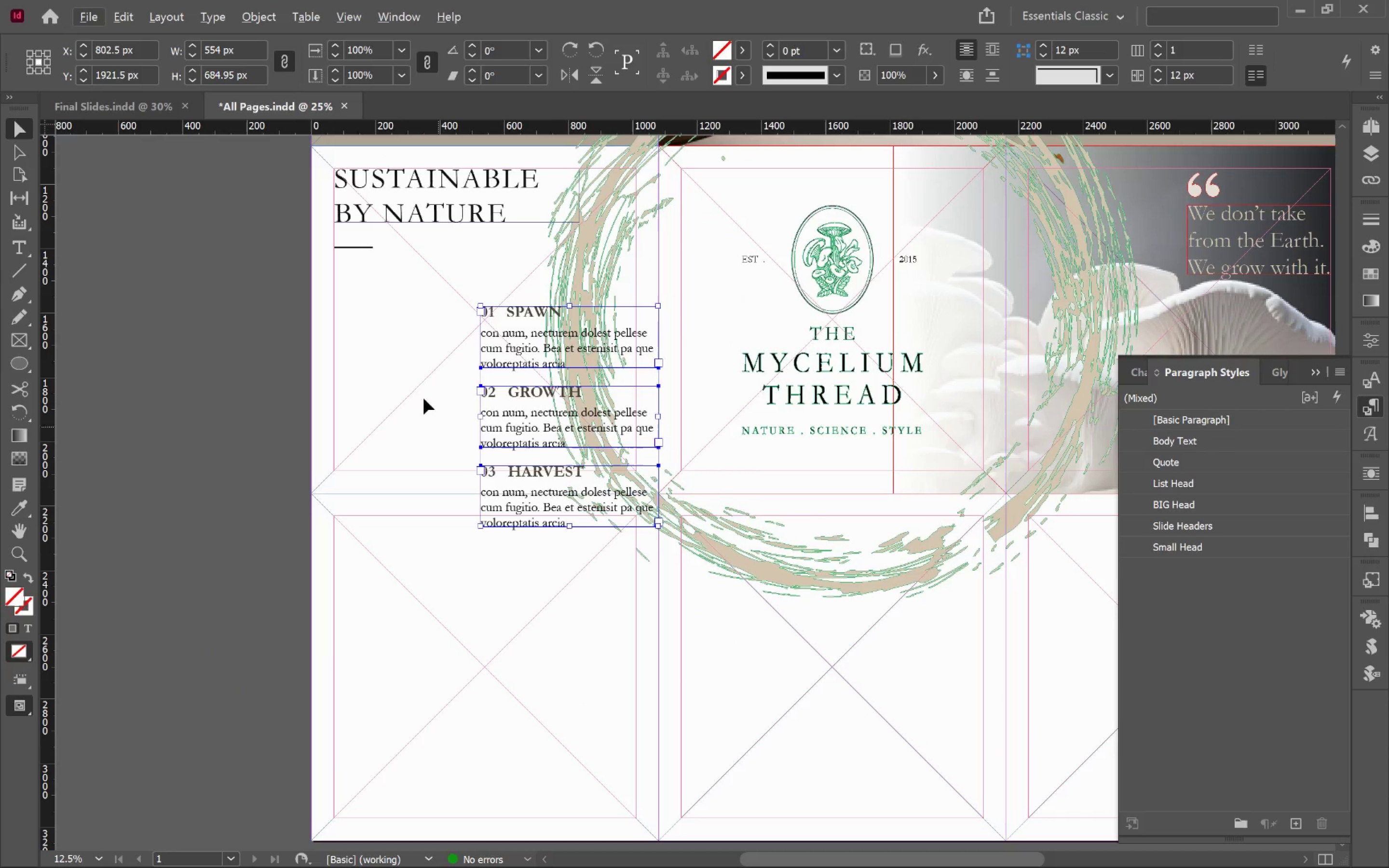 
left_click_drag(start_coordinate=[587, 565], to_coordinate=[502, 506])
 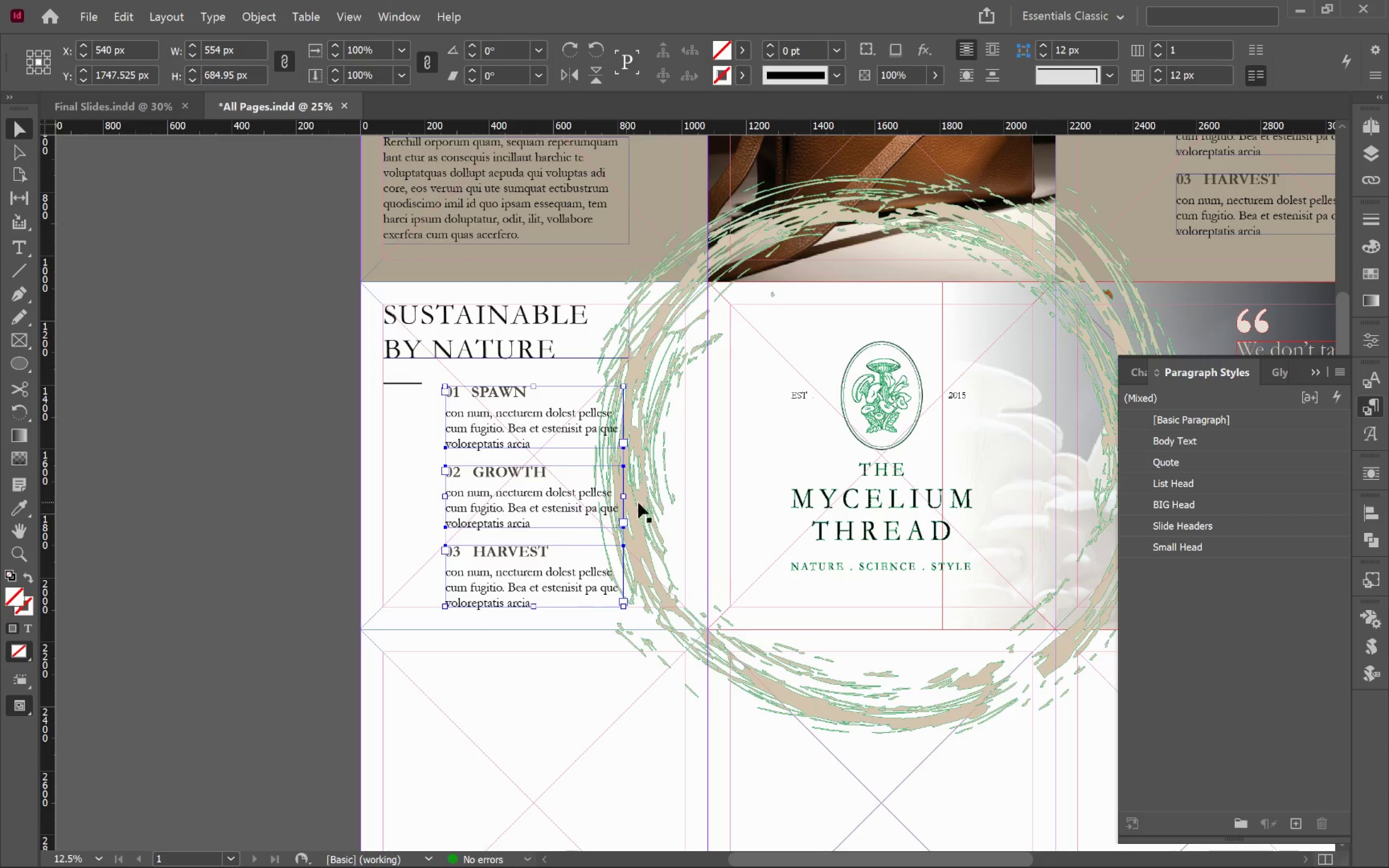 
left_click([696, 515])
 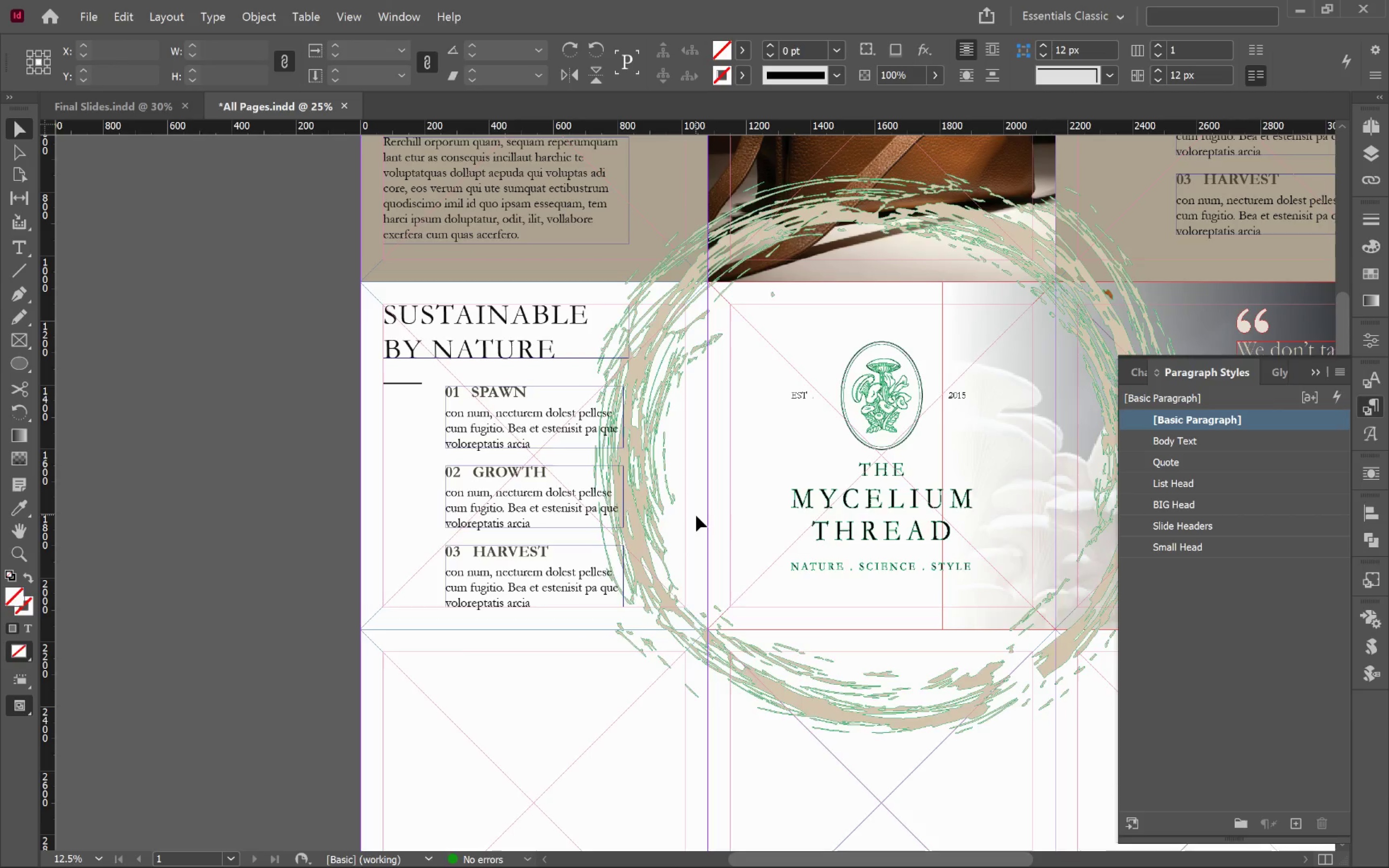 
key(W)
 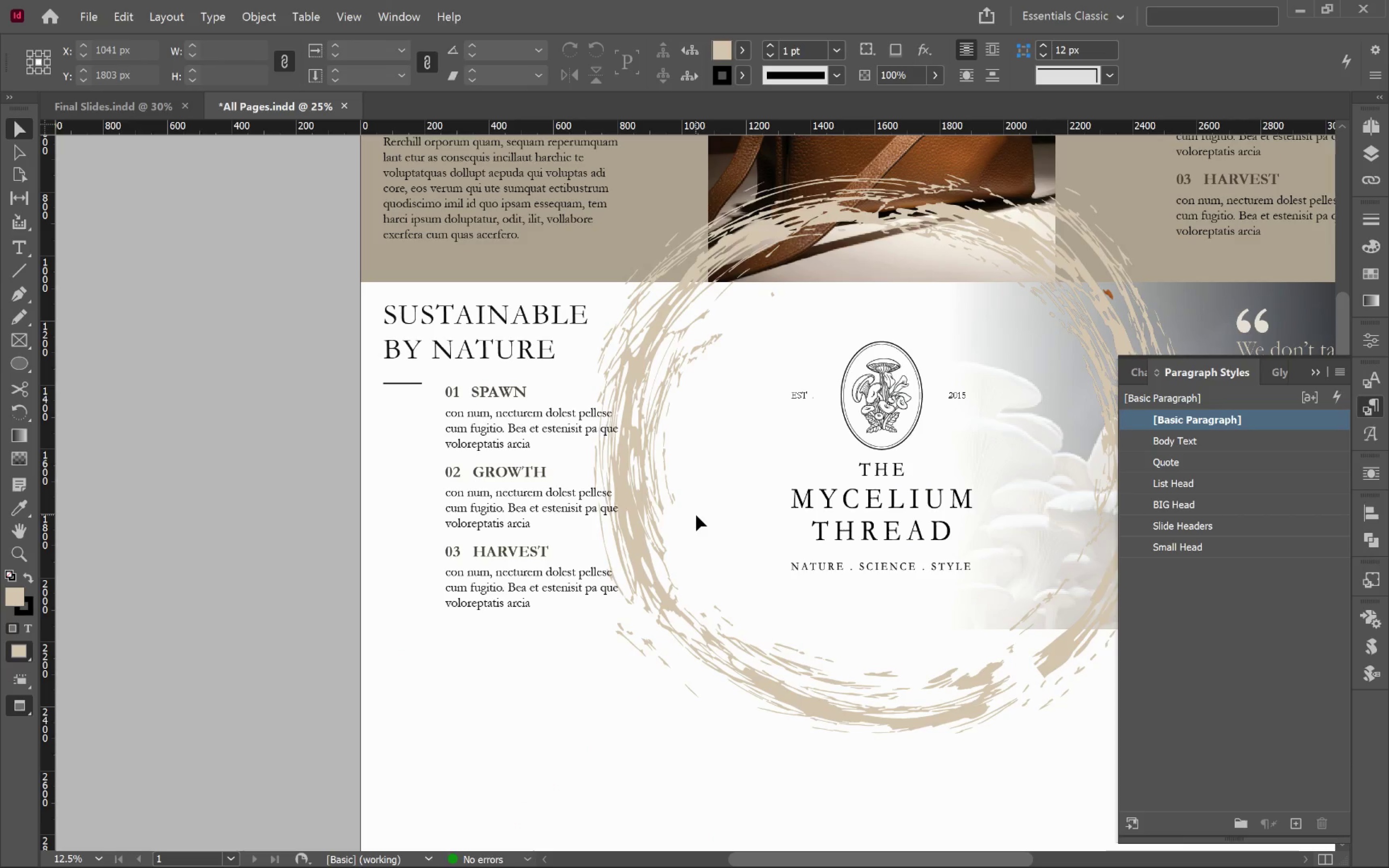 
hold_key(key=AltLeft, duration=1.31)
scroll: coordinate [505, 425], scroll_direction: up, amount: 1.0
 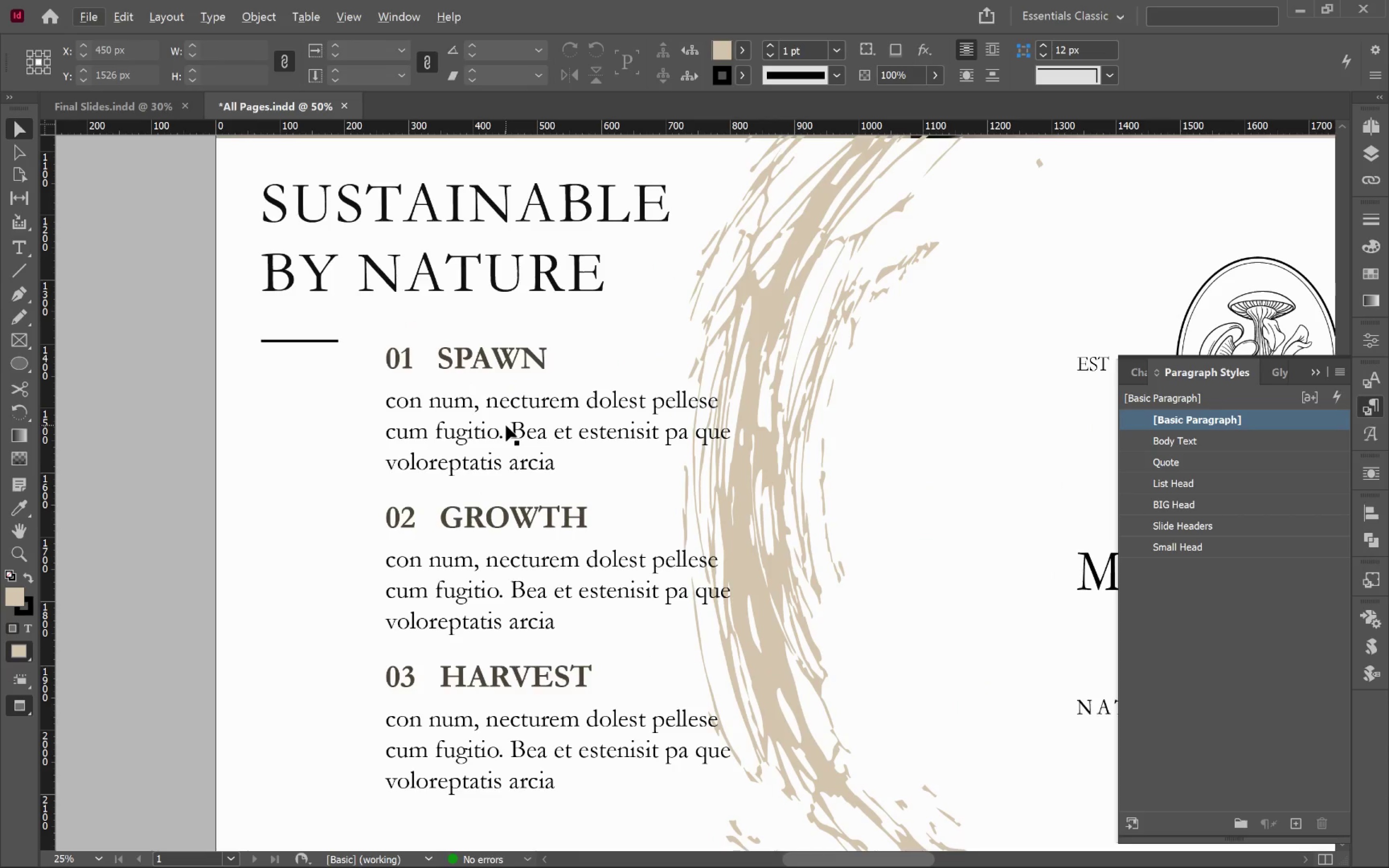 
hold_key(key=AltLeft, duration=0.57)
scroll: coordinate [506, 425], scroll_direction: down, amount: 1.0
 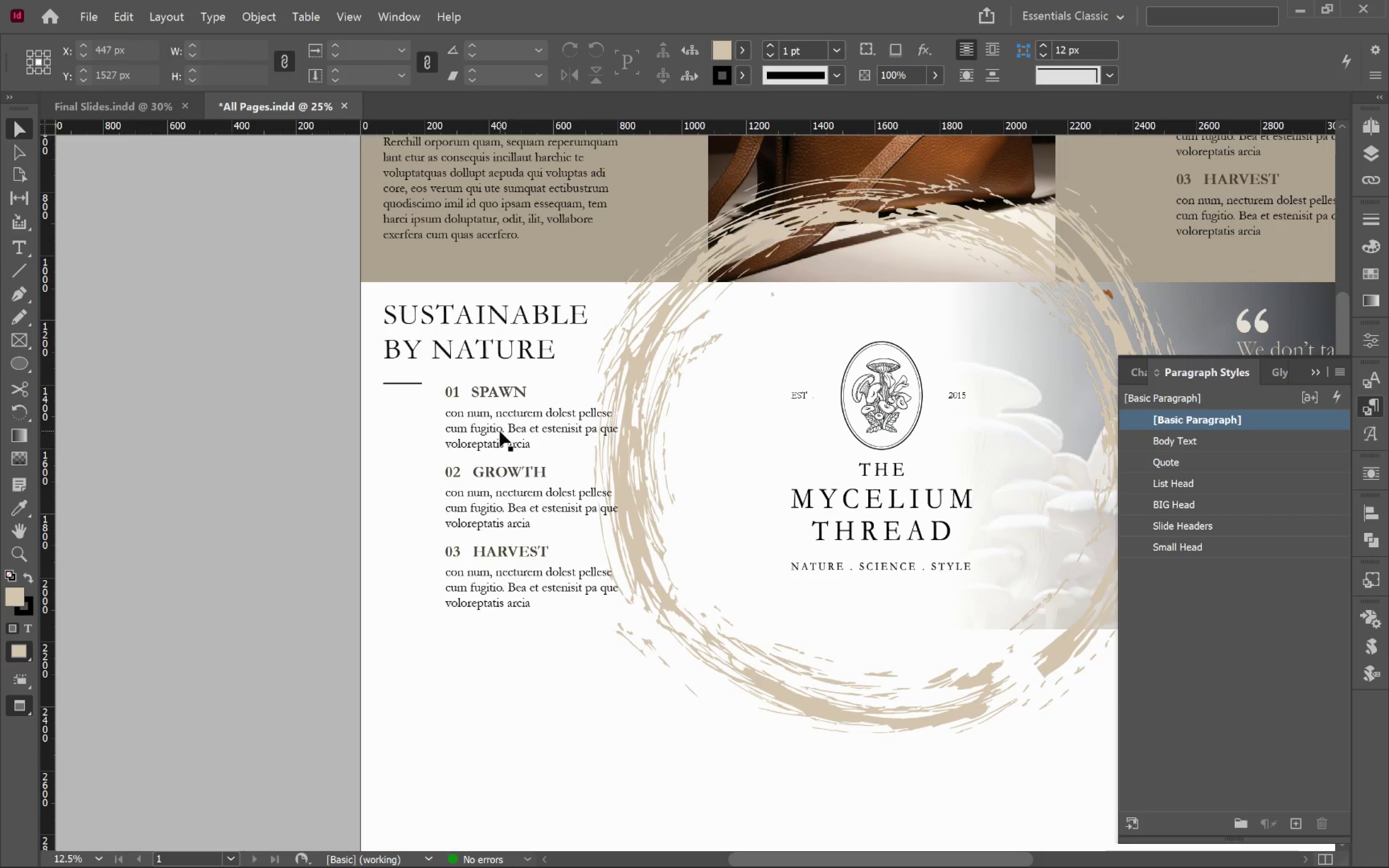 
hold_key(key=Space, duration=0.6)
 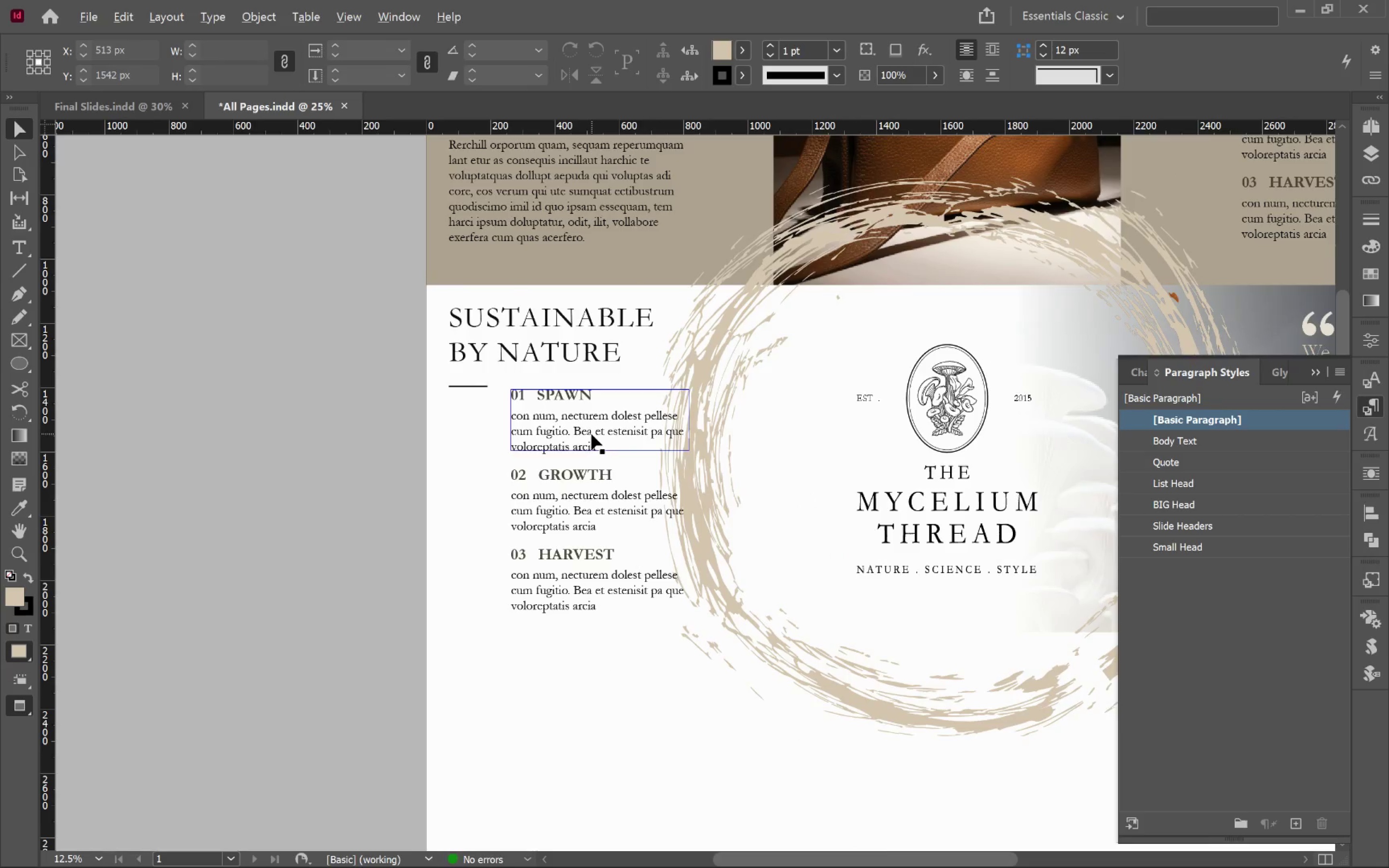 
left_click_drag(start_coordinate=[501, 432], to_coordinate=[566, 434])
 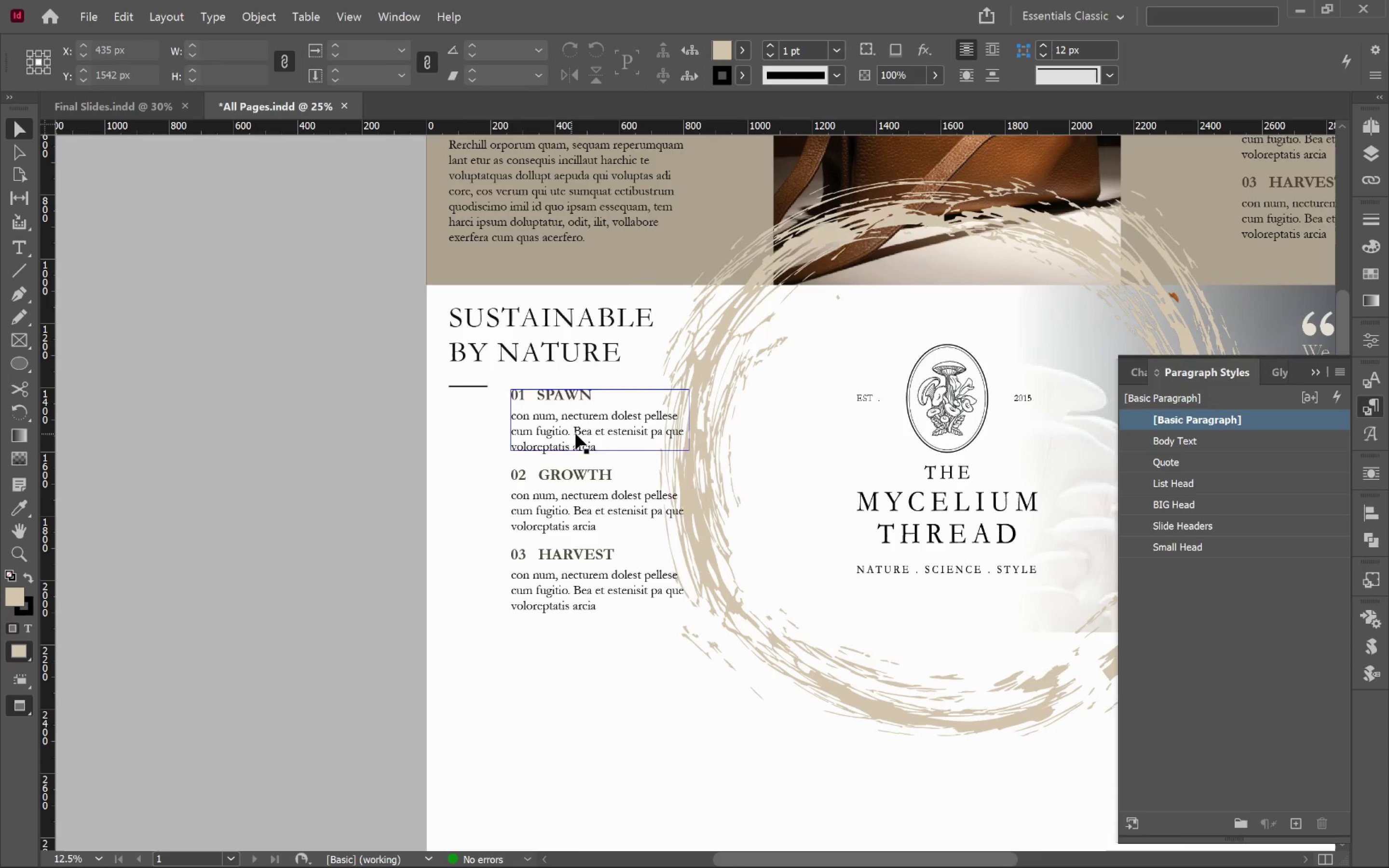 
hold_key(key=AltLeft, duration=0.64)
scroll: coordinate [591, 434], scroll_direction: up, amount: 1.0
 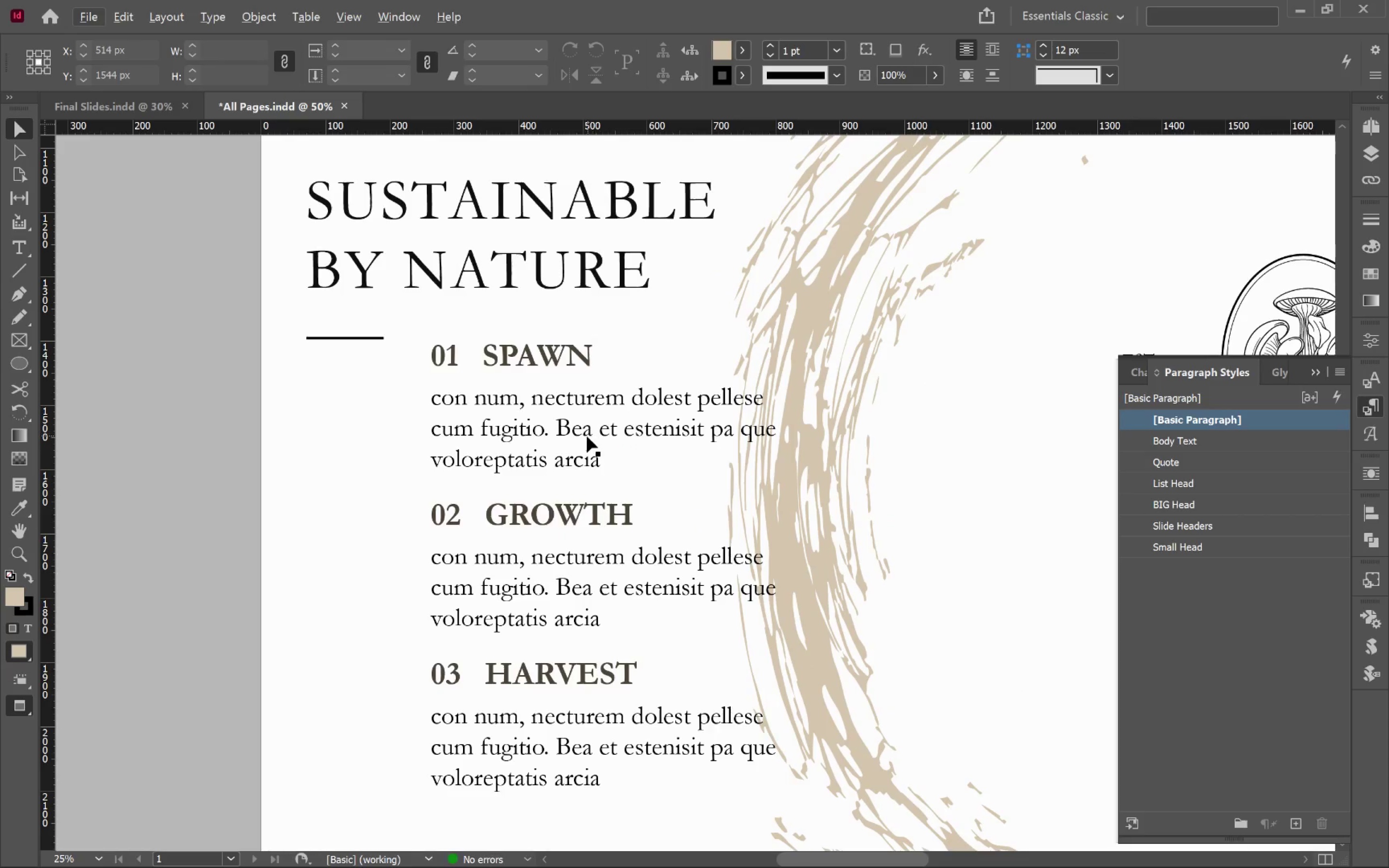 
hold_key(key=Space, duration=0.51)
 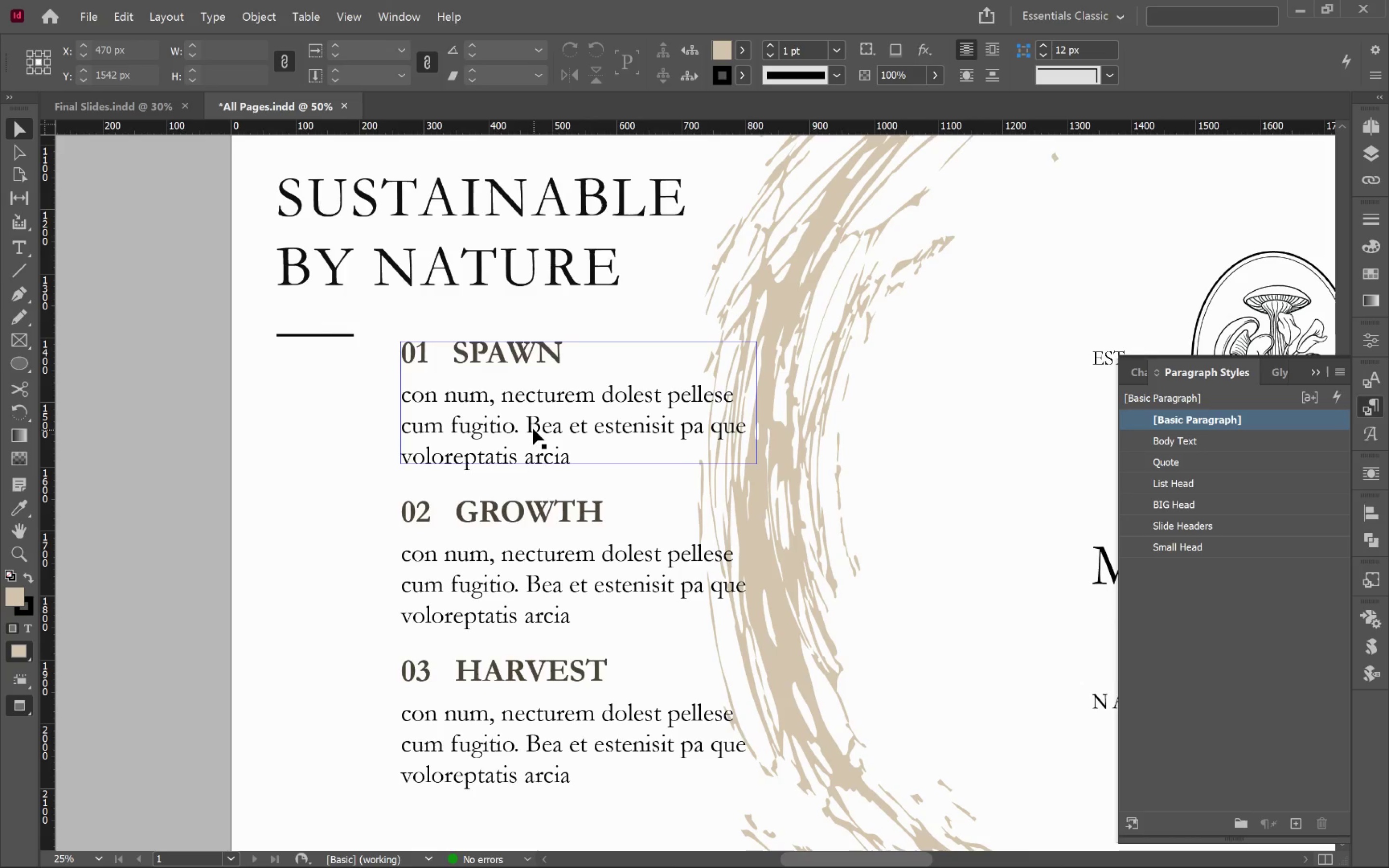 
left_click_drag(start_coordinate=[570, 434], to_coordinate=[541, 431])
 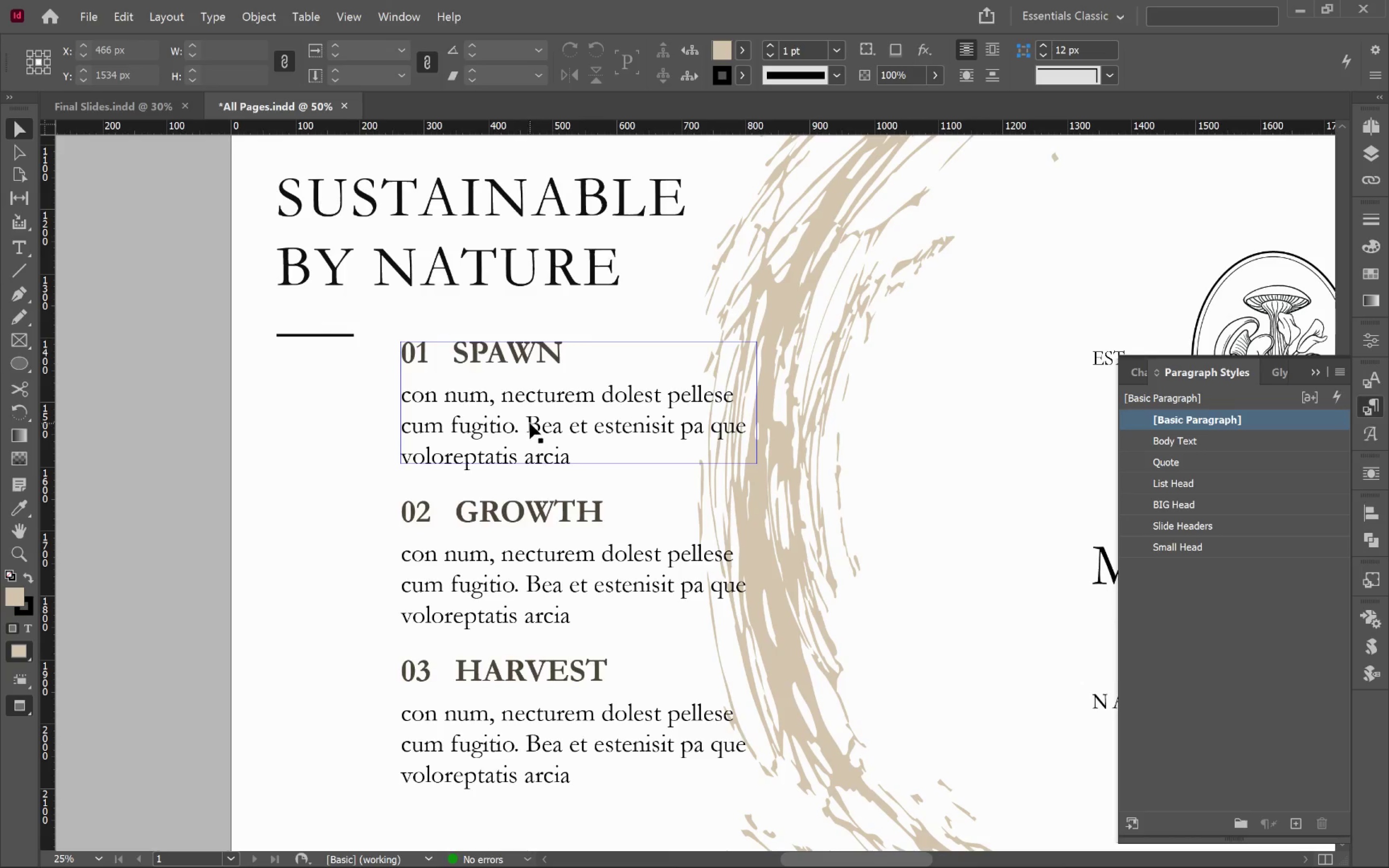 
double_click([529, 422])
 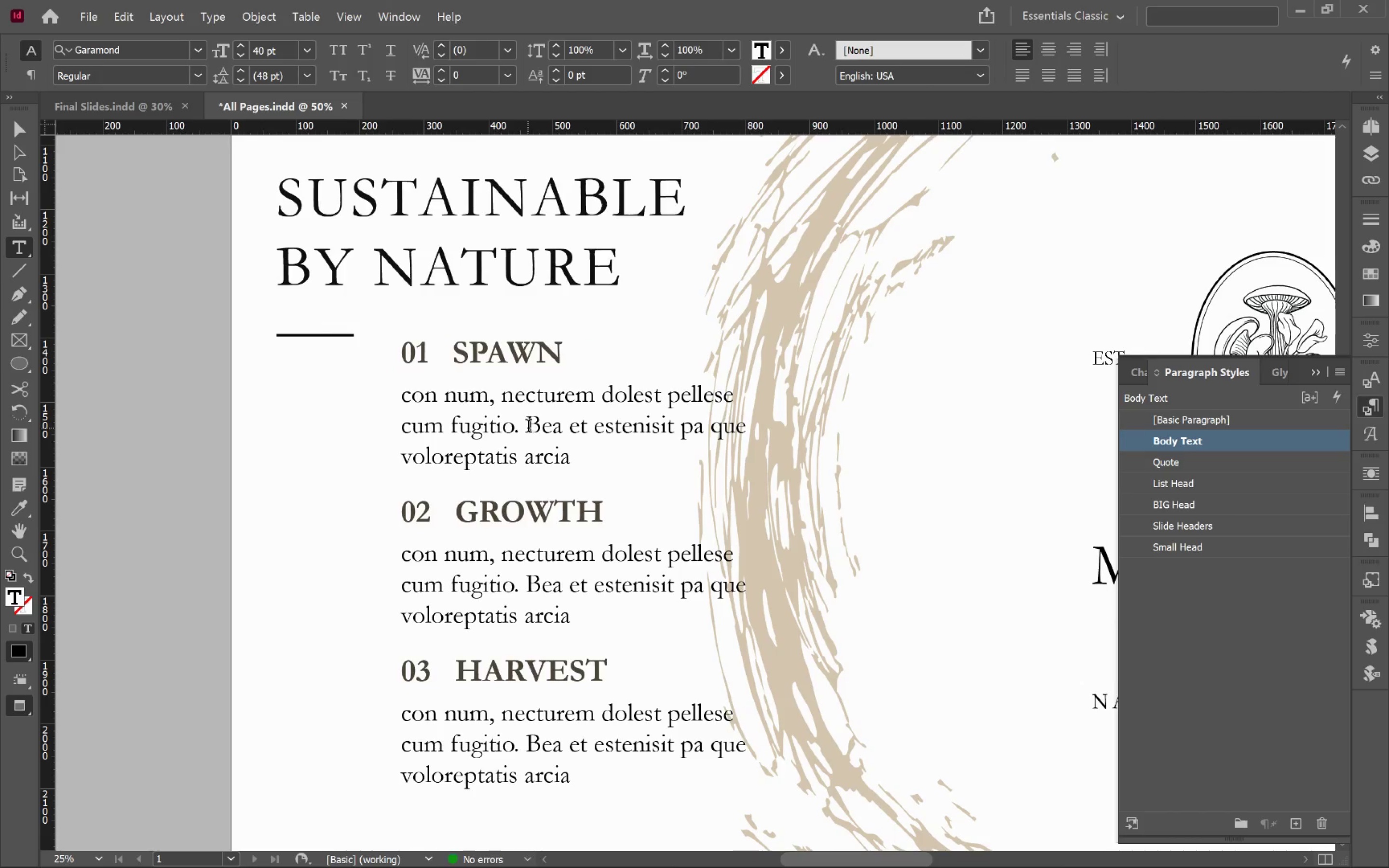 
left_click_drag(start_coordinate=[530, 425], to_coordinate=[594, 453])
 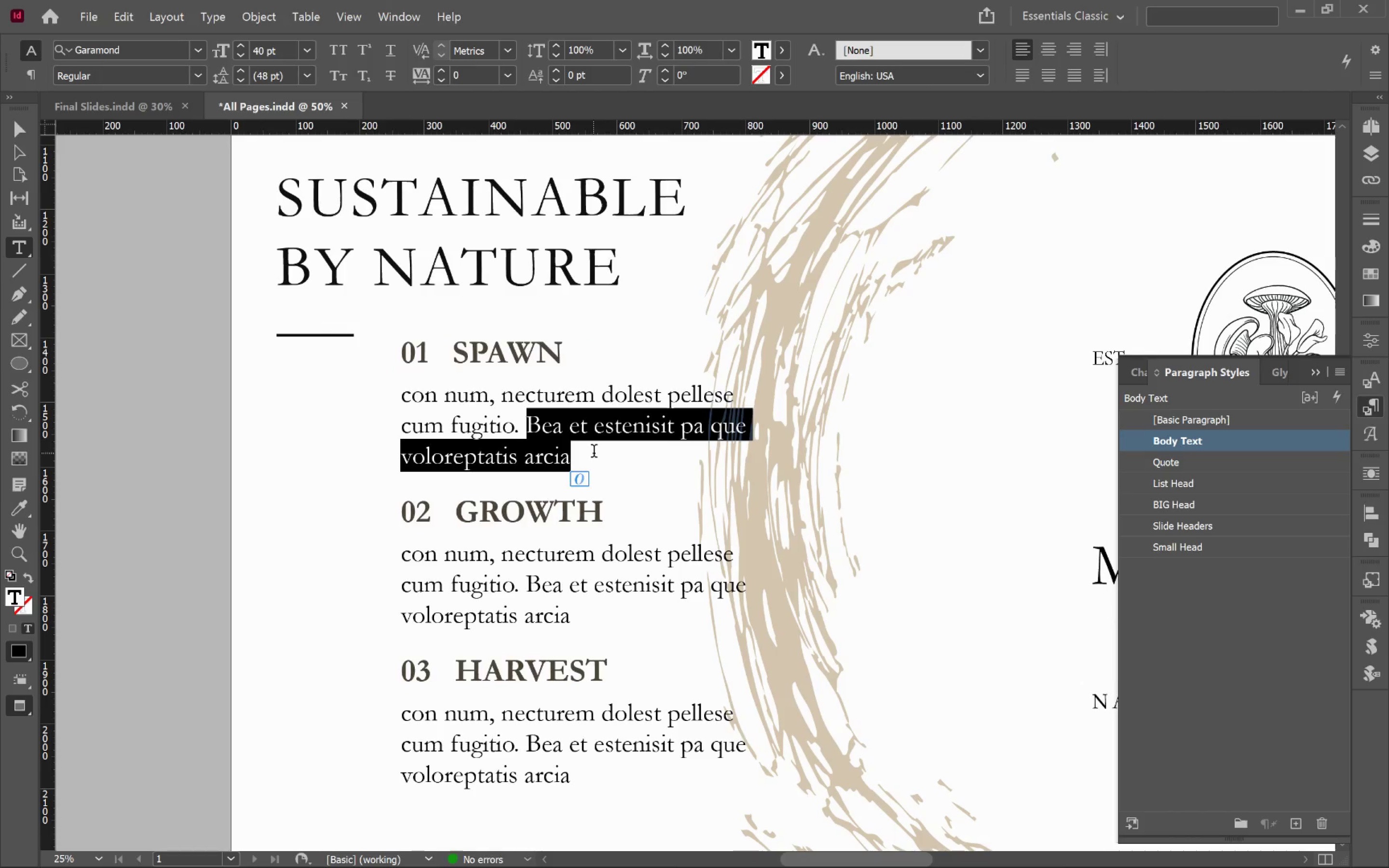 
key(Backspace)
 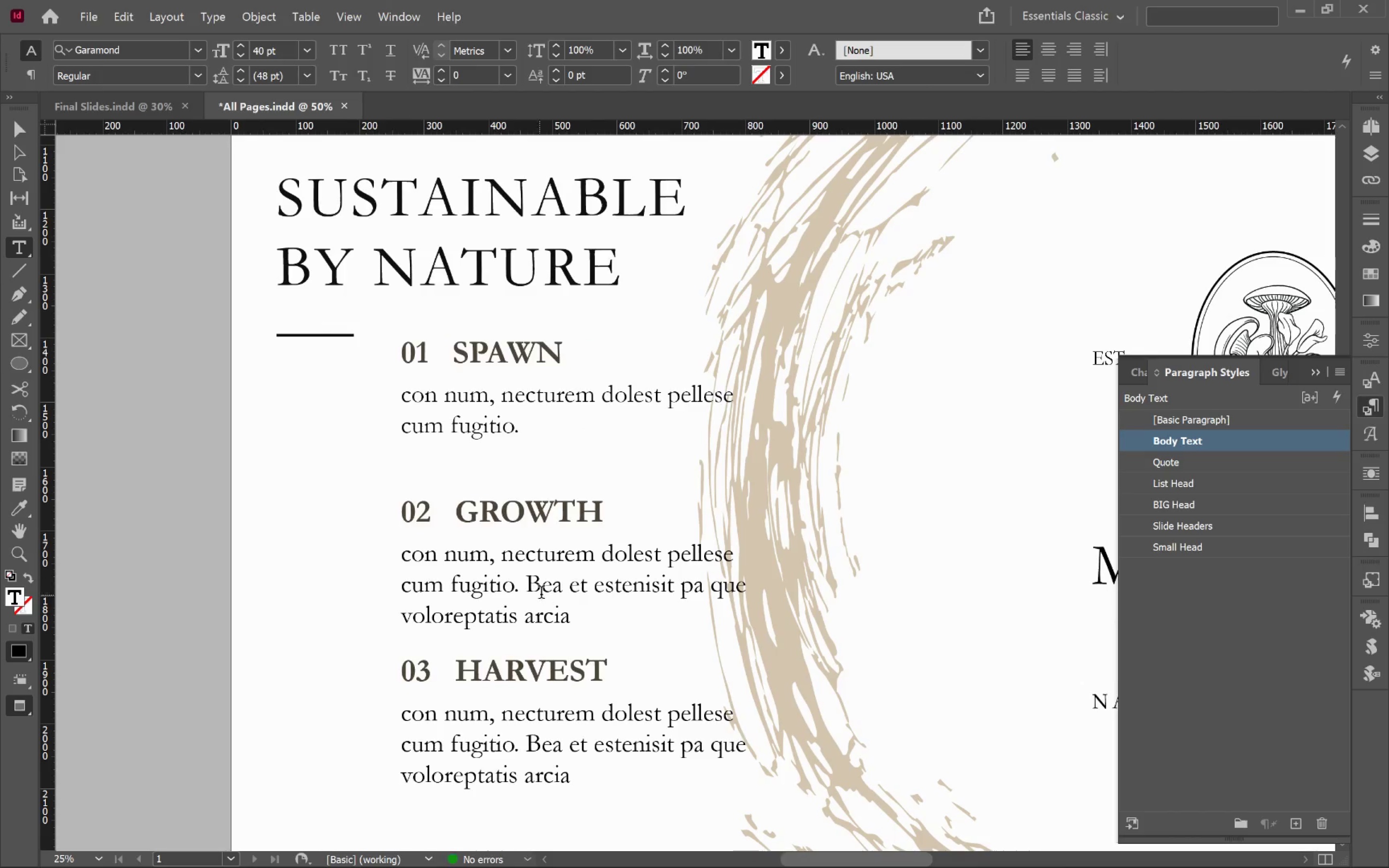 
left_click_drag(start_coordinate=[526, 583], to_coordinate=[595, 619])
 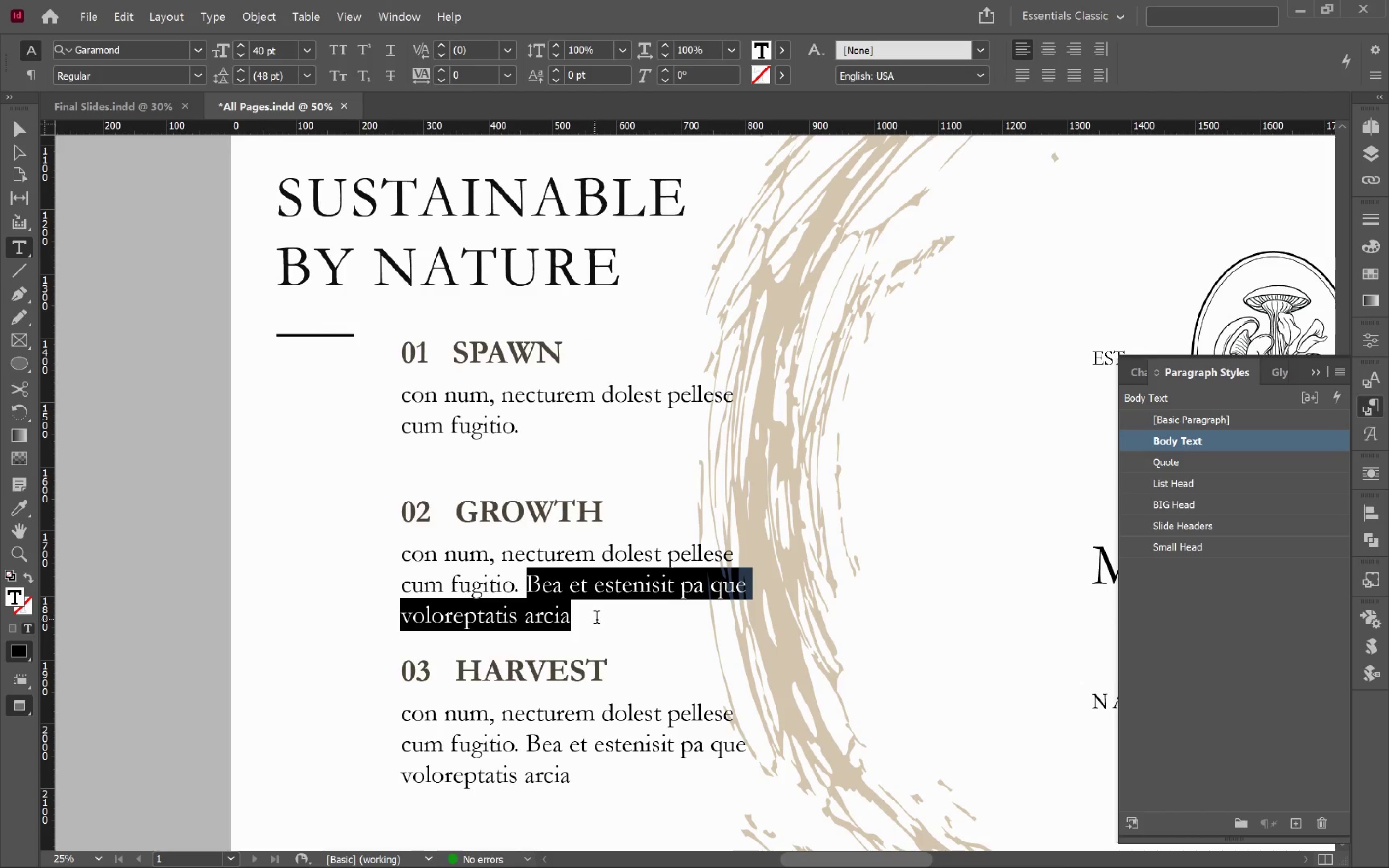 
key(Backspace)
 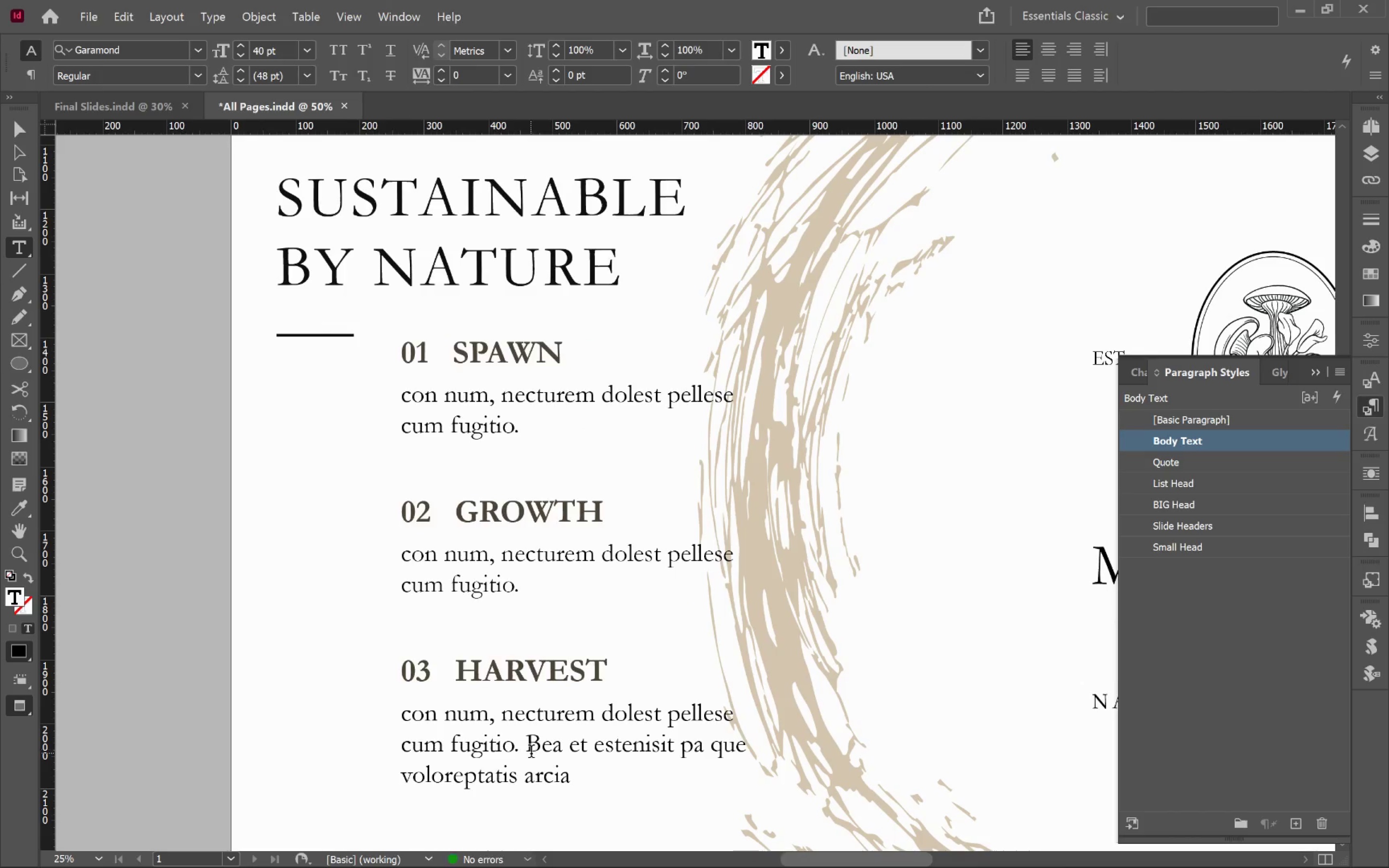 
left_click_drag(start_coordinate=[531, 752], to_coordinate=[594, 783])
 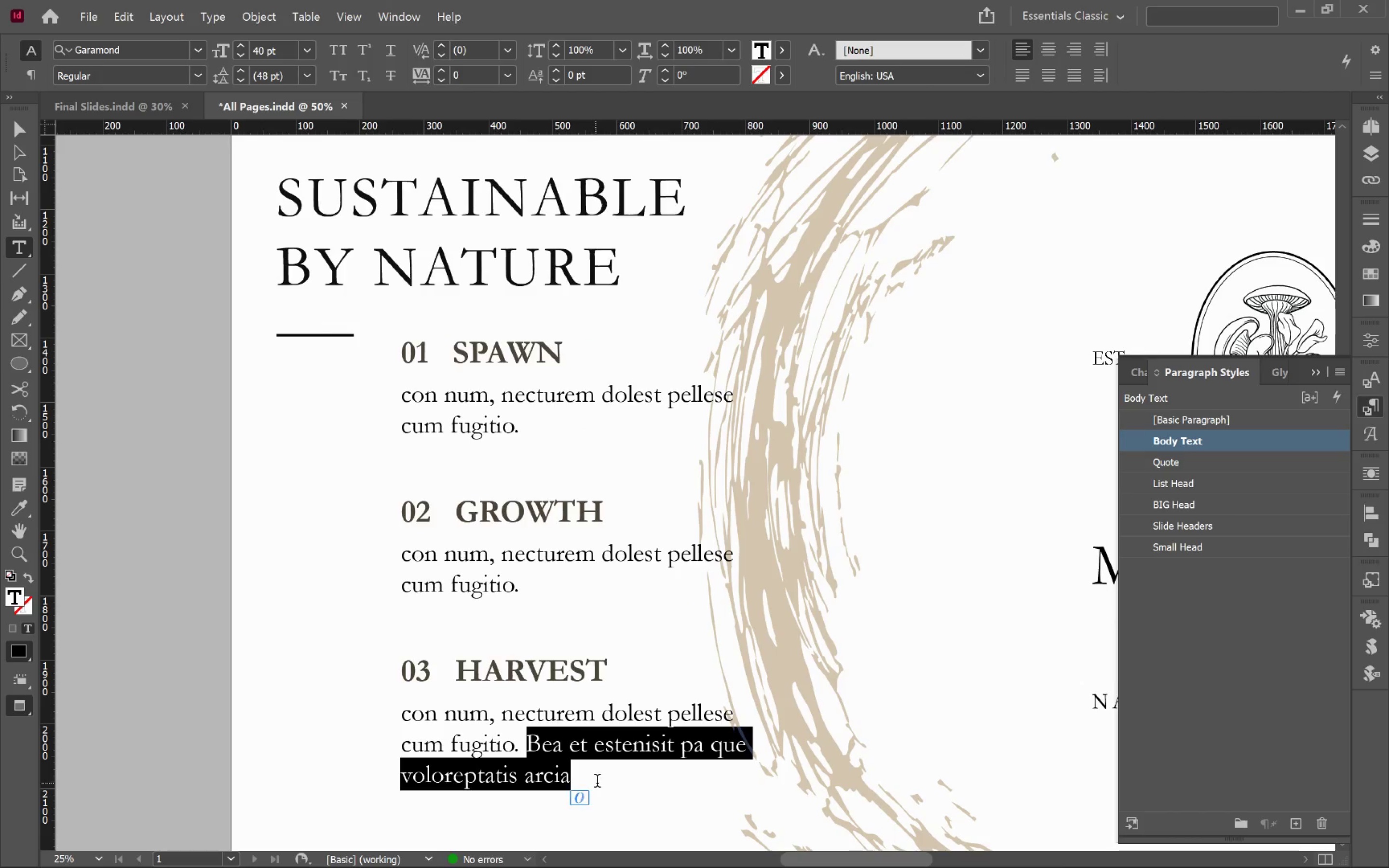 
key(Backspace)
 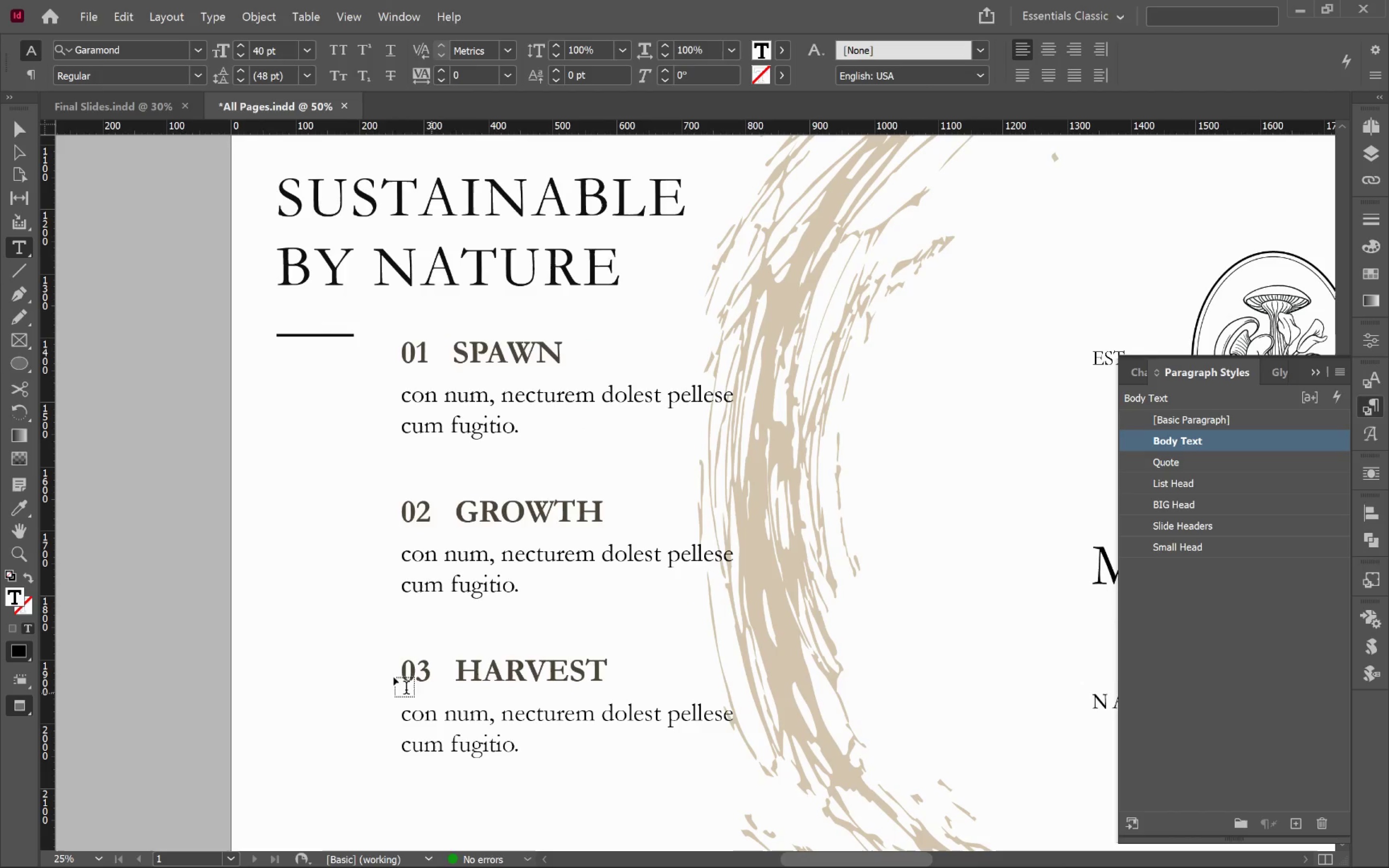 
hold_key(key=ControlLeft, duration=0.33)
left_click([320, 629])
 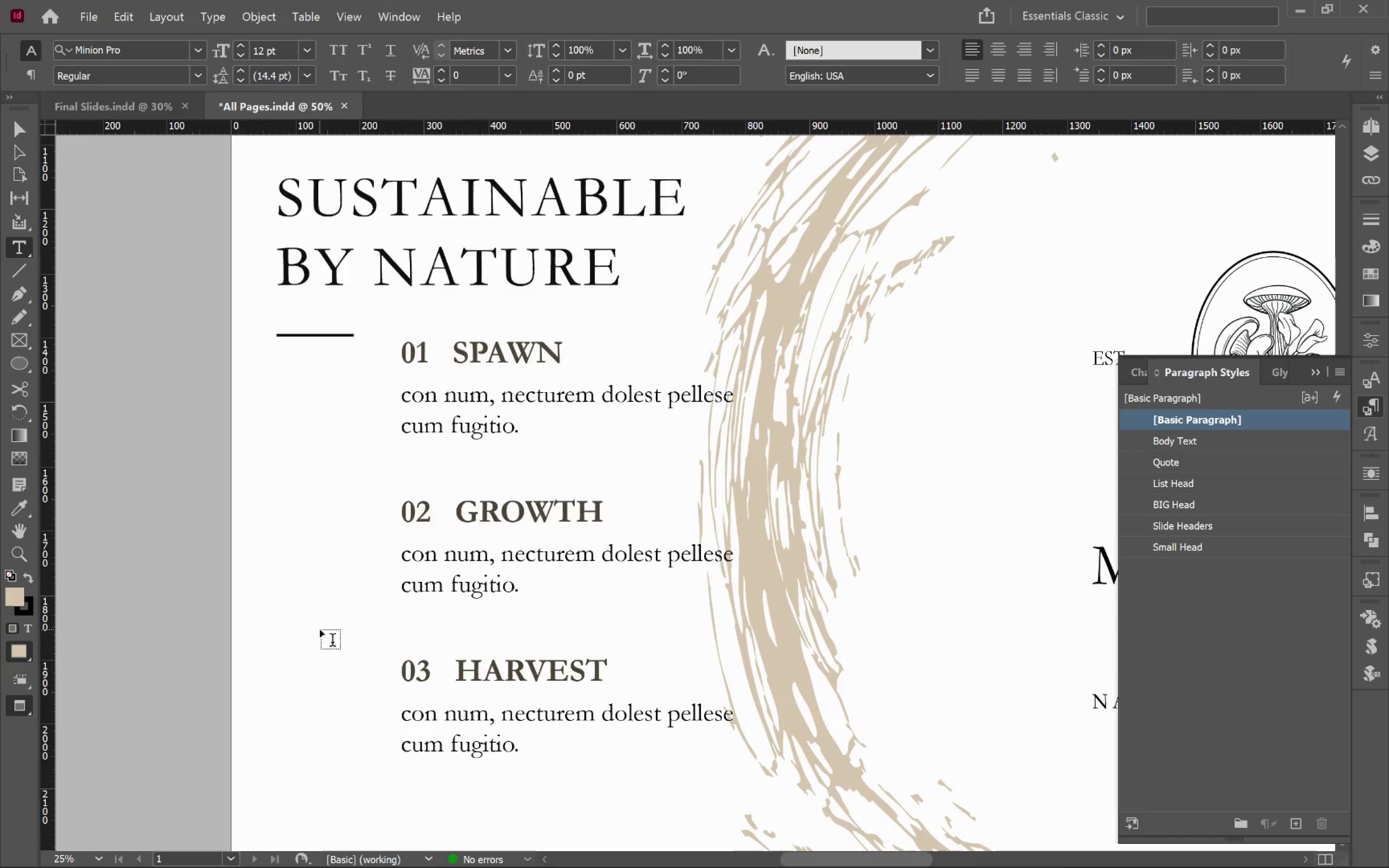 
key(V)
 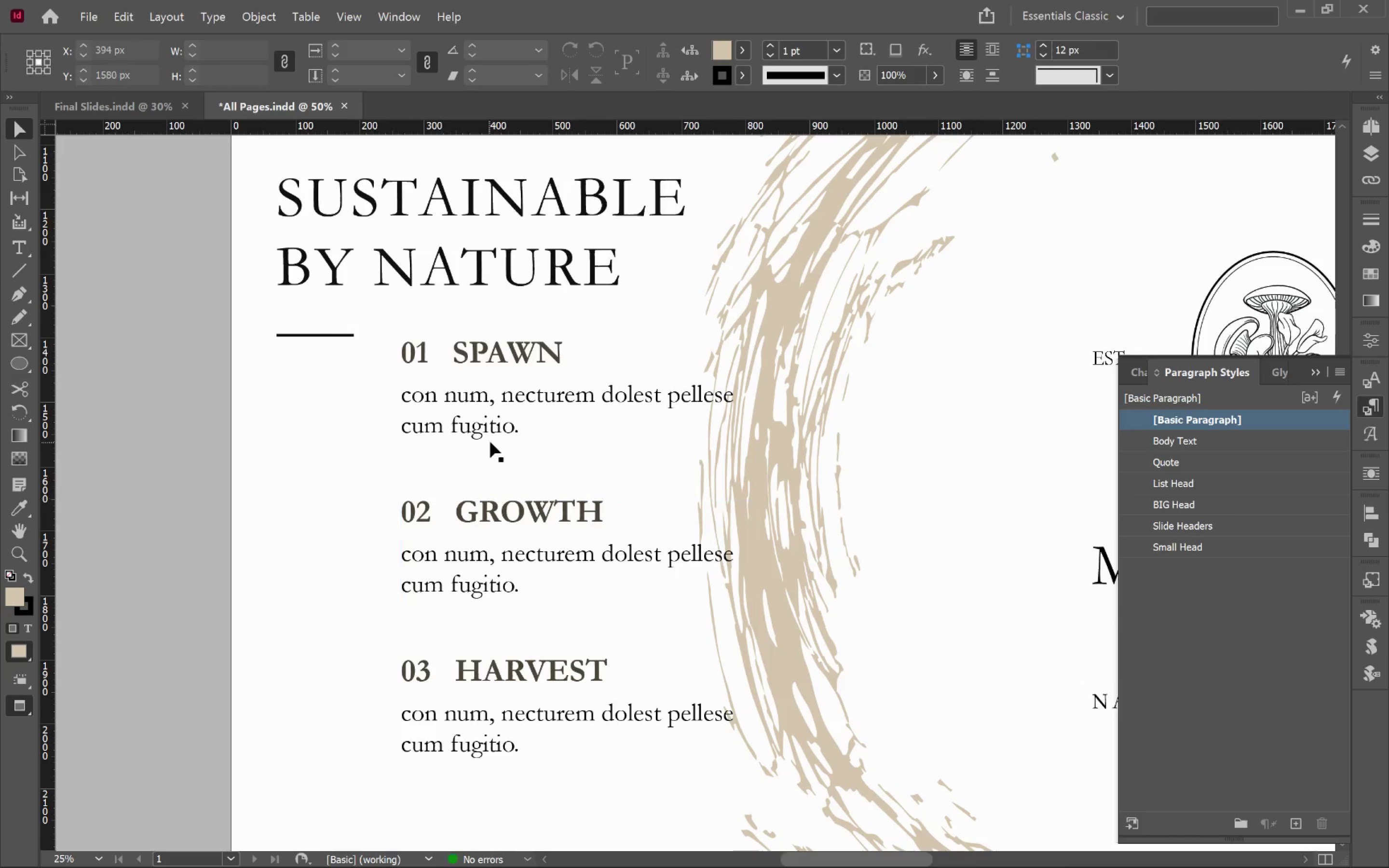 
left_click([493, 432])
 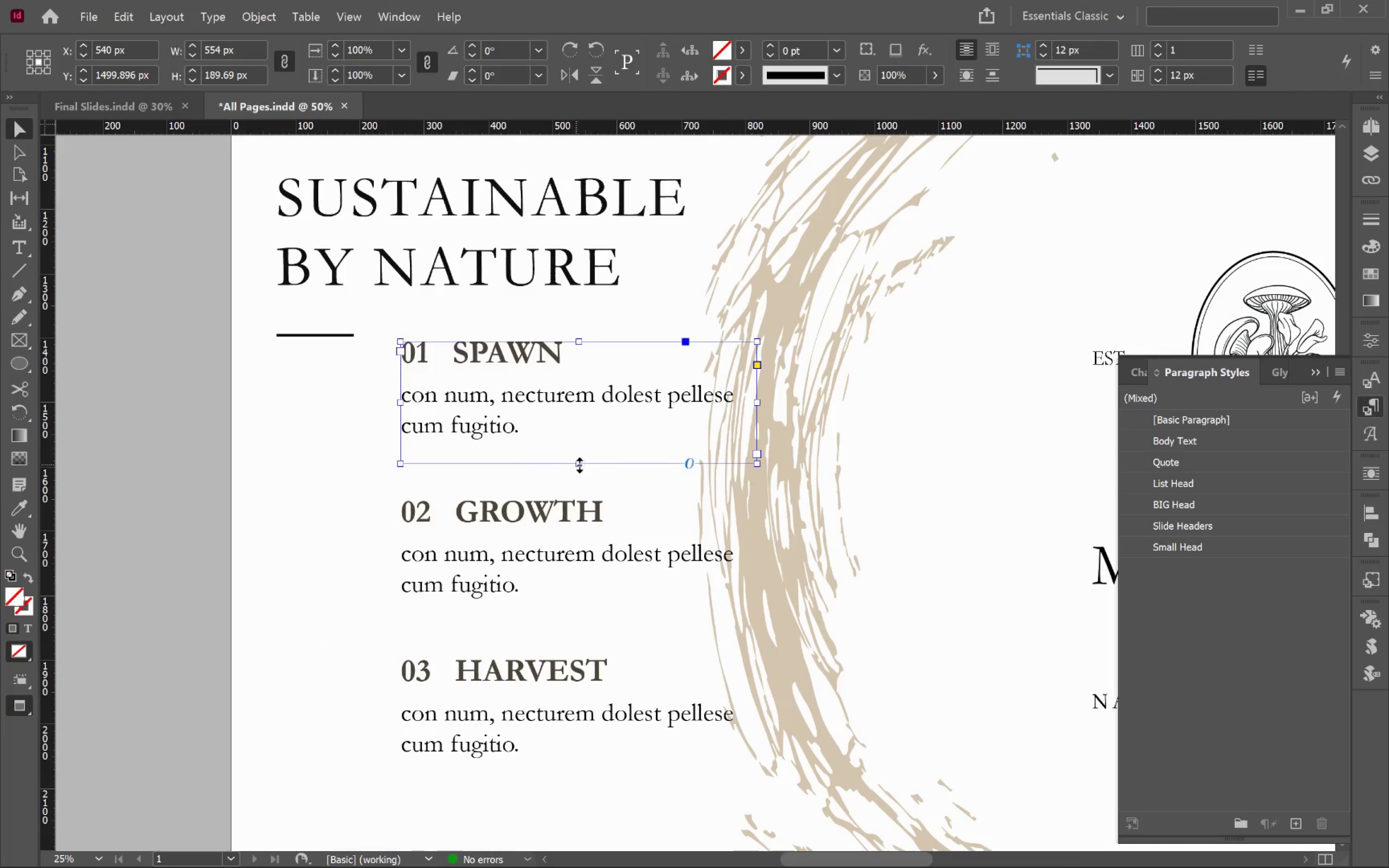 
double_click([580, 465])
 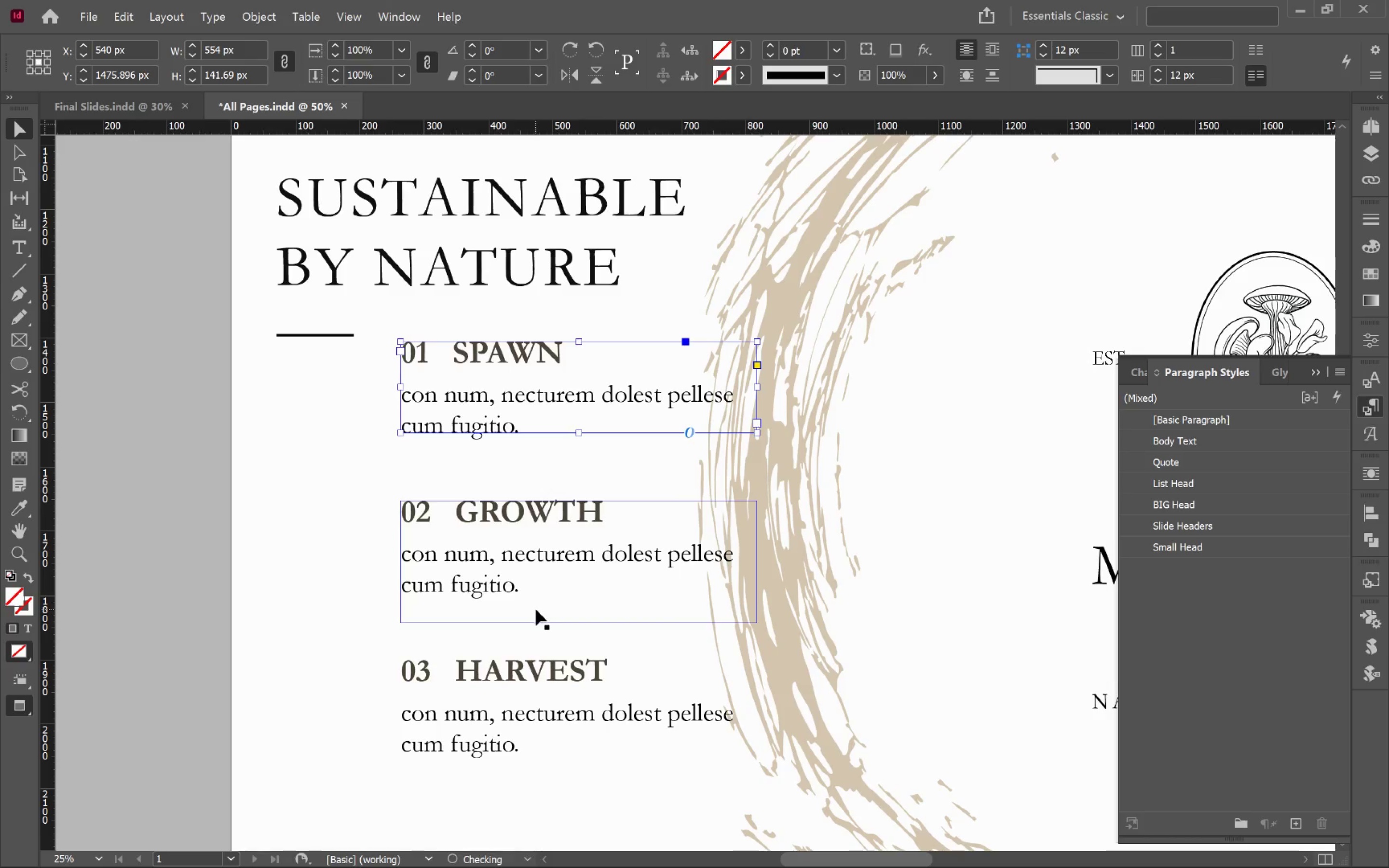 
left_click([537, 582])
 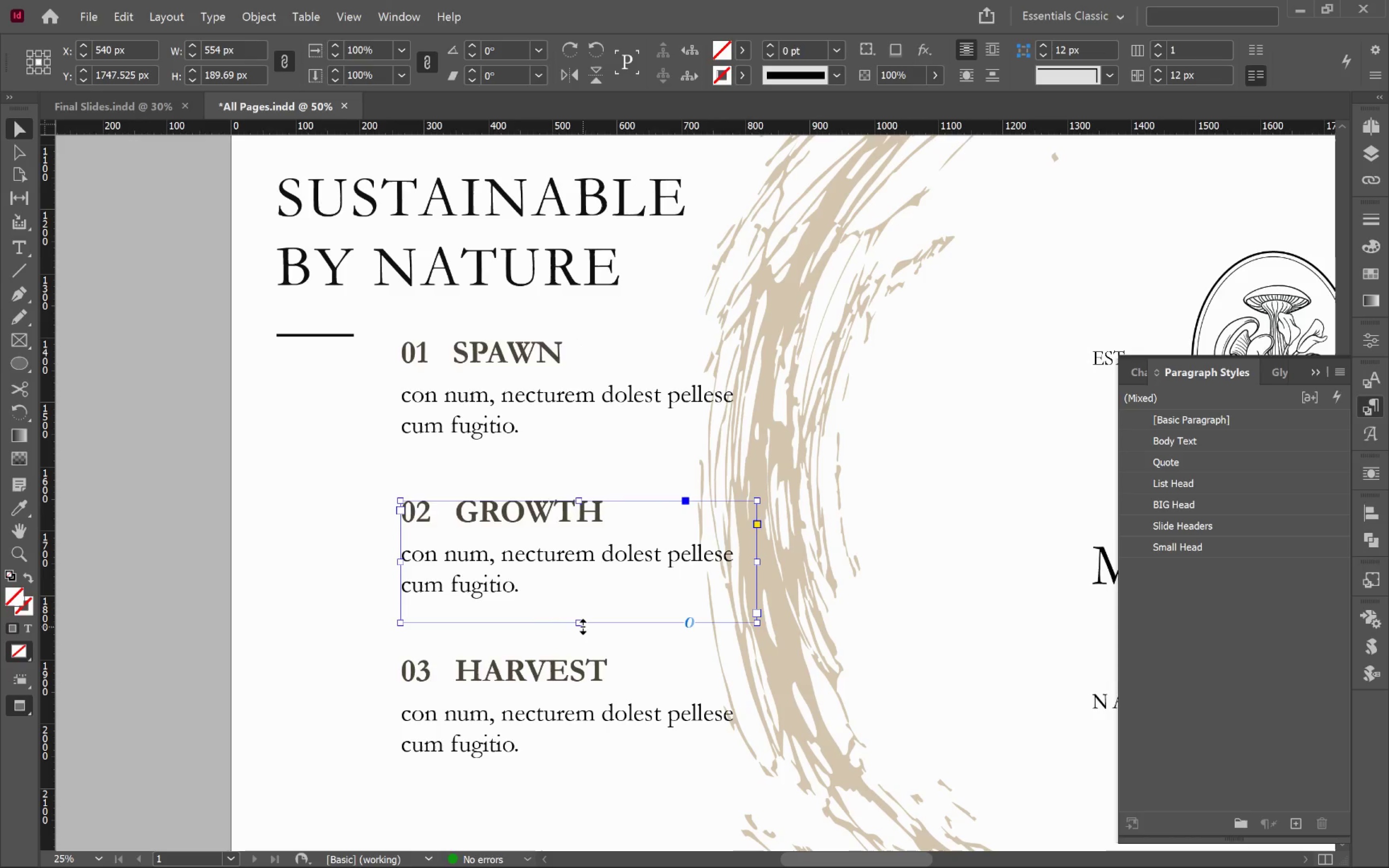 
double_click([583, 625])
 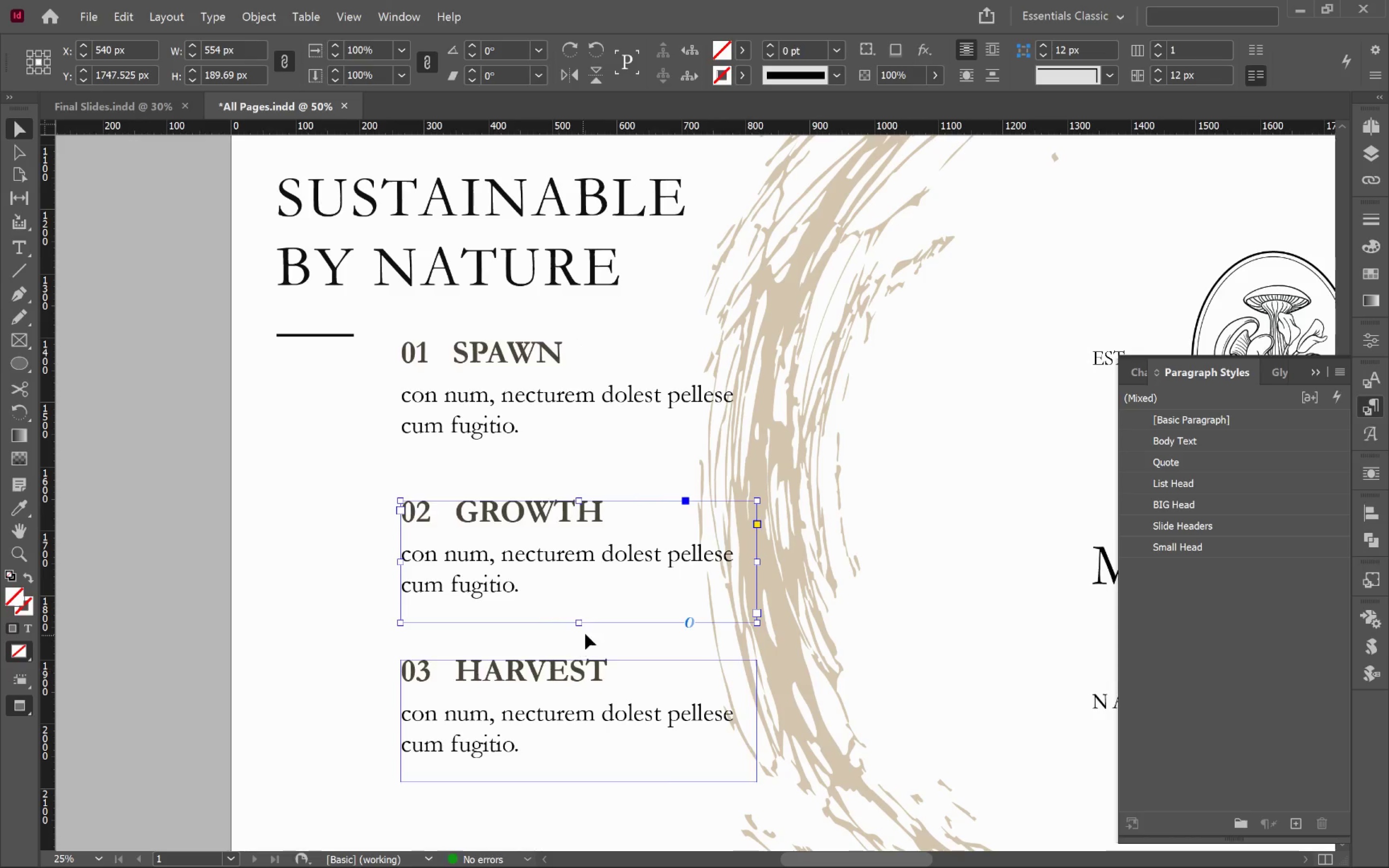 
key(W)
 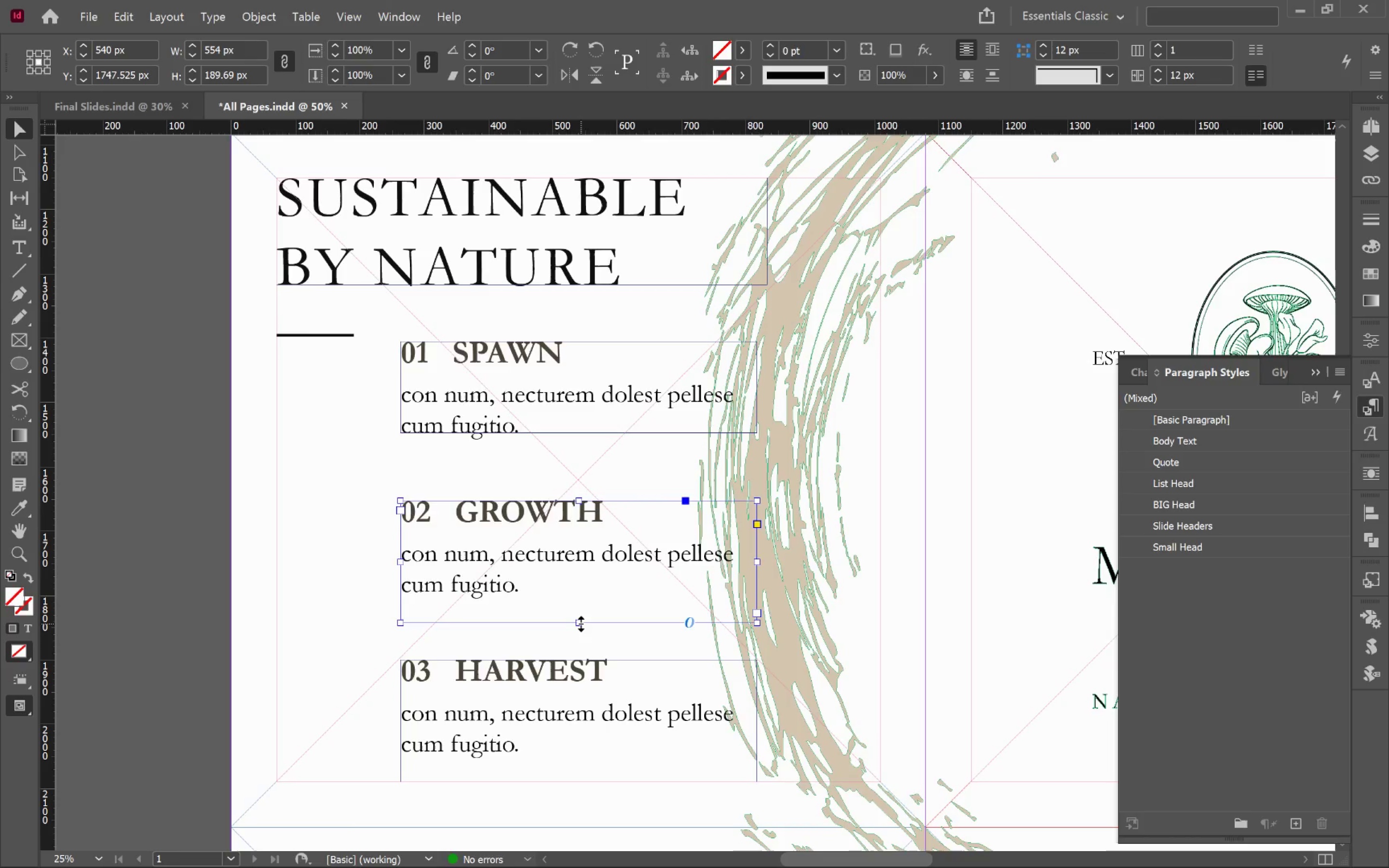 
double_click([581, 624])
 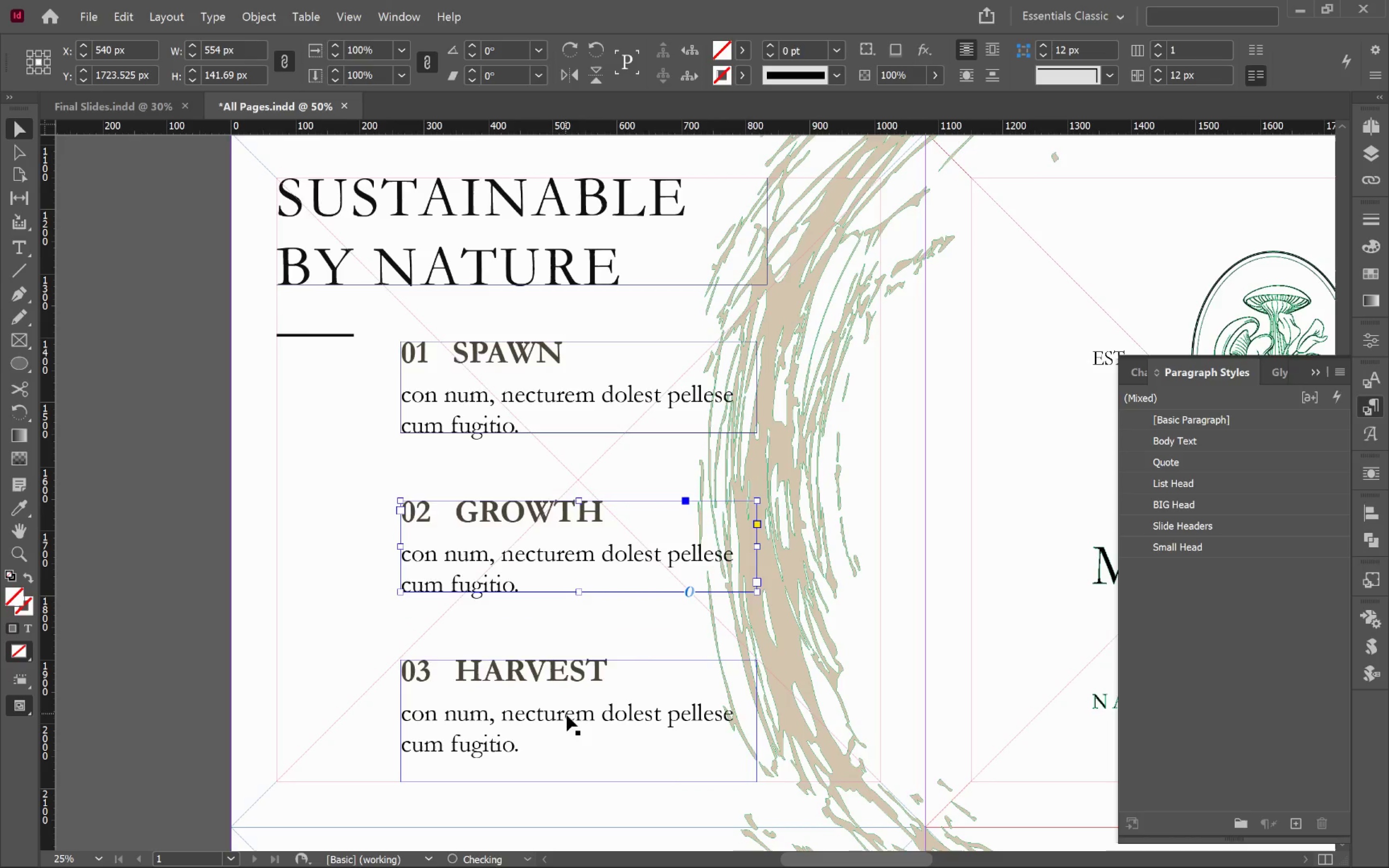 
left_click([567, 716])
 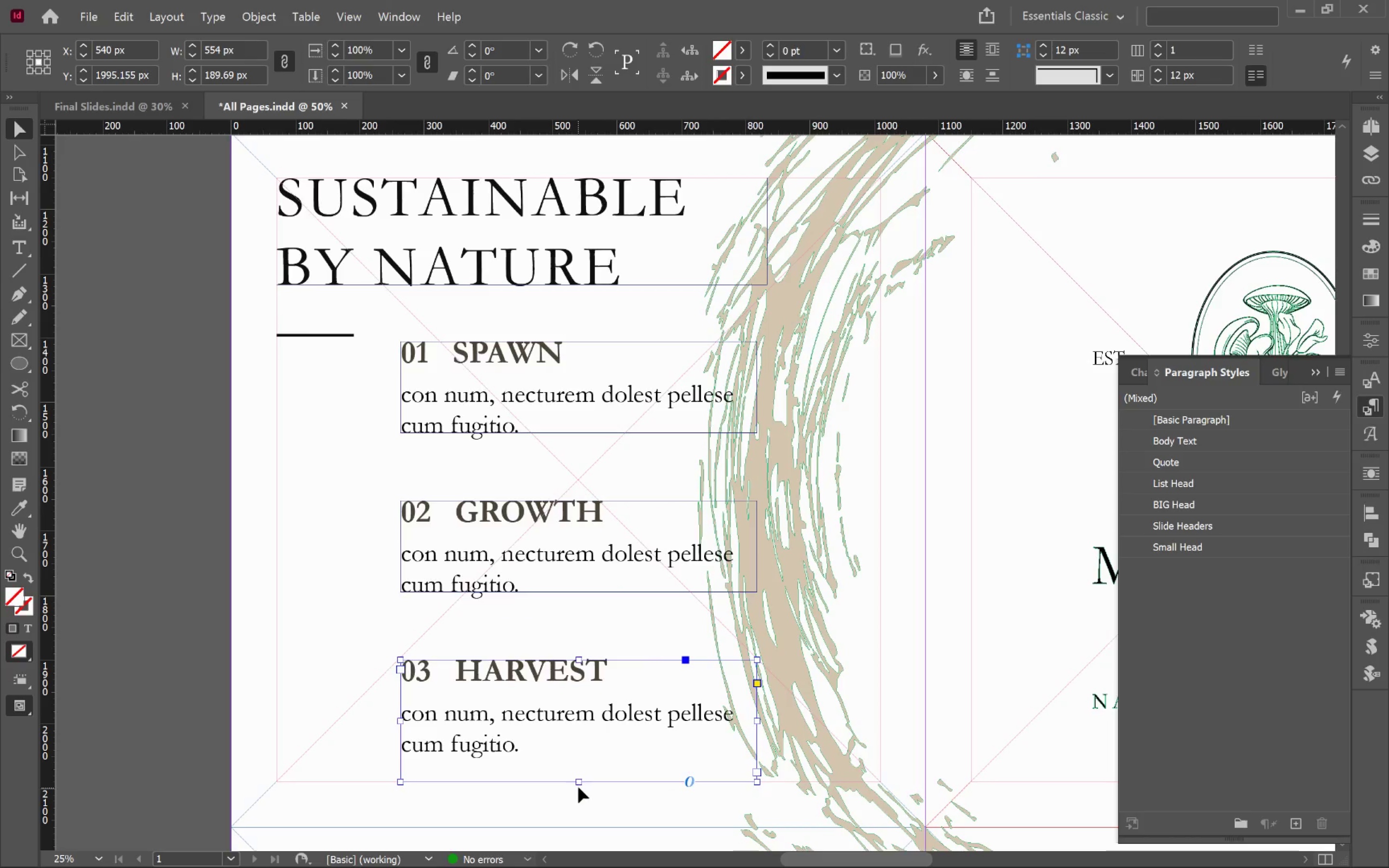 
double_click([578, 785])
 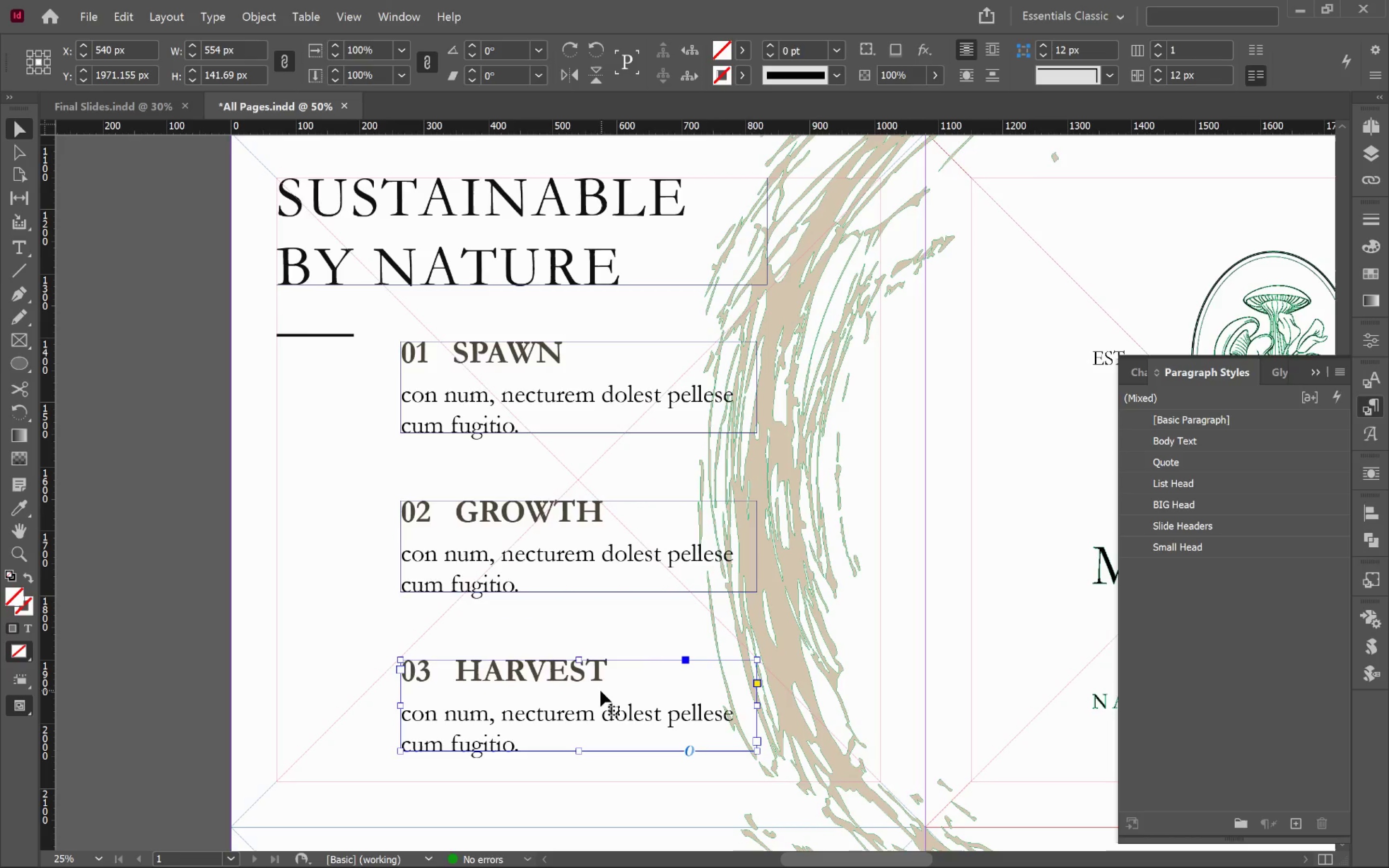 
left_click_drag(start_coordinate=[573, 683], to_coordinate=[576, 656])
 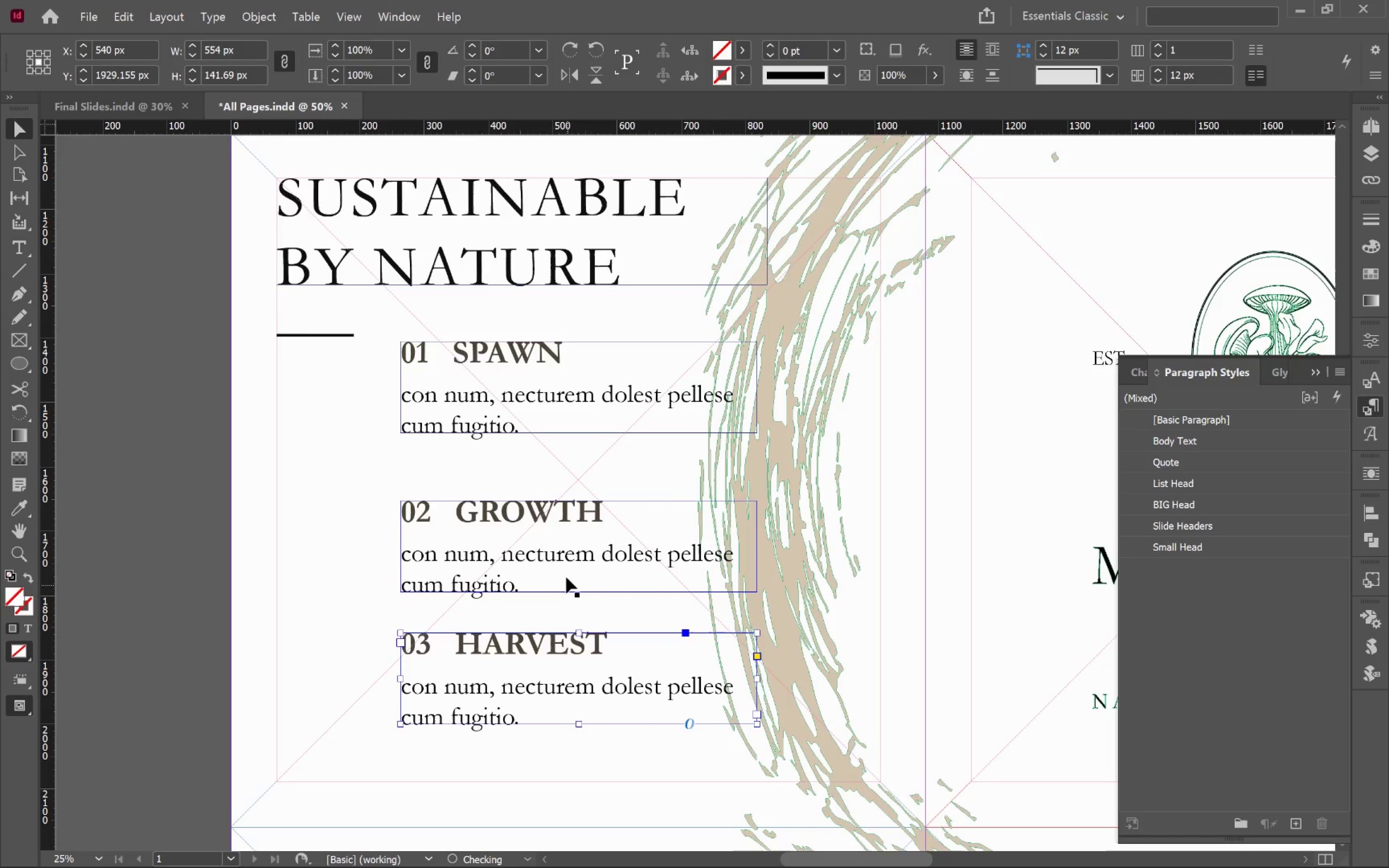 
hold_key(key=ShiftLeft, duration=2.66)
 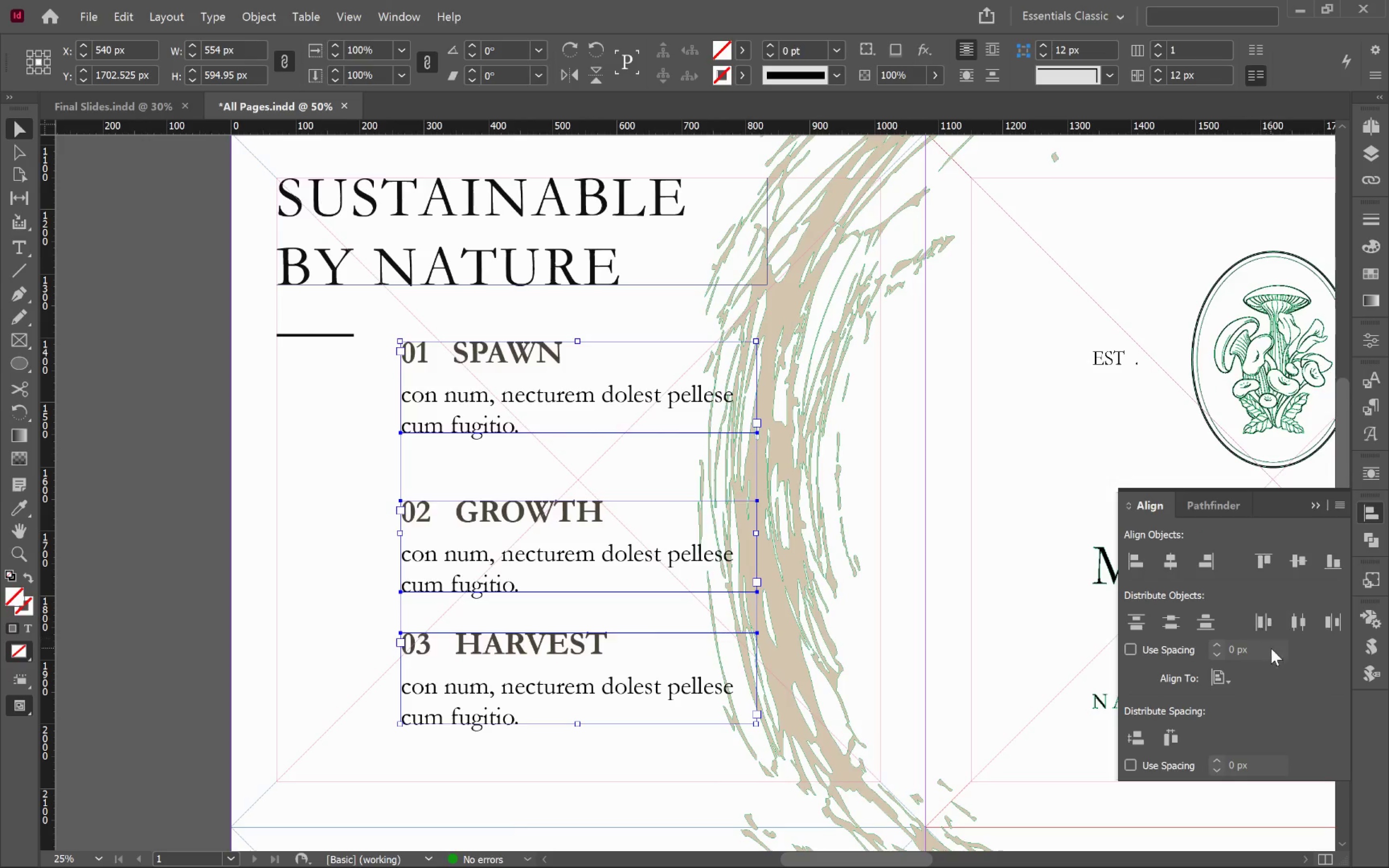 
left_click([1228, 679])
 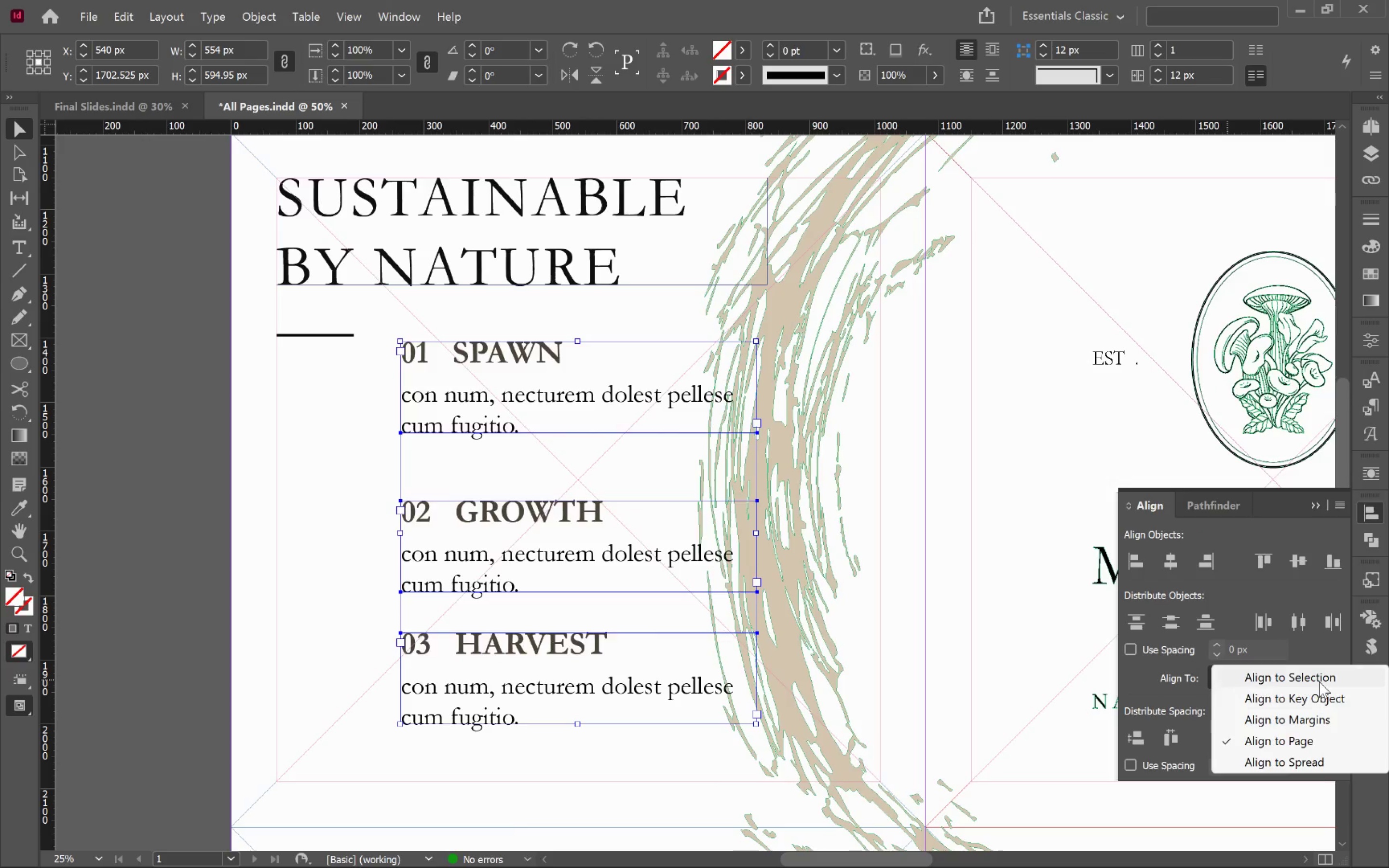 
left_click([1320, 679])
 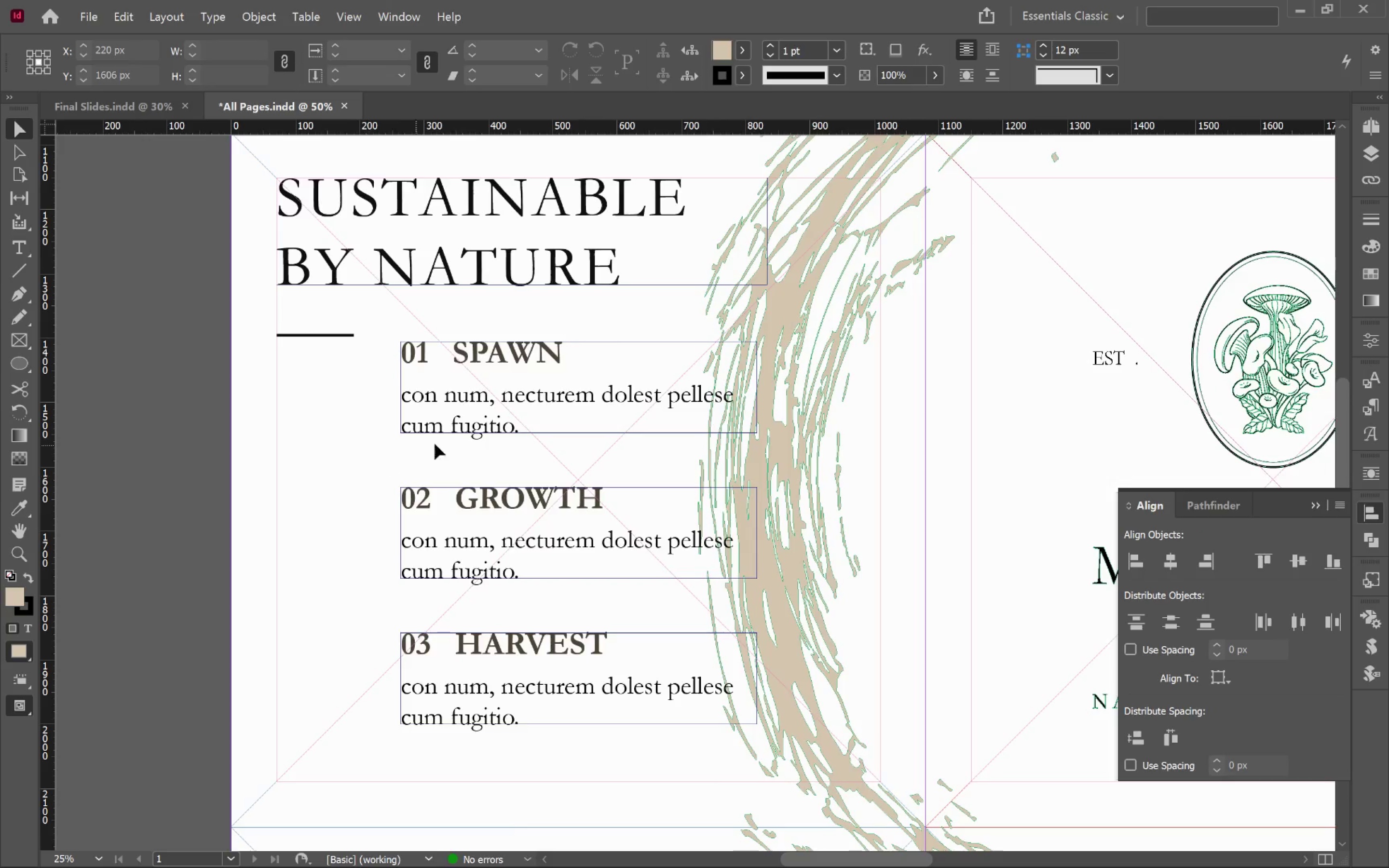 
left_click_drag(start_coordinate=[346, 410], to_coordinate=[585, 671])
 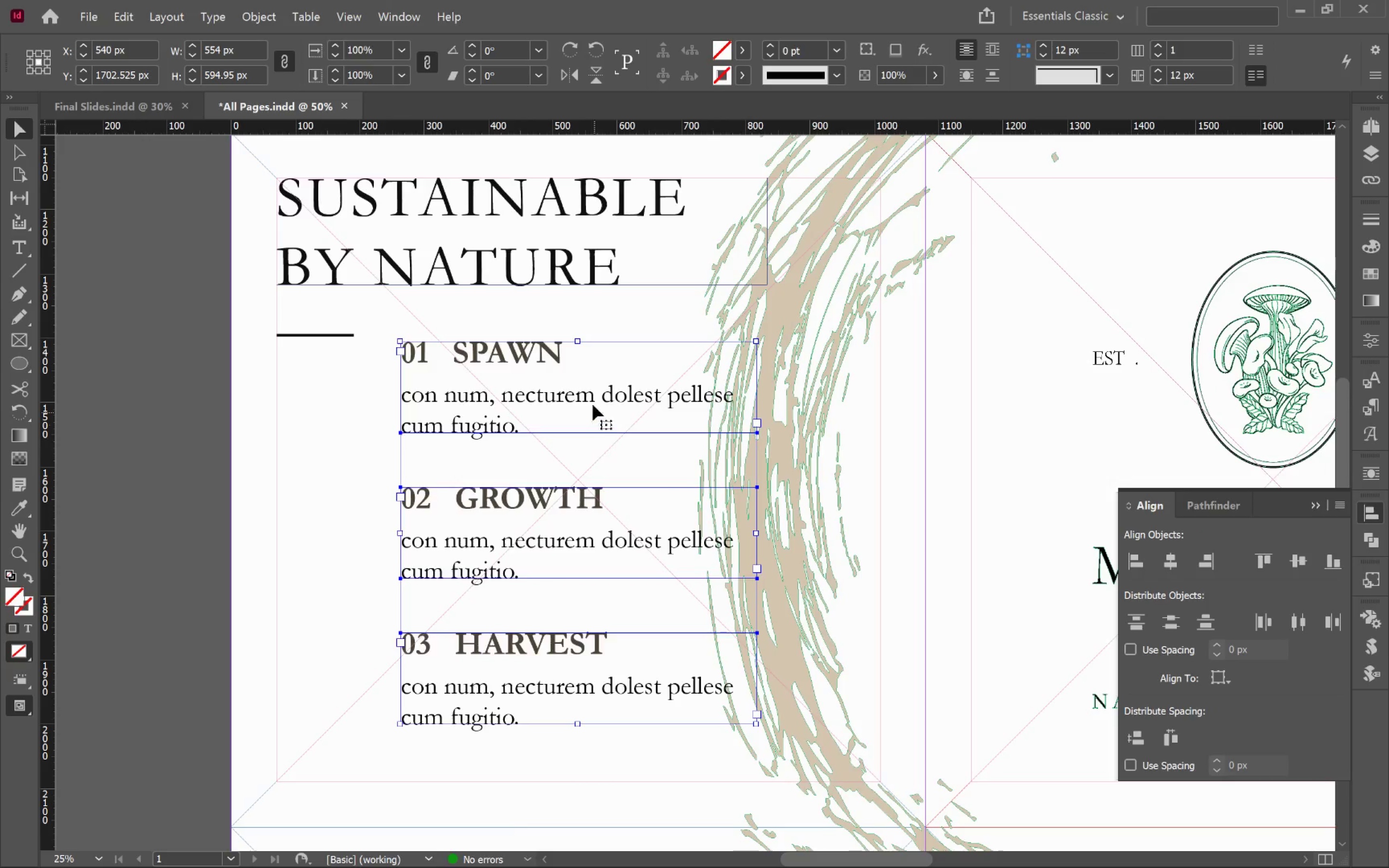 
left_click_drag(start_coordinate=[592, 402], to_coordinate=[601, 461])
 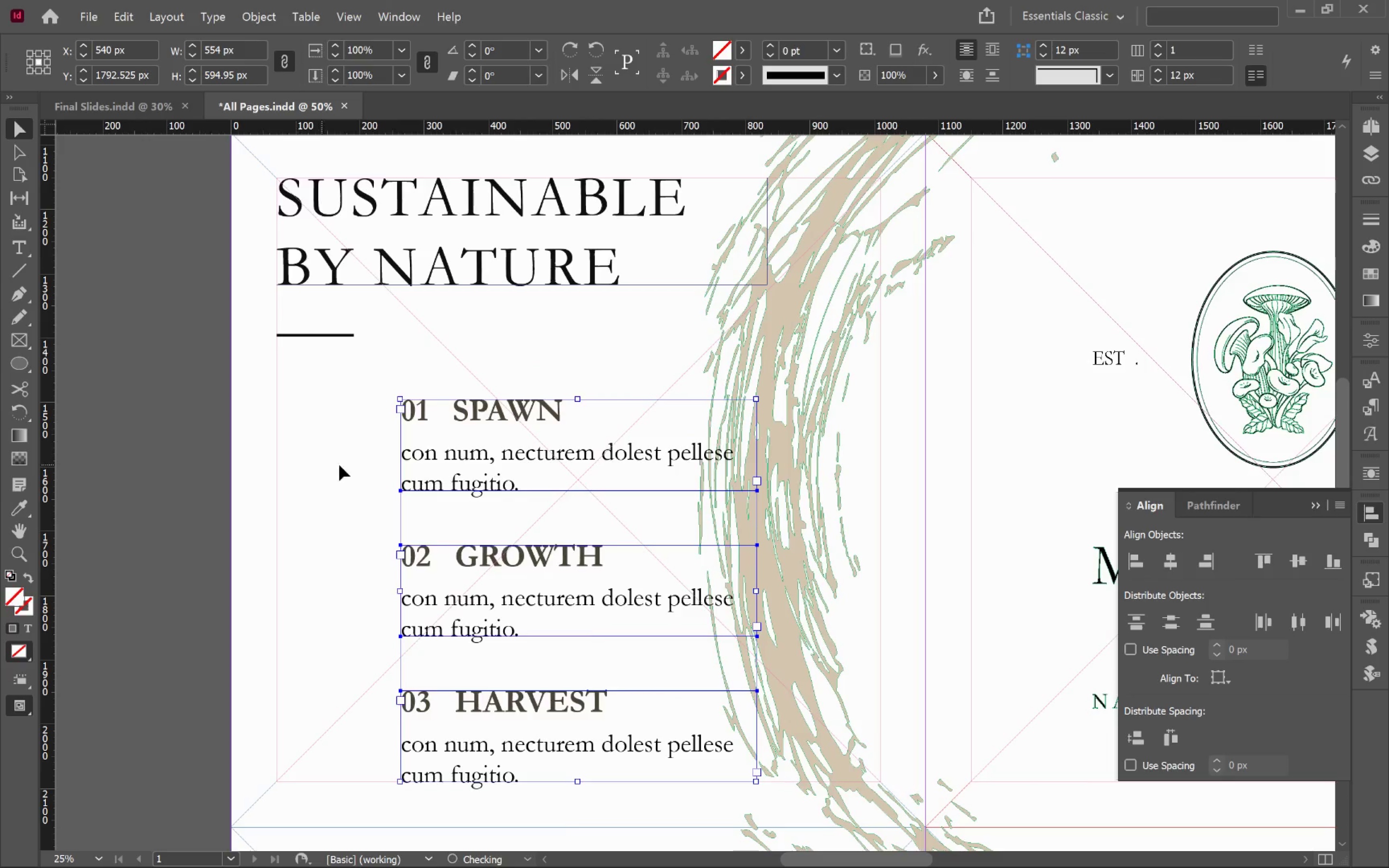 
hold_key(key=ShiftLeft, duration=1.75)
 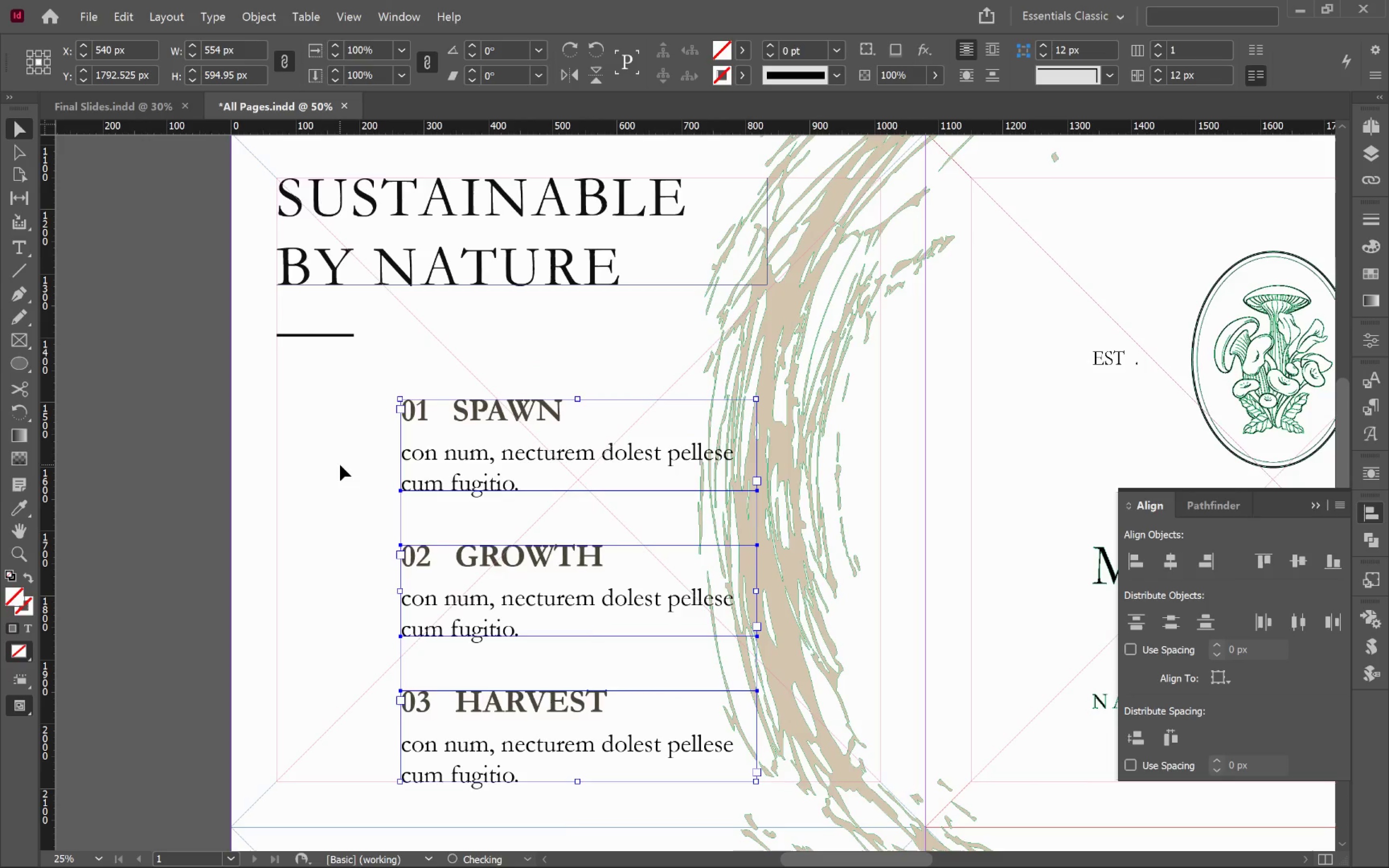 
left_click([340, 464])
 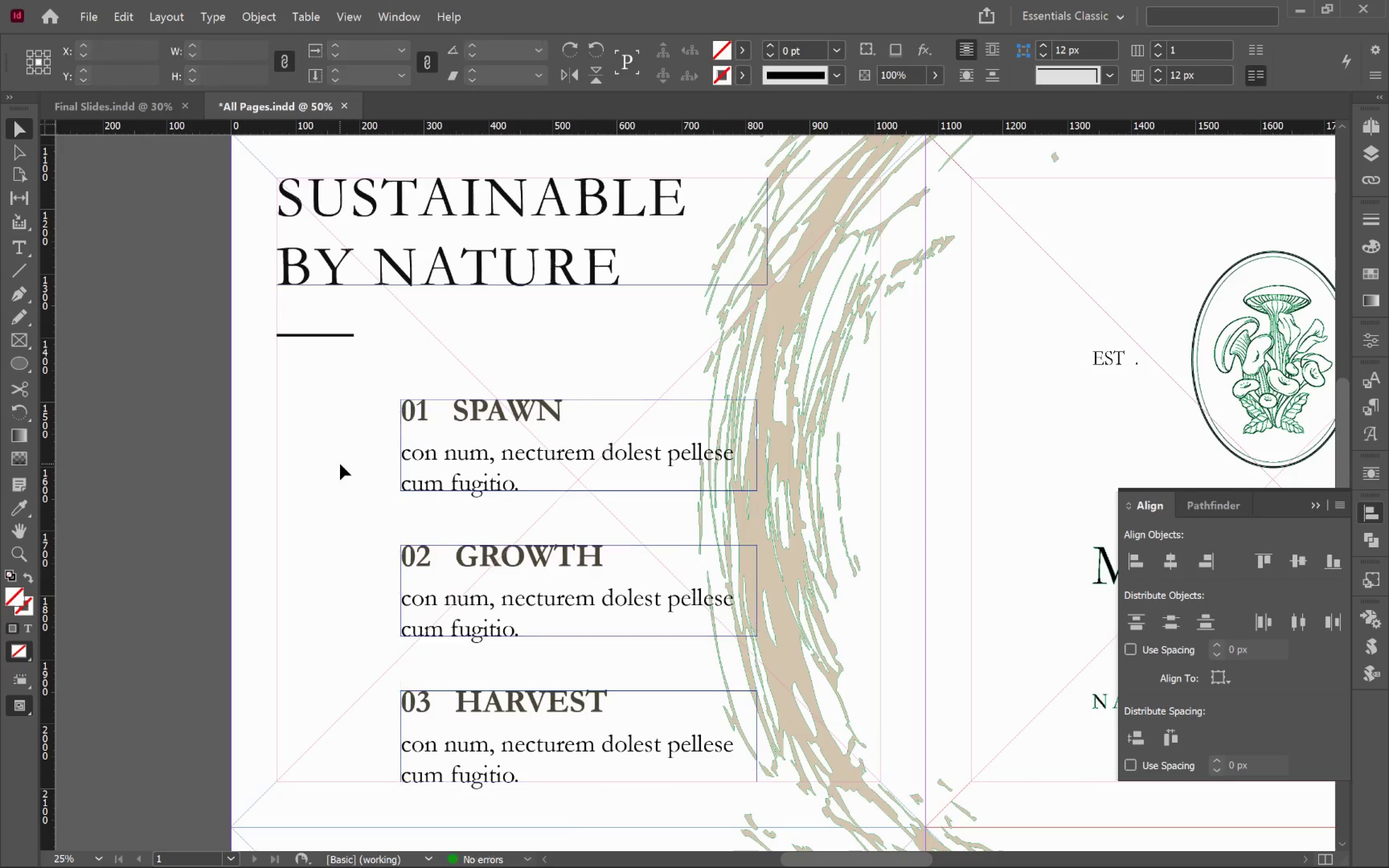 
key(W)
 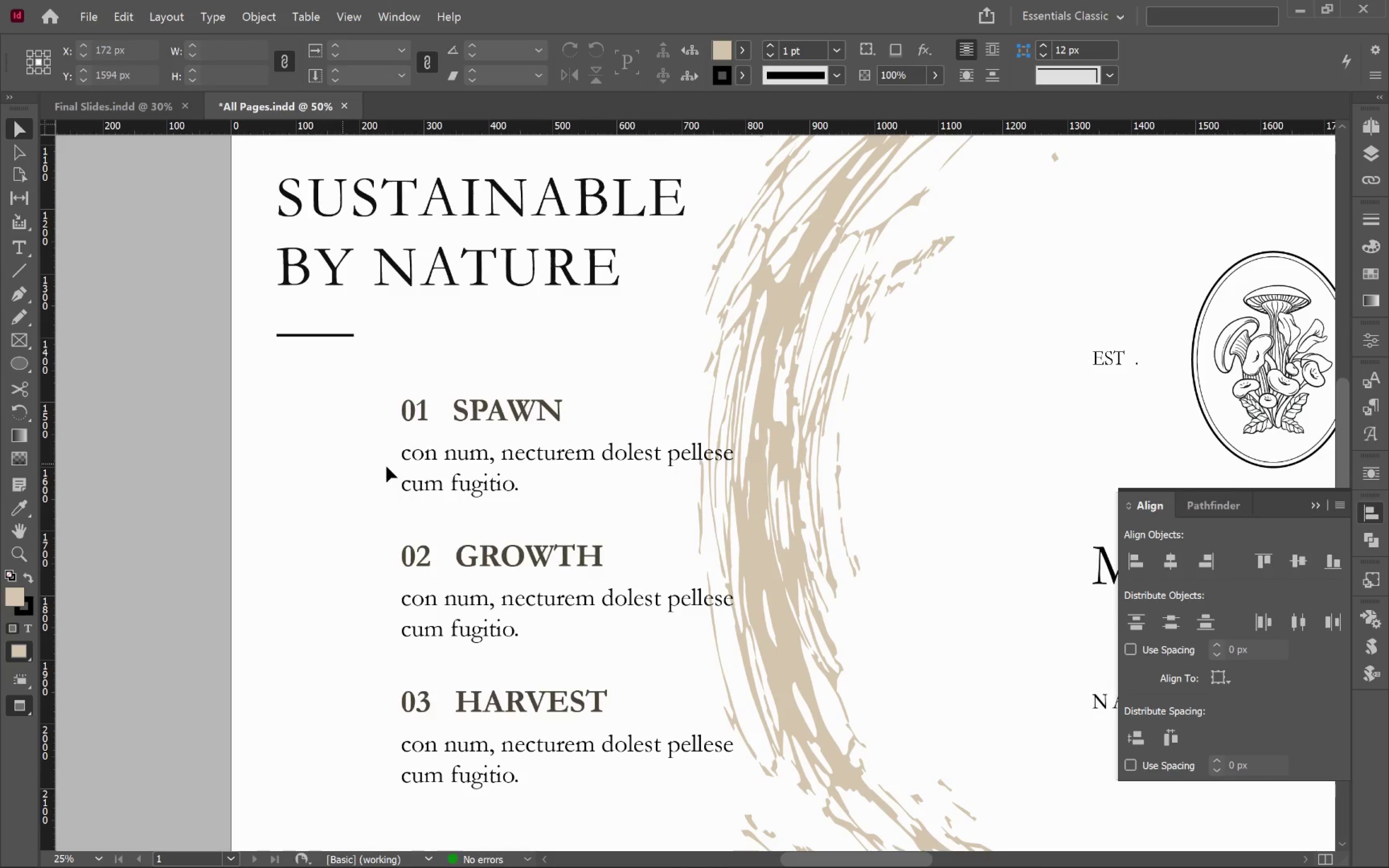 
double_click([534, 417])
 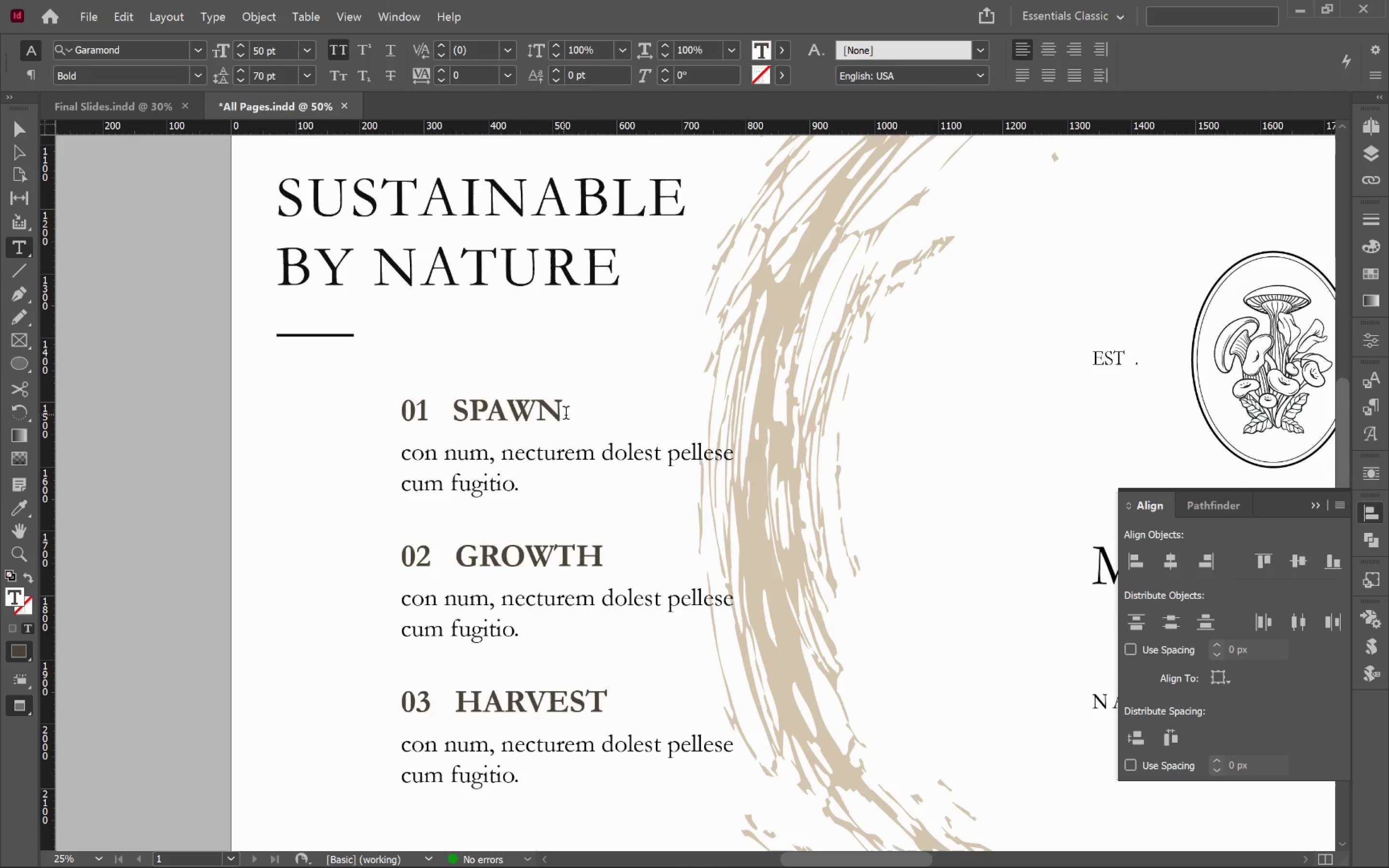 
left_click_drag(start_coordinate=[566, 414], to_coordinate=[387, 411])
 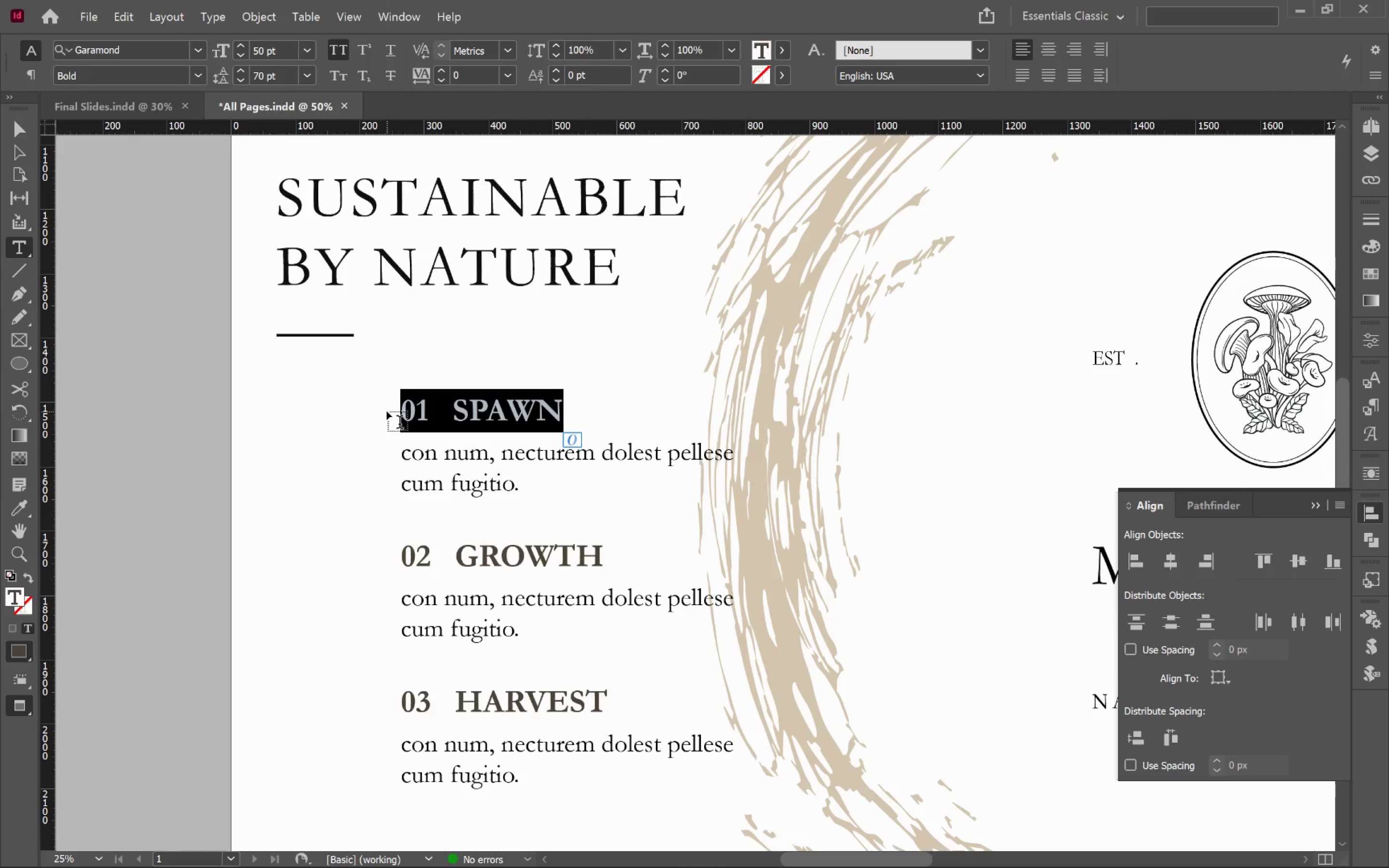 
type(Low Impact)
 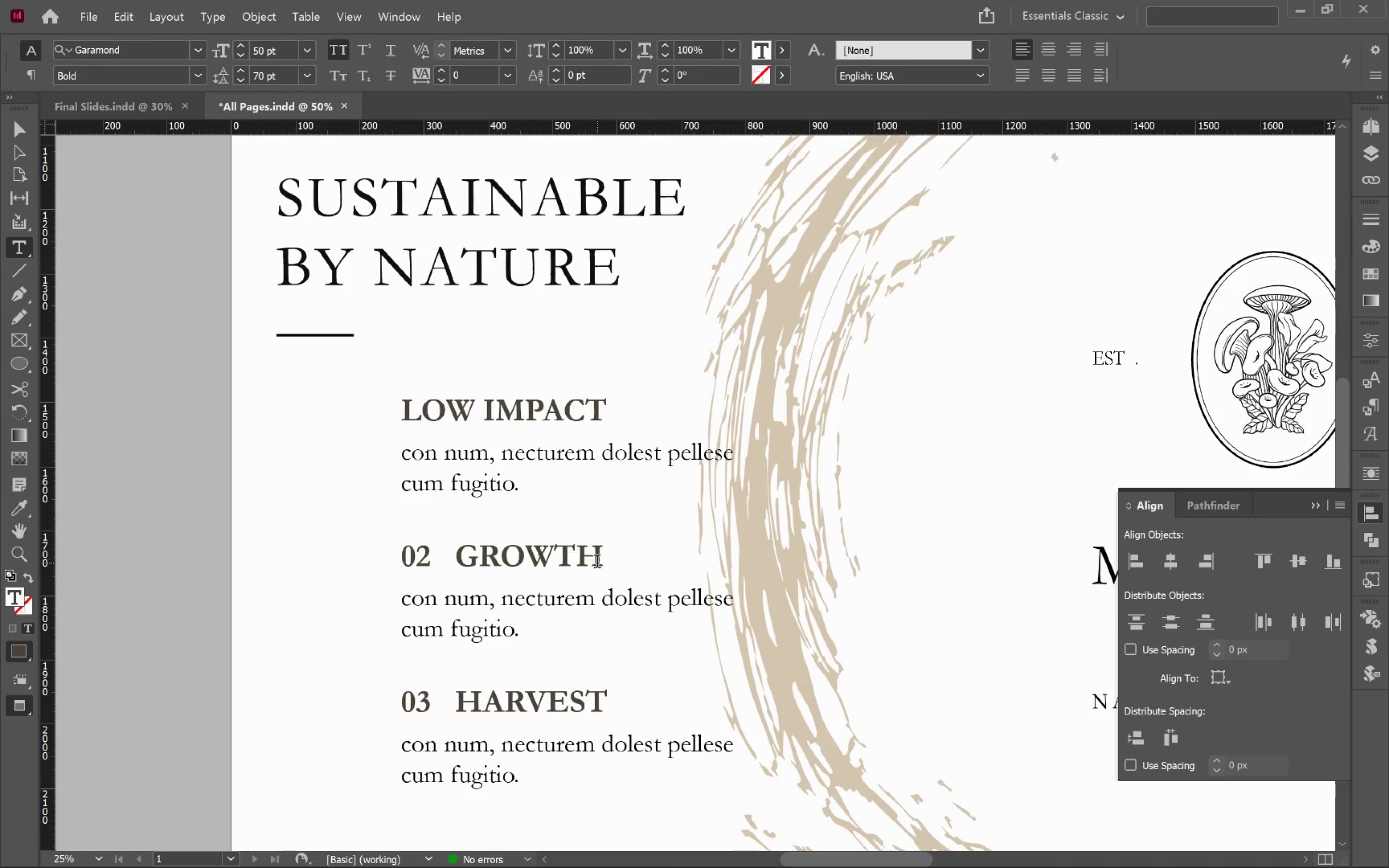 
left_click_drag(start_coordinate=[598, 553], to_coordinate=[379, 555])
 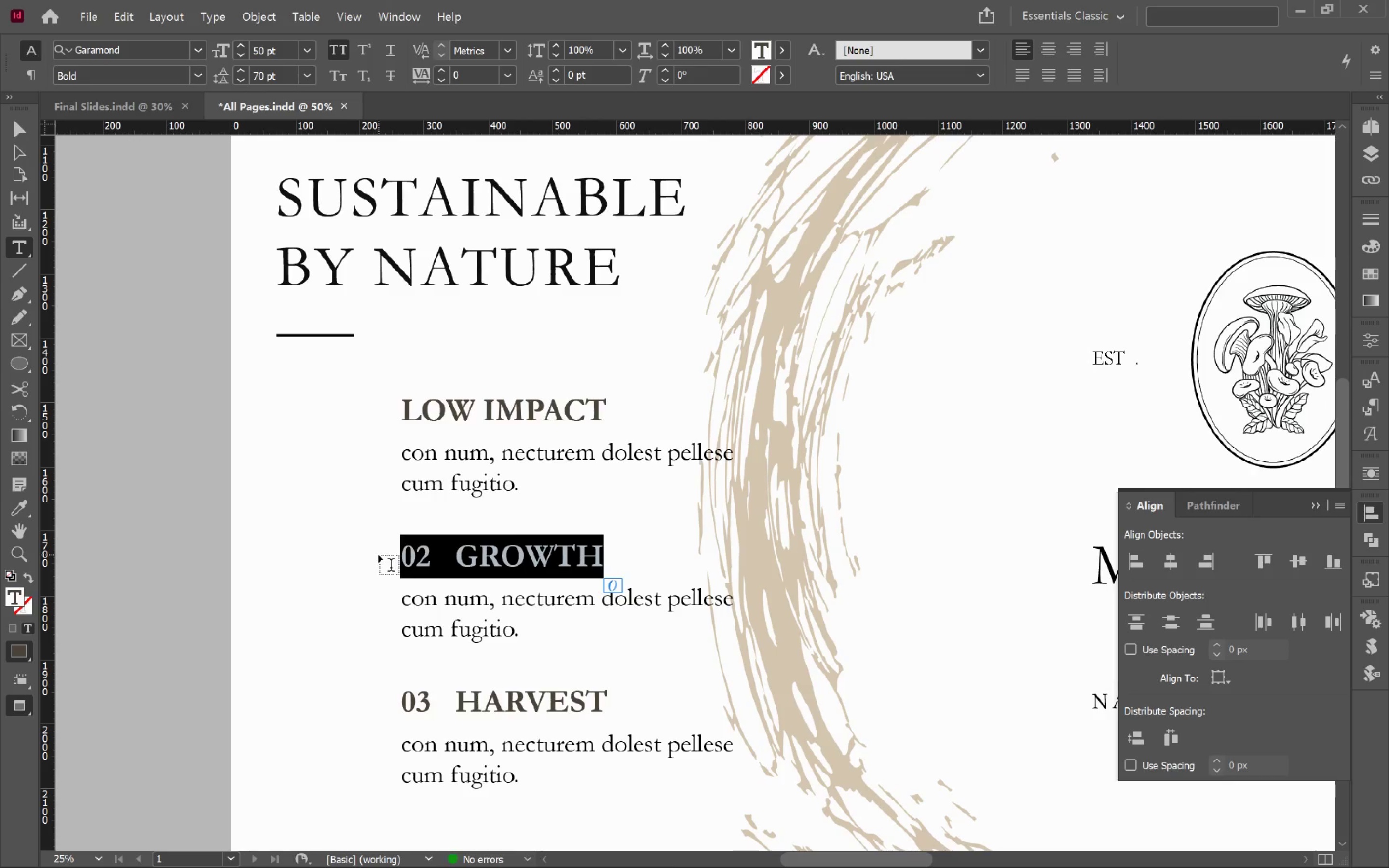 
type(Low Carbon)
 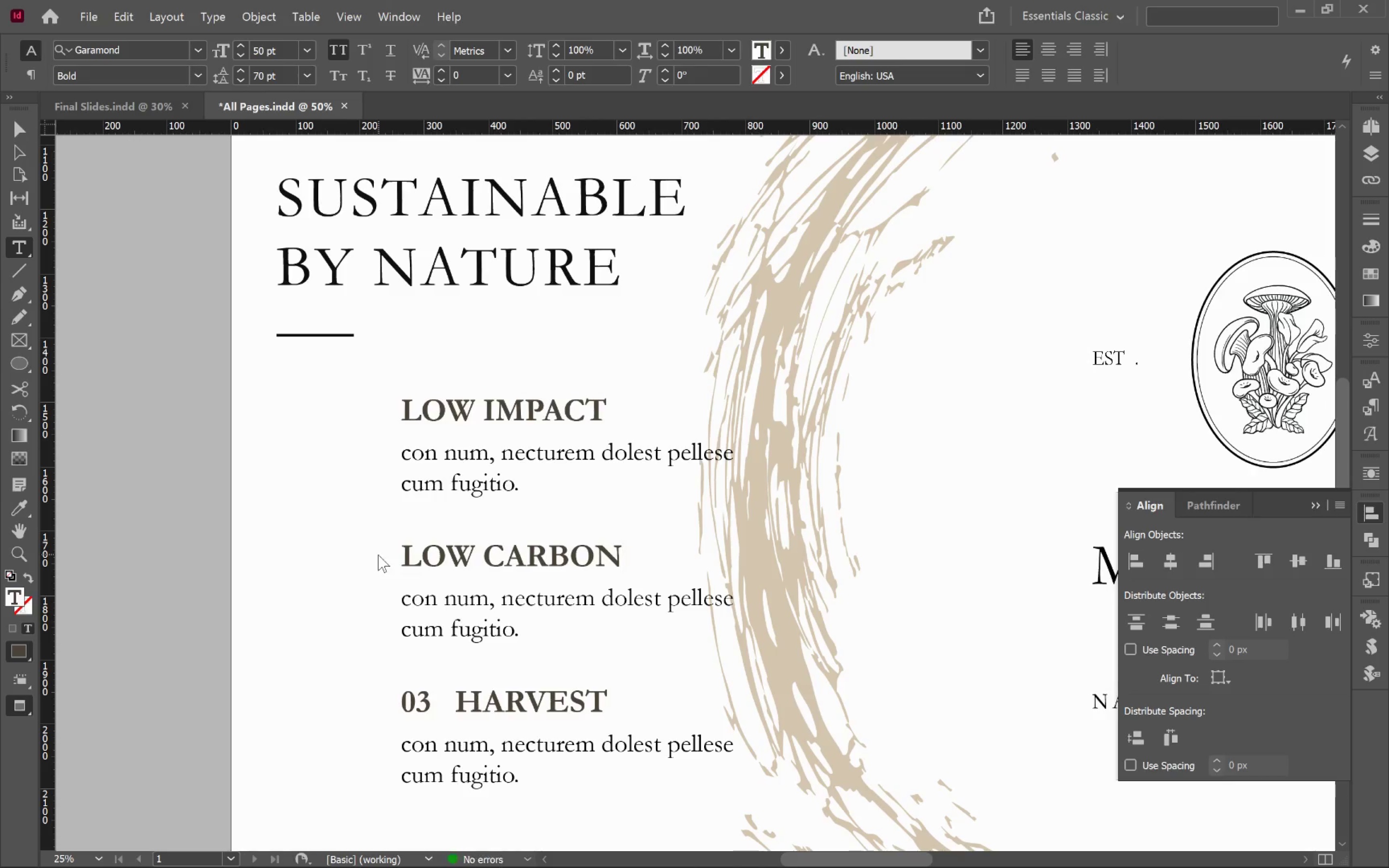 
left_click_drag(start_coordinate=[606, 695], to_coordinate=[389, 699])
 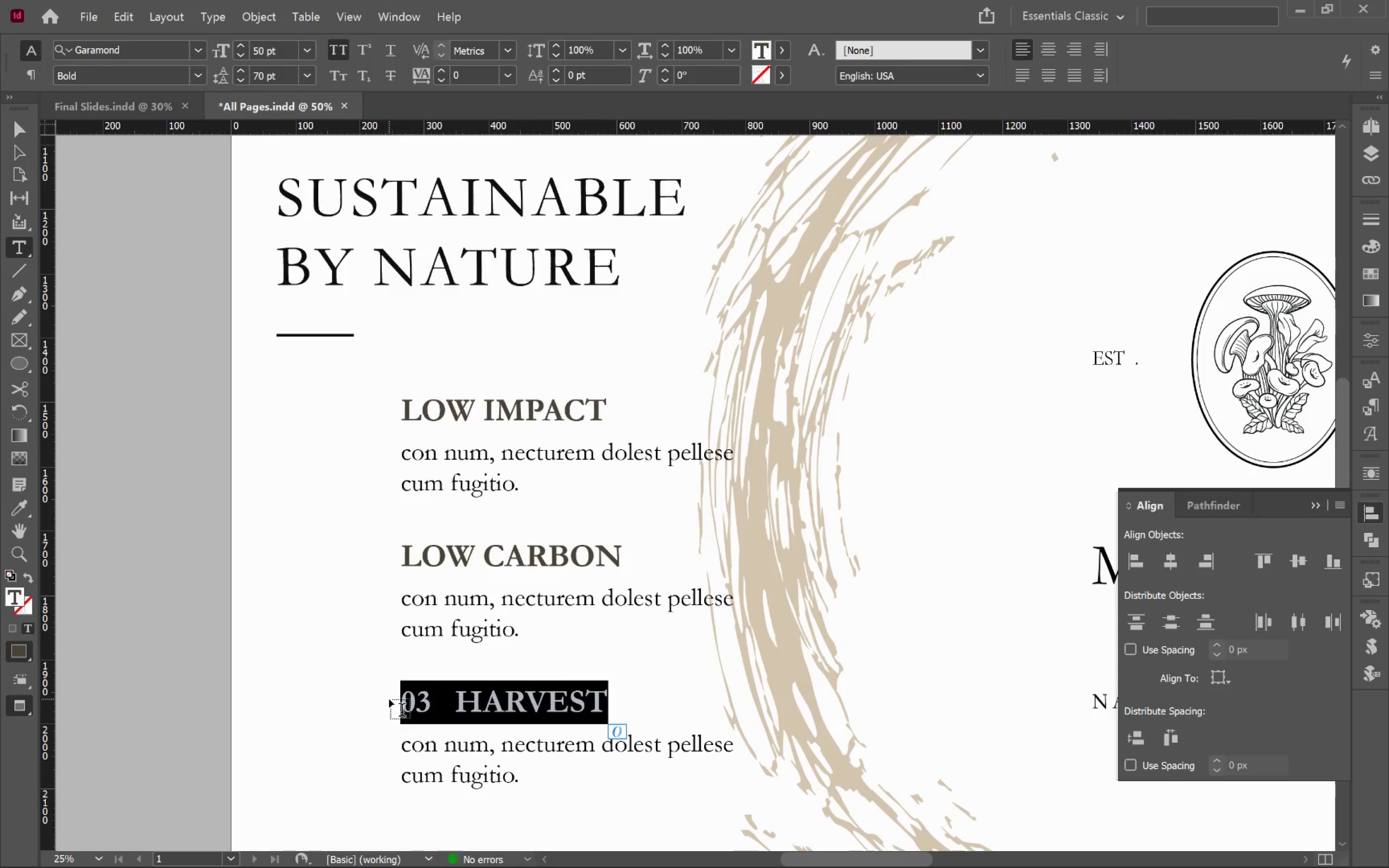 
type(Circular)
 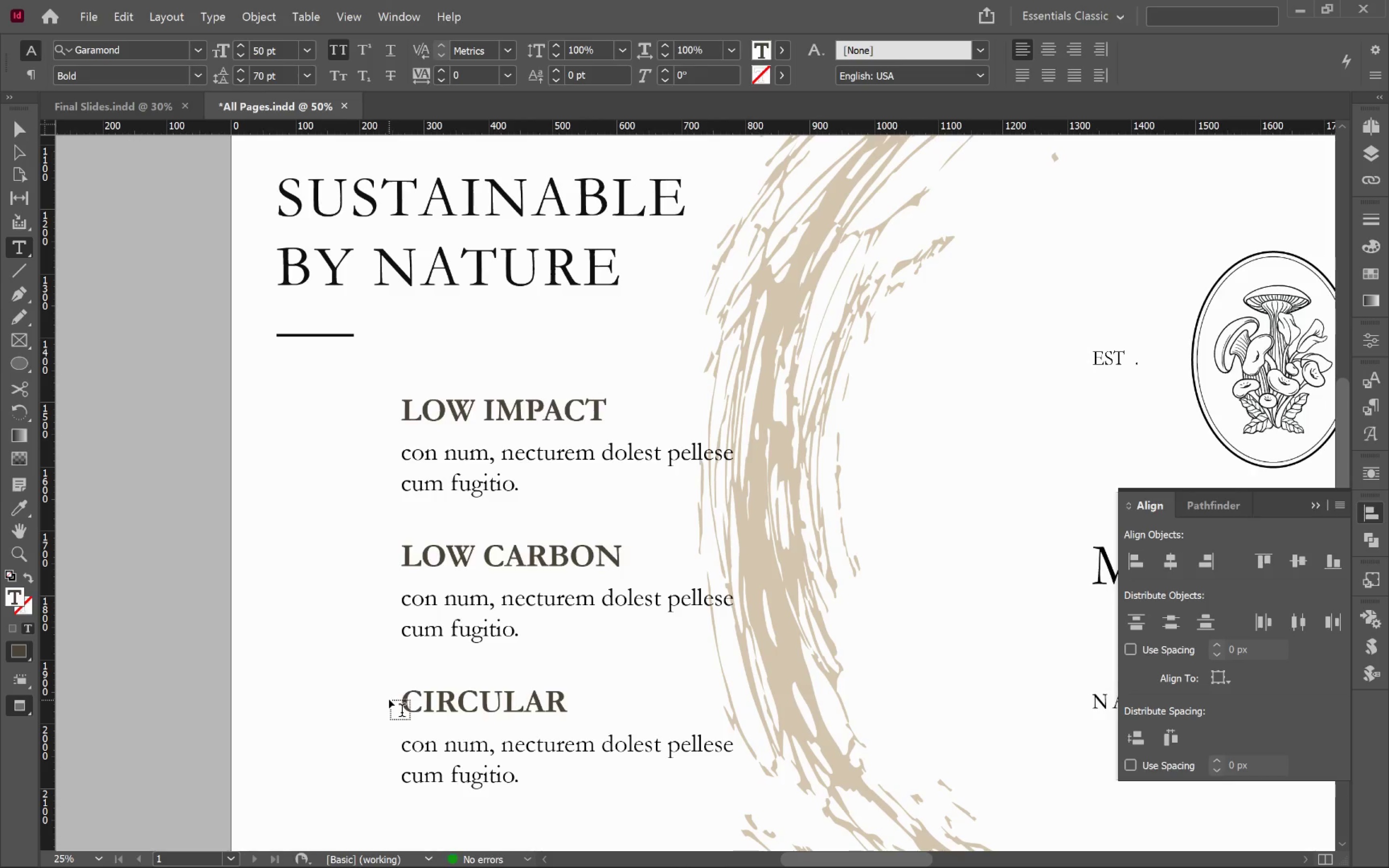 
hold_key(key=ControlLeft, duration=0.39)
left_click([288, 633])
 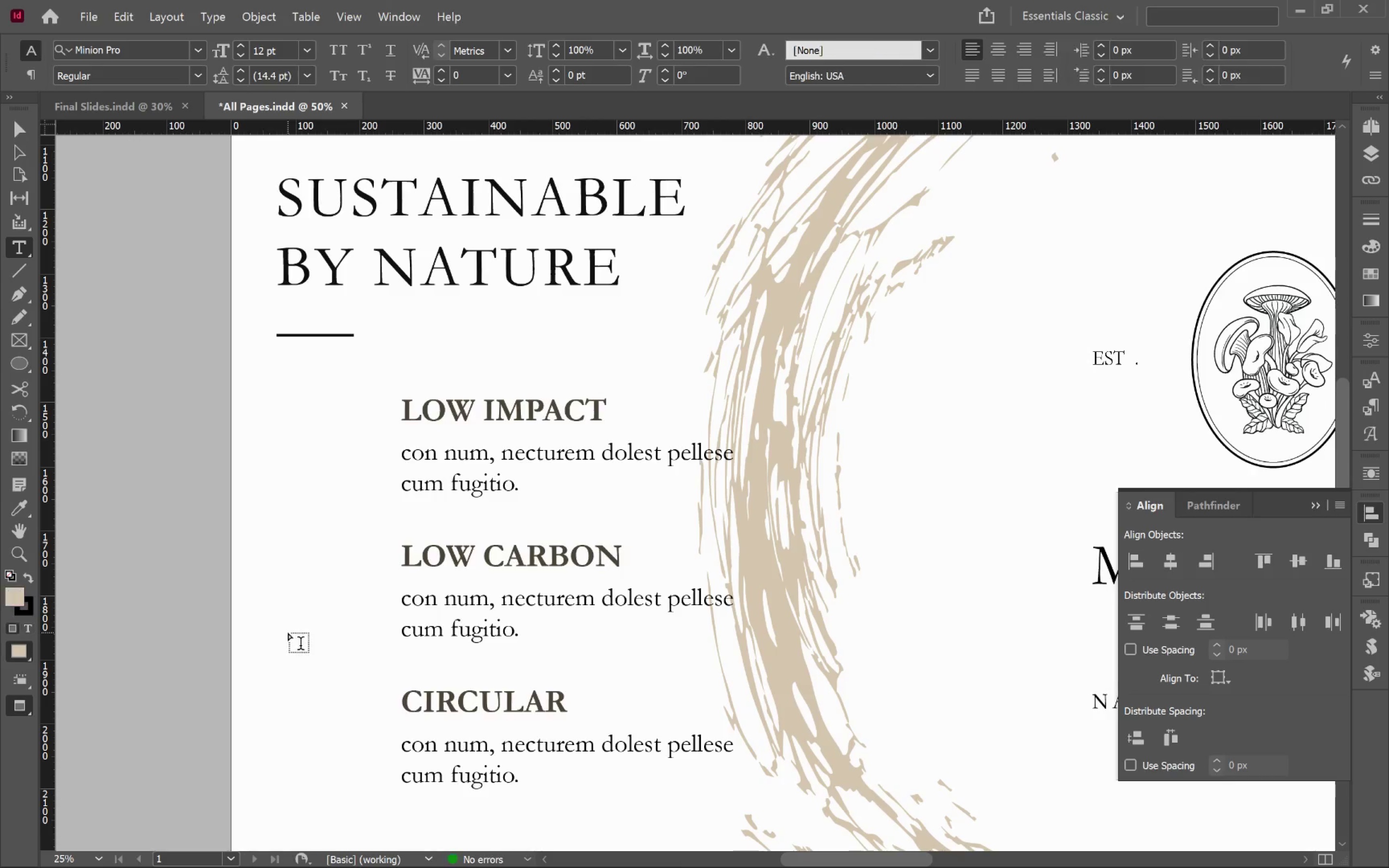 
key(V)
 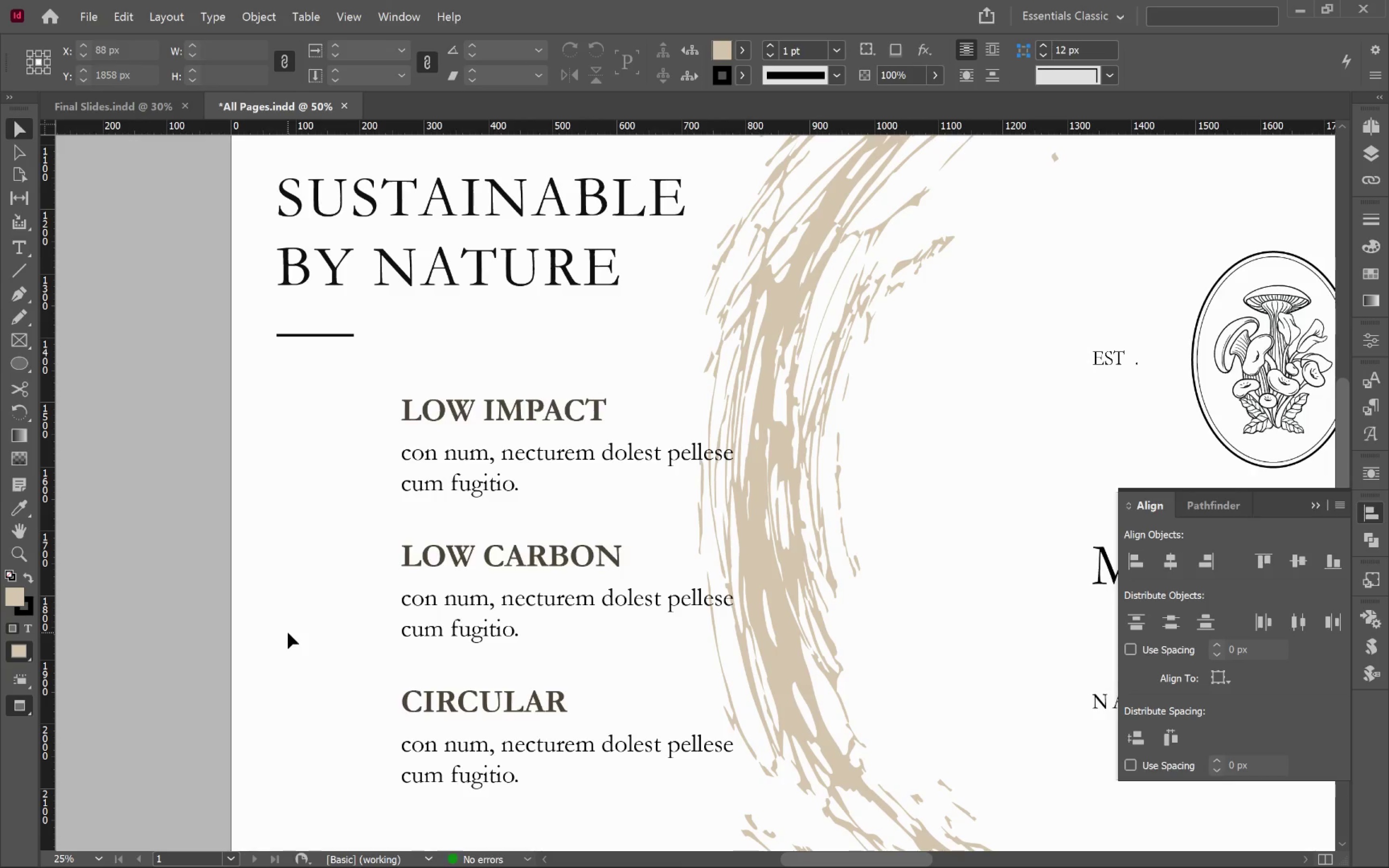 
left_click([288, 633])
 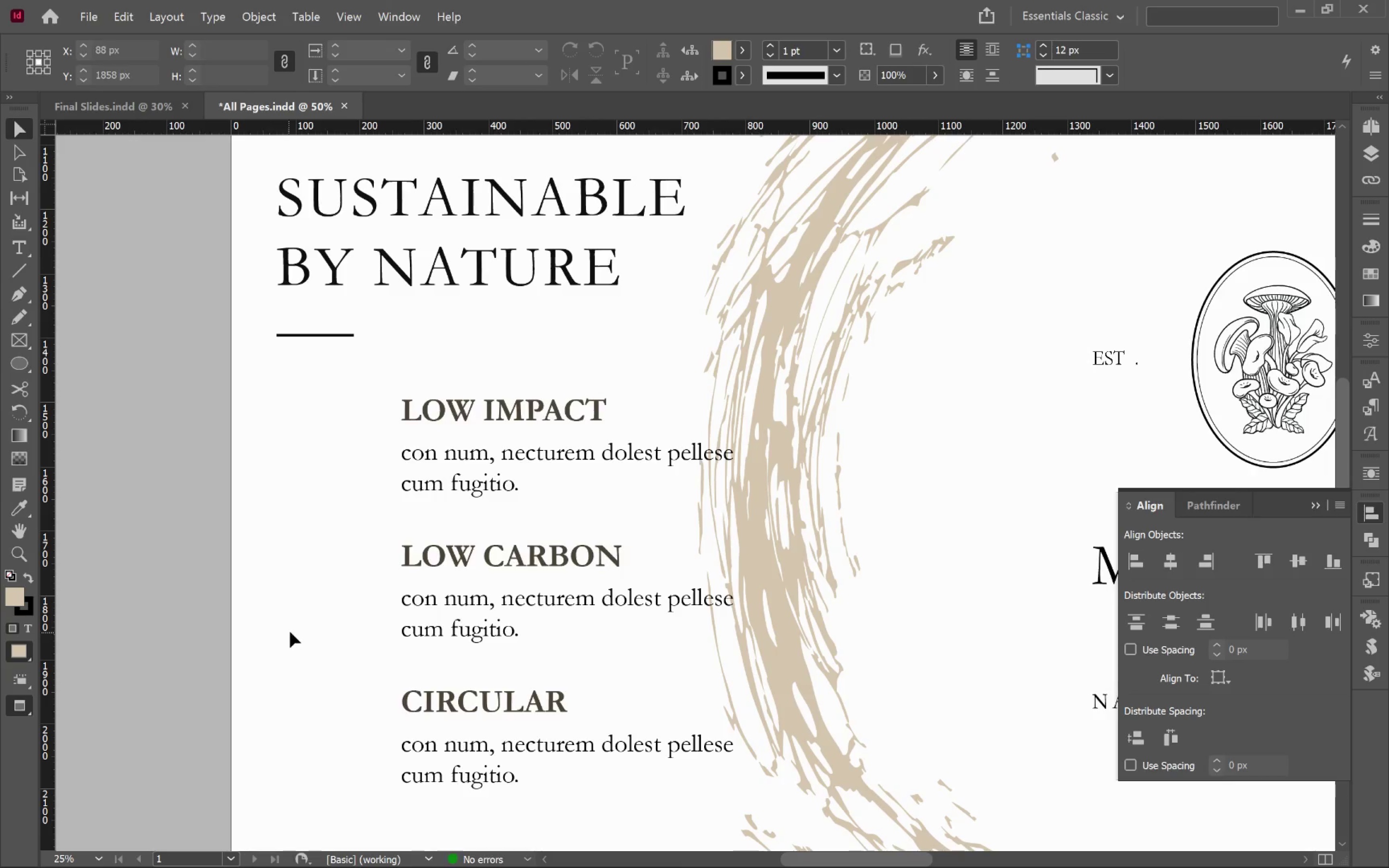 
hold_key(key=AltLeft, duration=0.36)
scroll: coordinate [291, 631], scroll_direction: down, amount: 1.0
 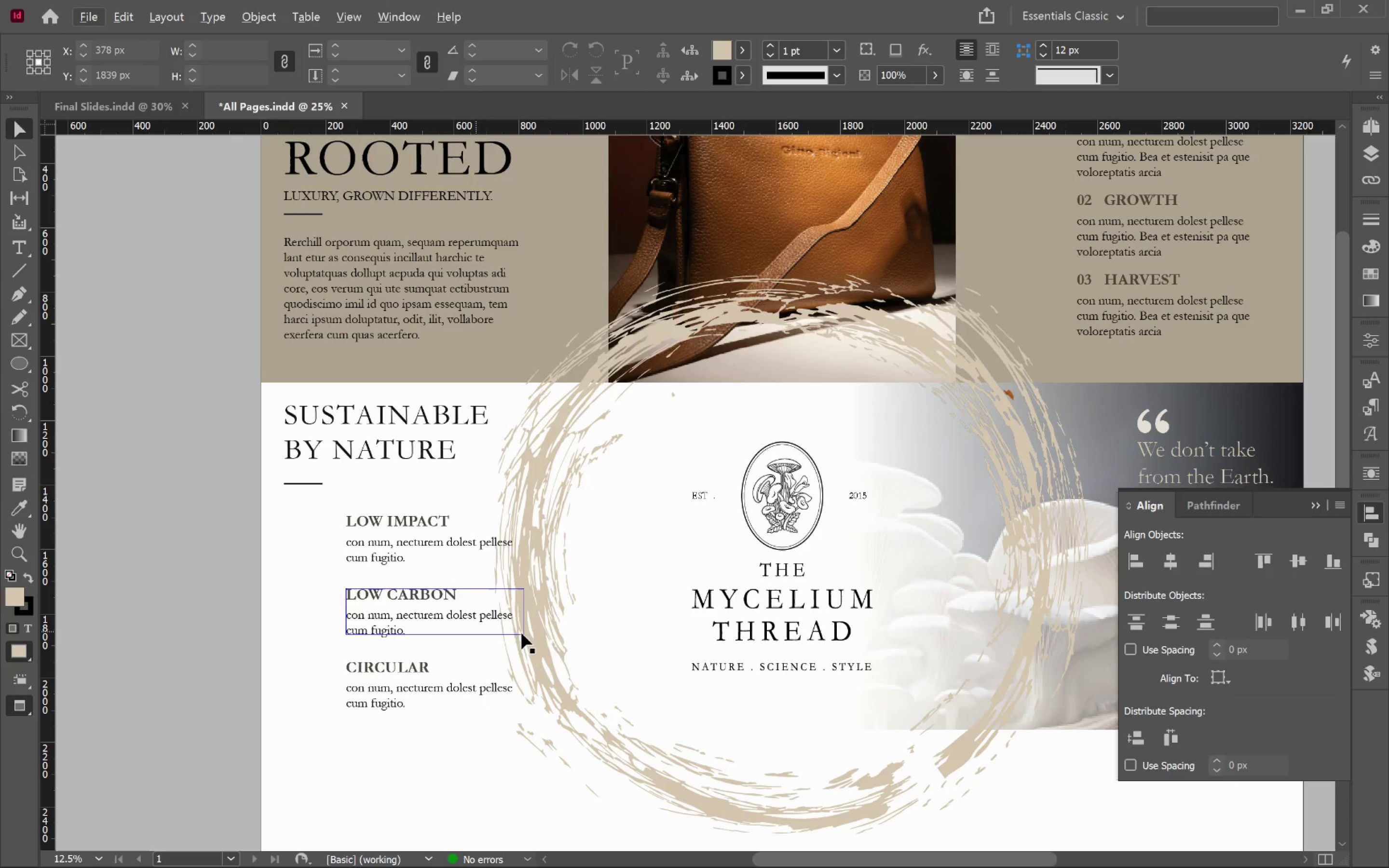 
hold_key(key=Space, duration=0.69)
 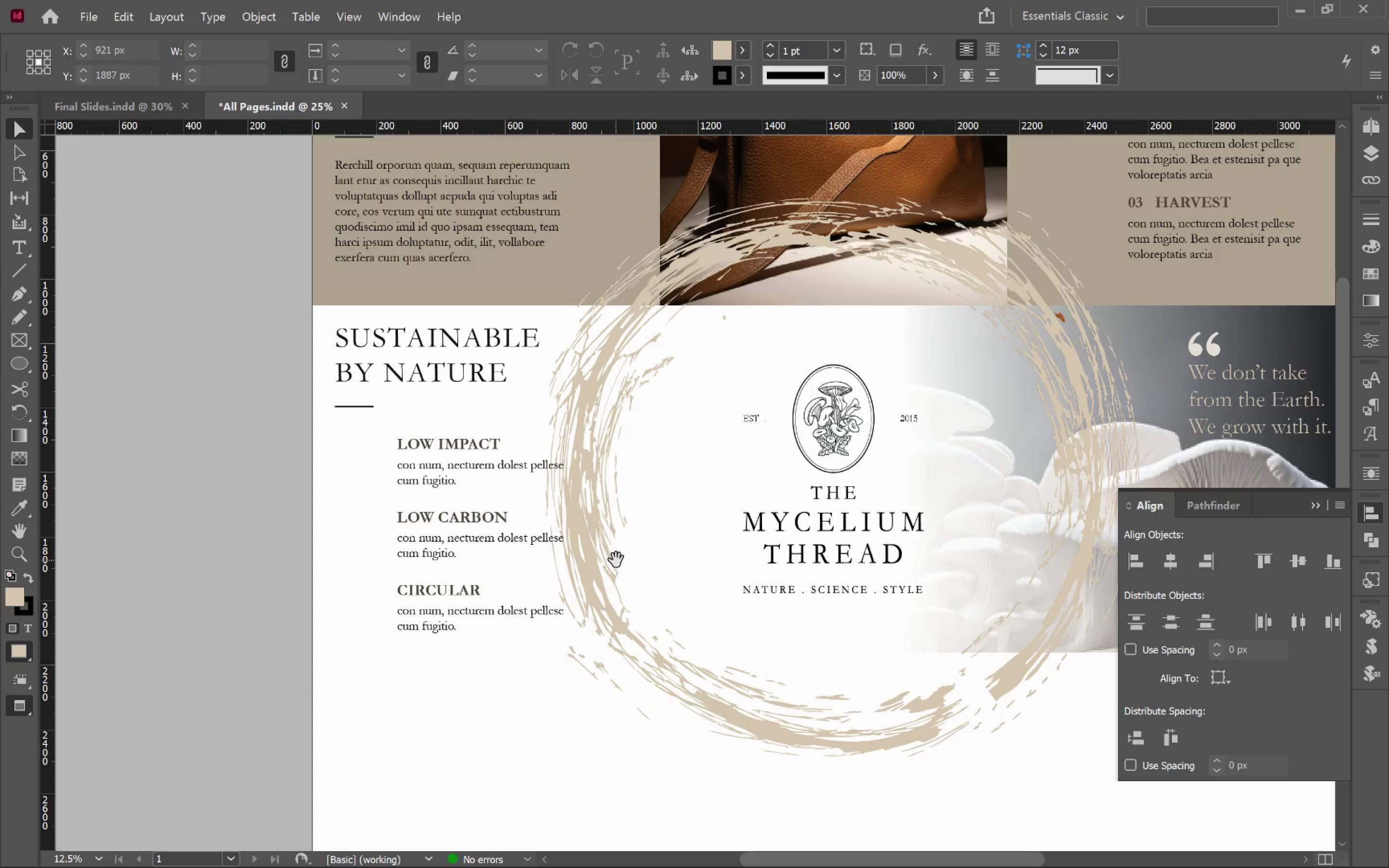 
left_click_drag(start_coordinate=[565, 637], to_coordinate=[616, 560])
 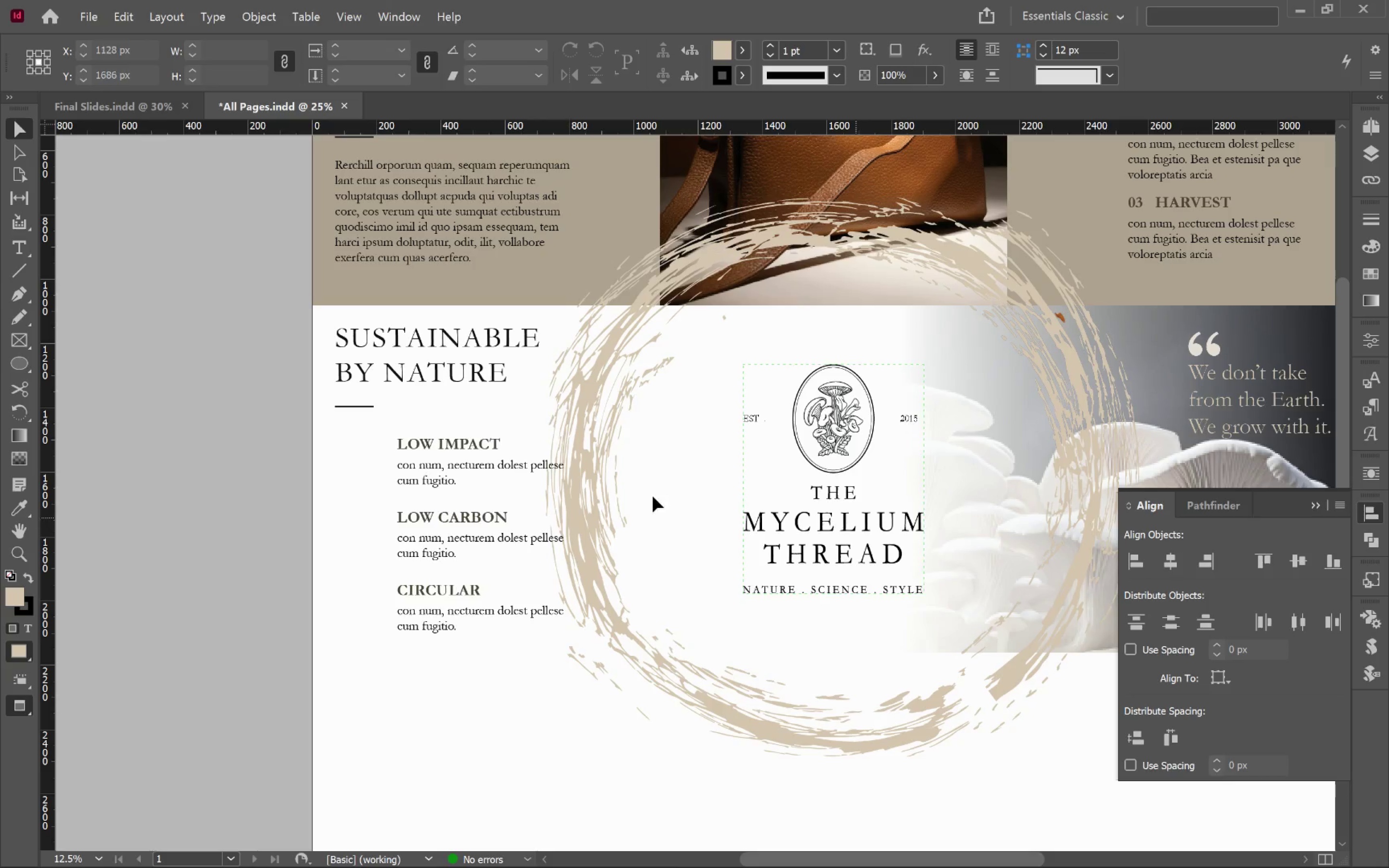 
wait(7.59)
 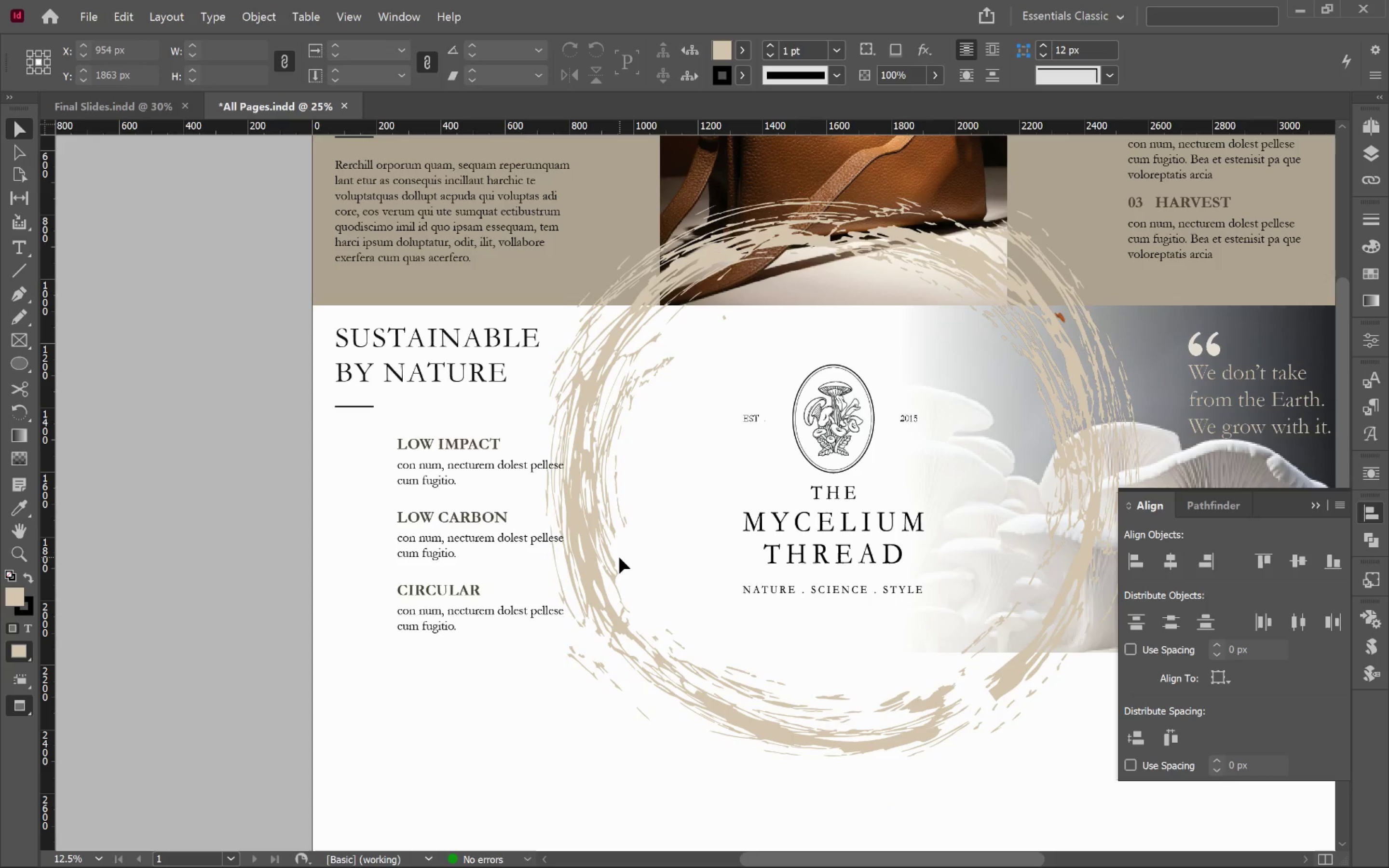 
left_click([1142, 333])
 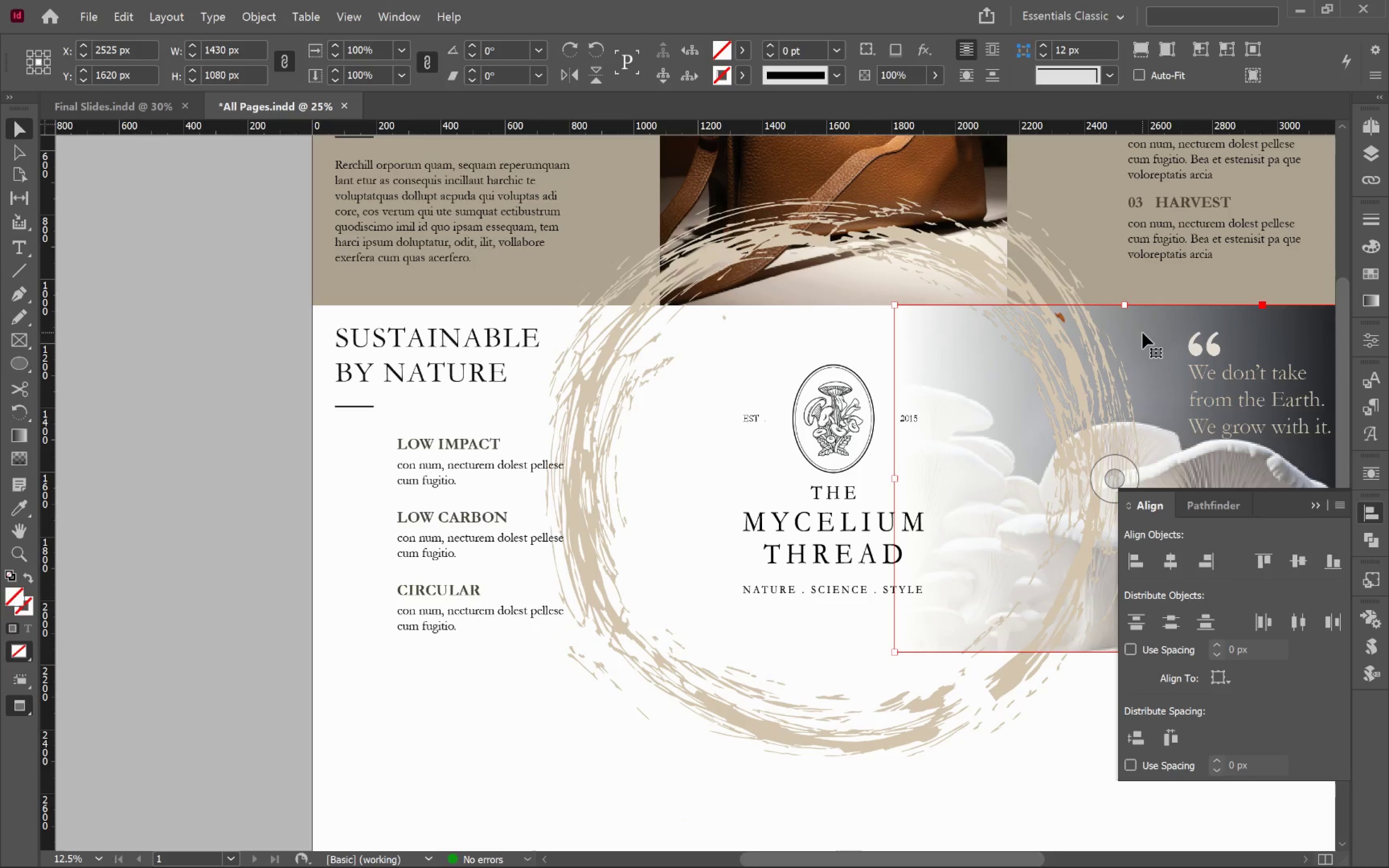 
hold_key(key=AltLeft, duration=2.88)
left_click_drag(start_coordinate=[1143, 333], to_coordinate=[558, 356])
 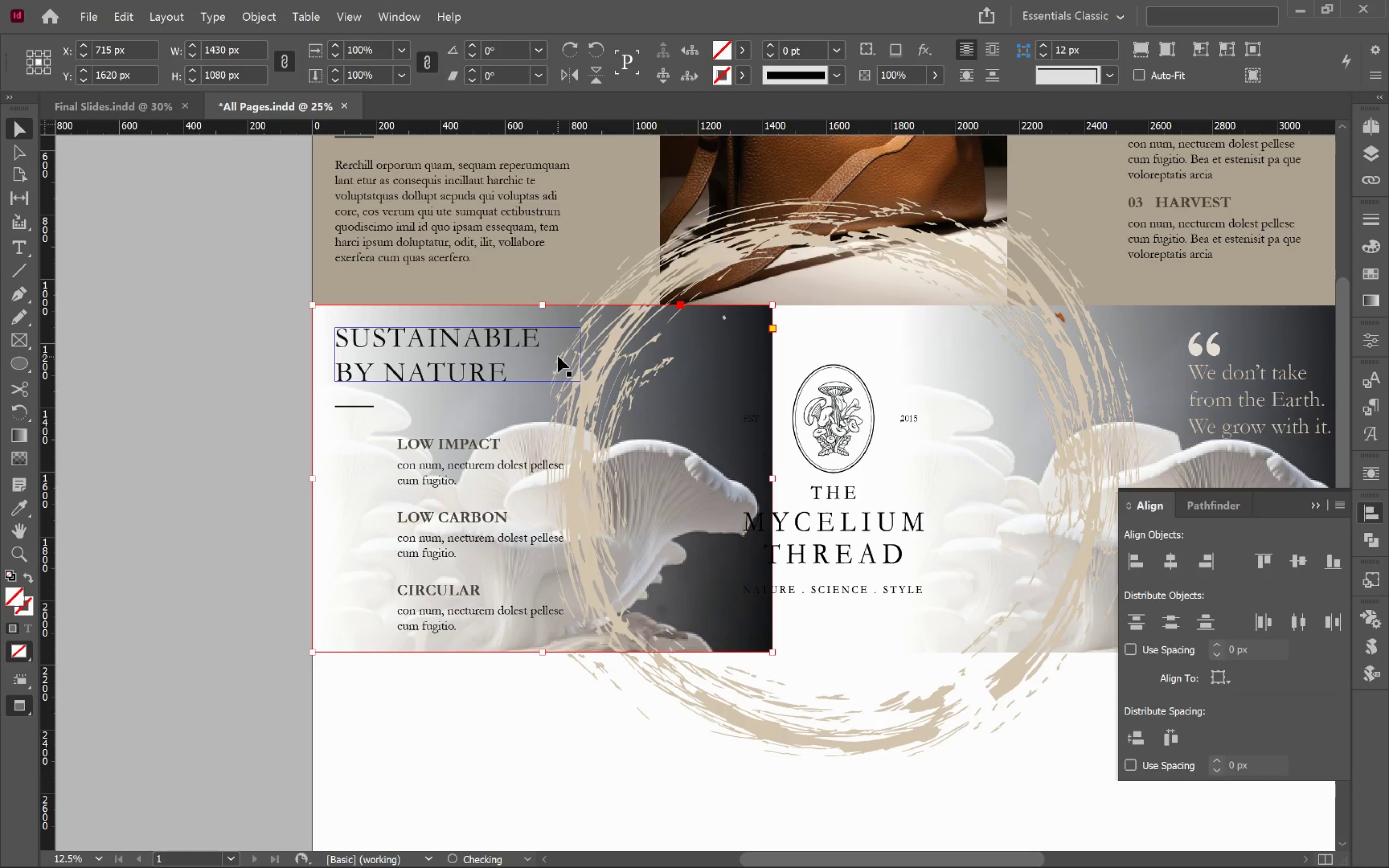 
hold_key(key=ShiftLeft, duration=2.57)
 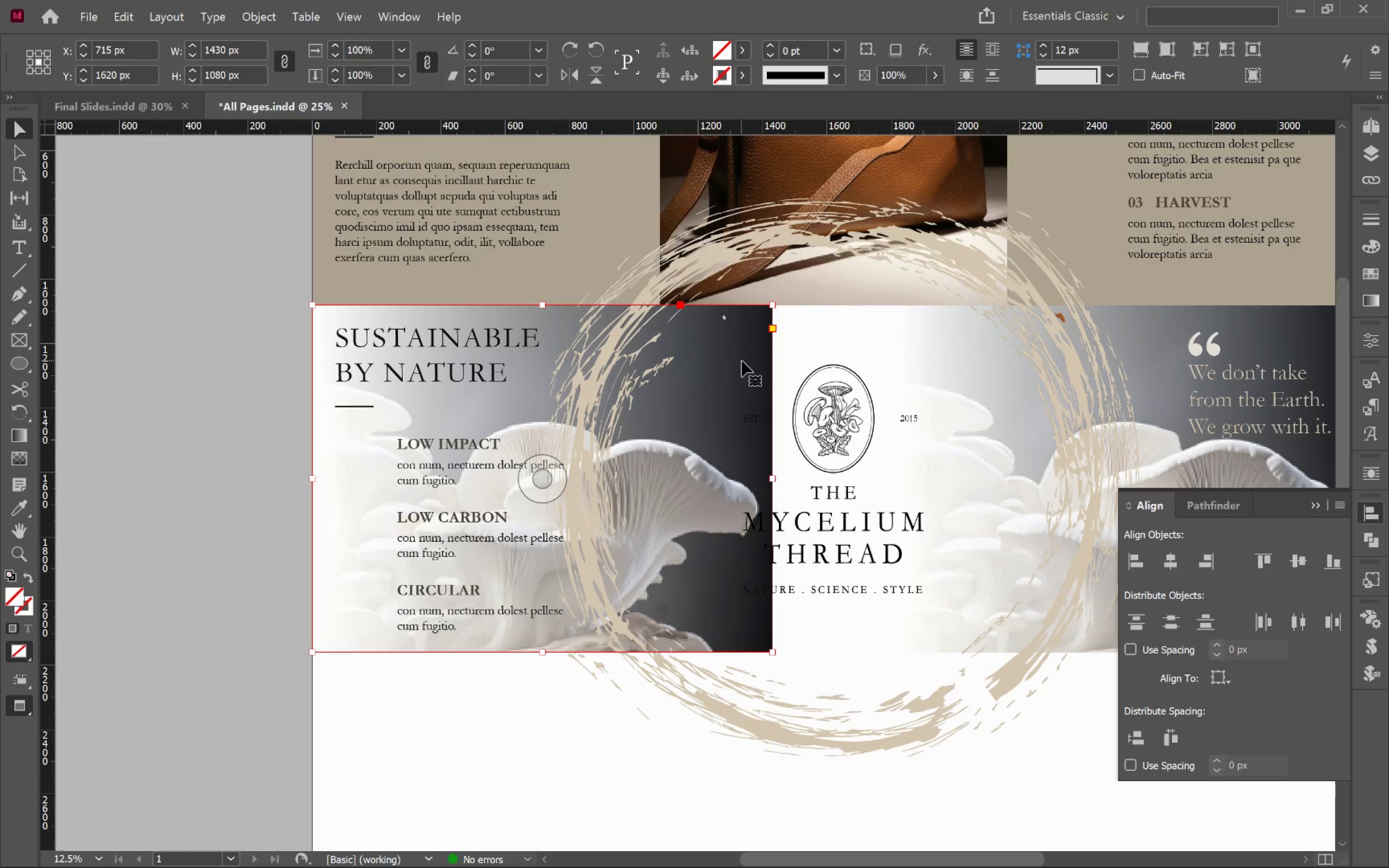 
right_click([744, 361])
 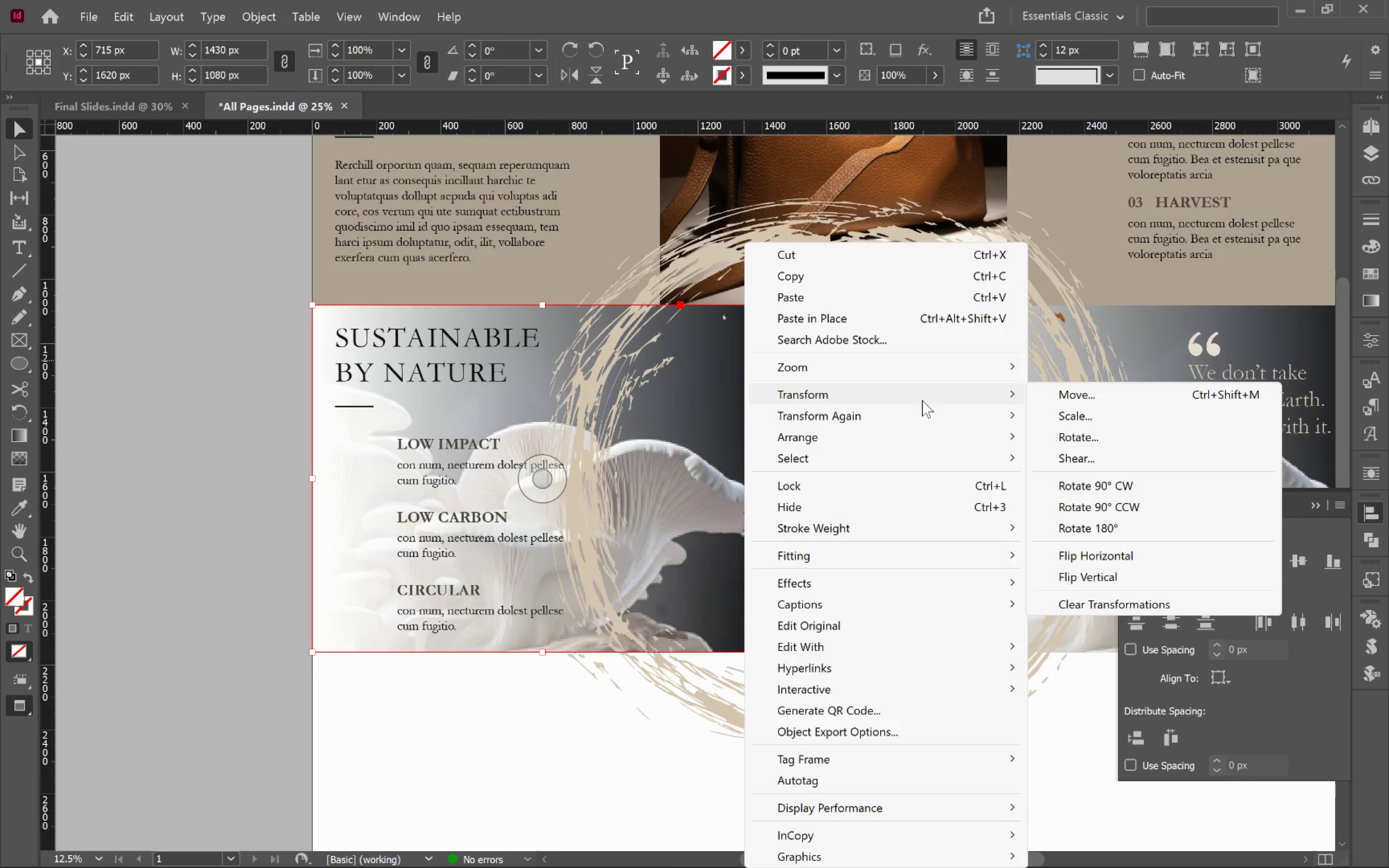 
left_click([1134, 558])
 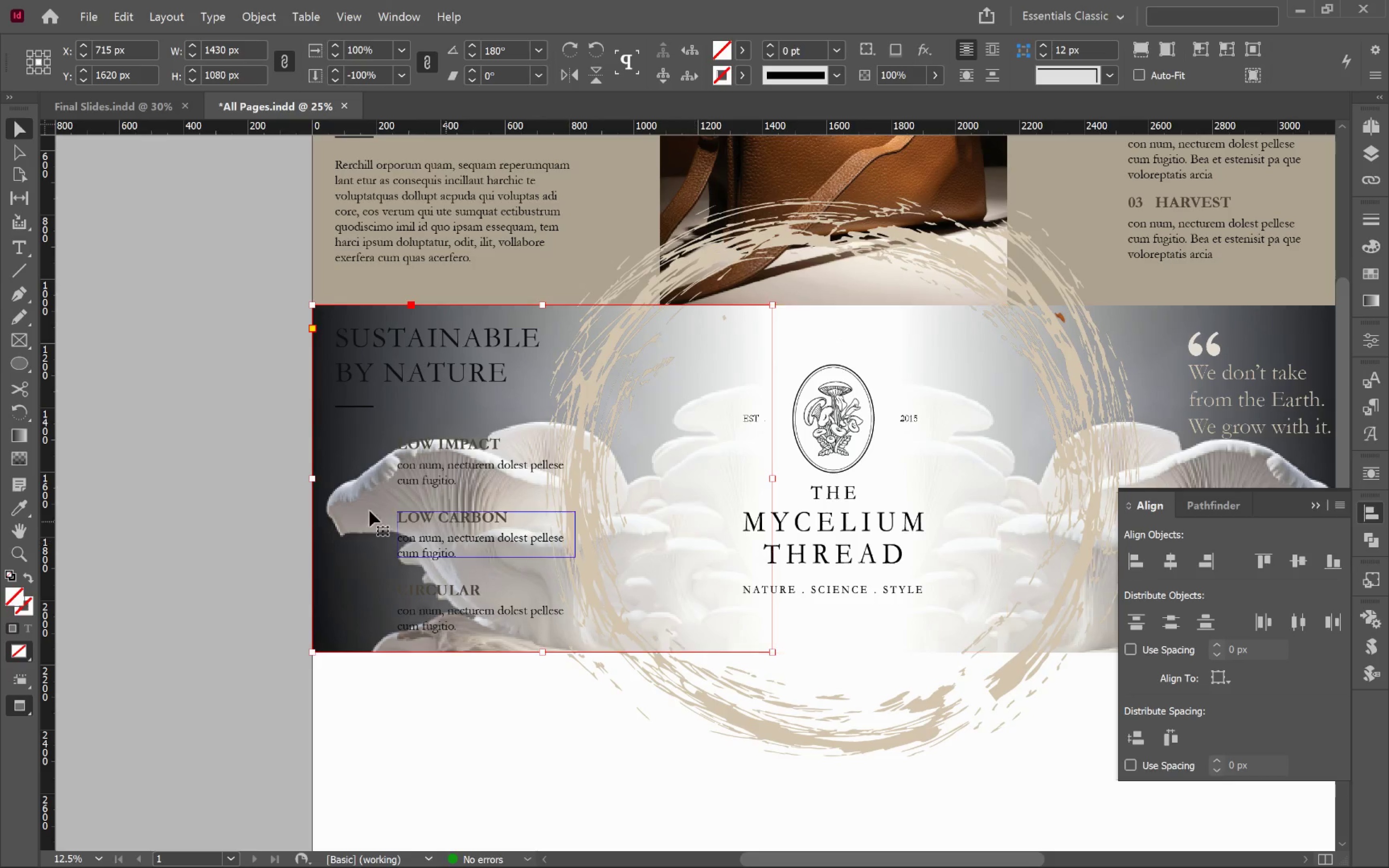 
left_click([226, 448])
 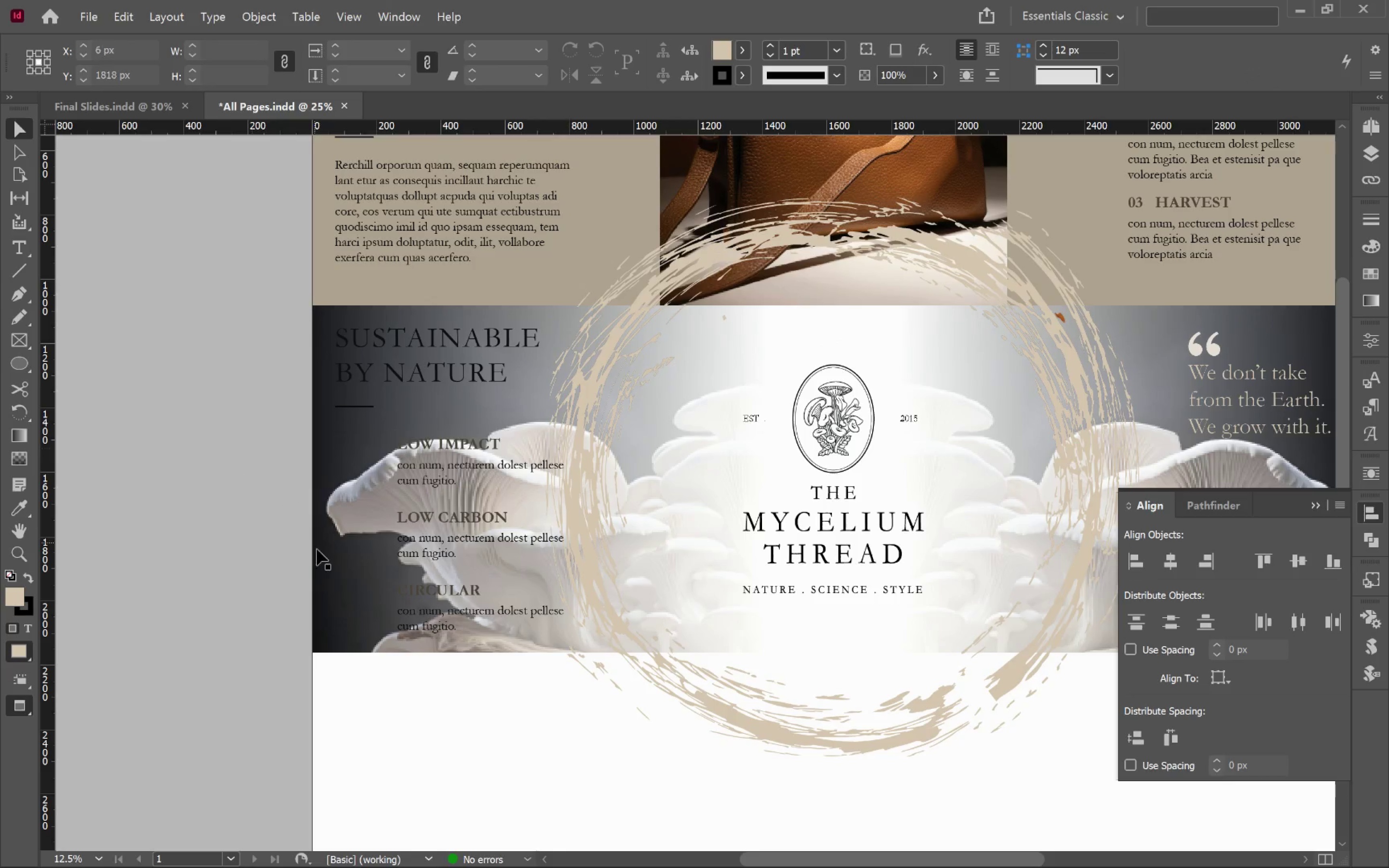 
left_click([324, 559])
 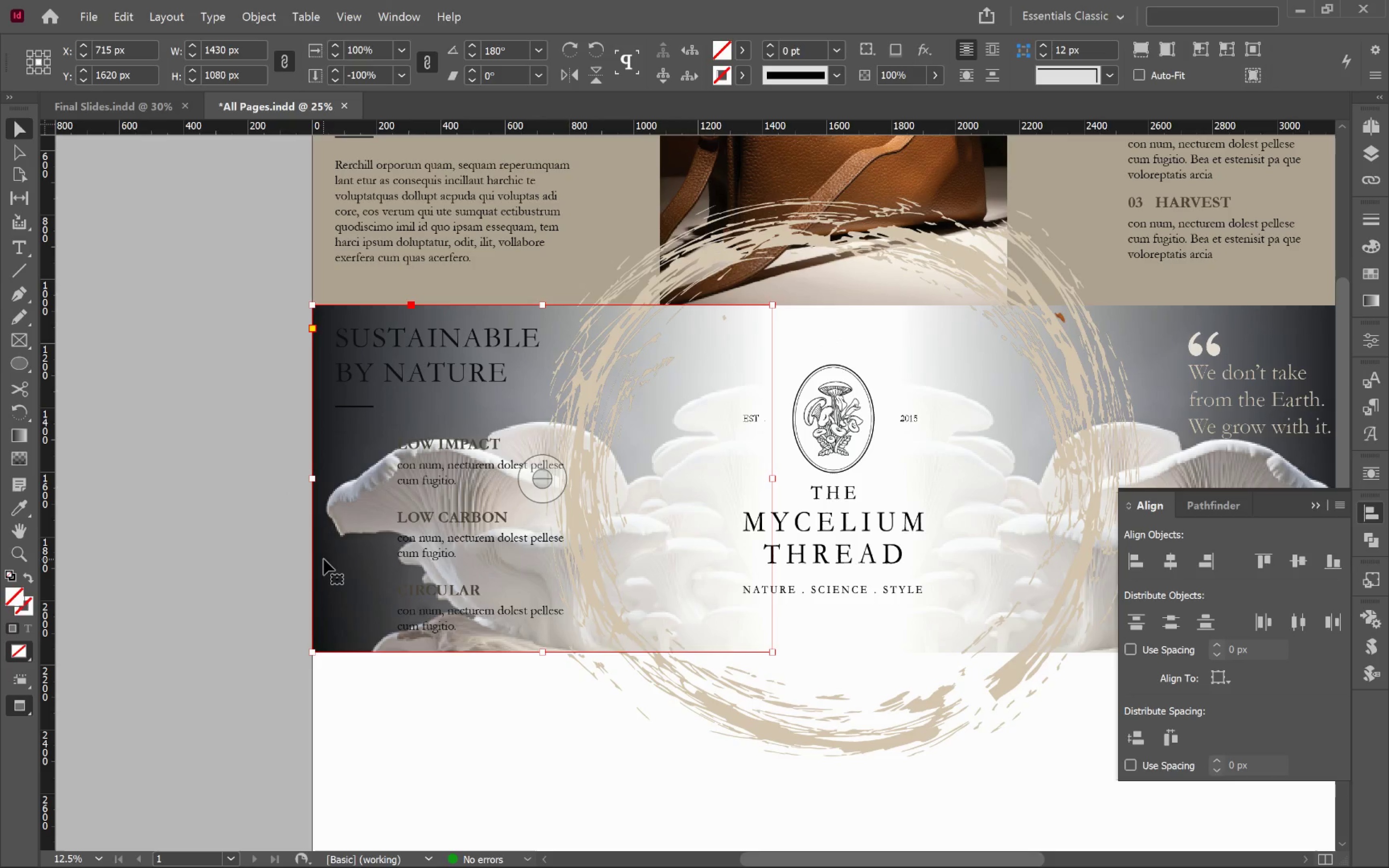 
key(Alt+Tab)
 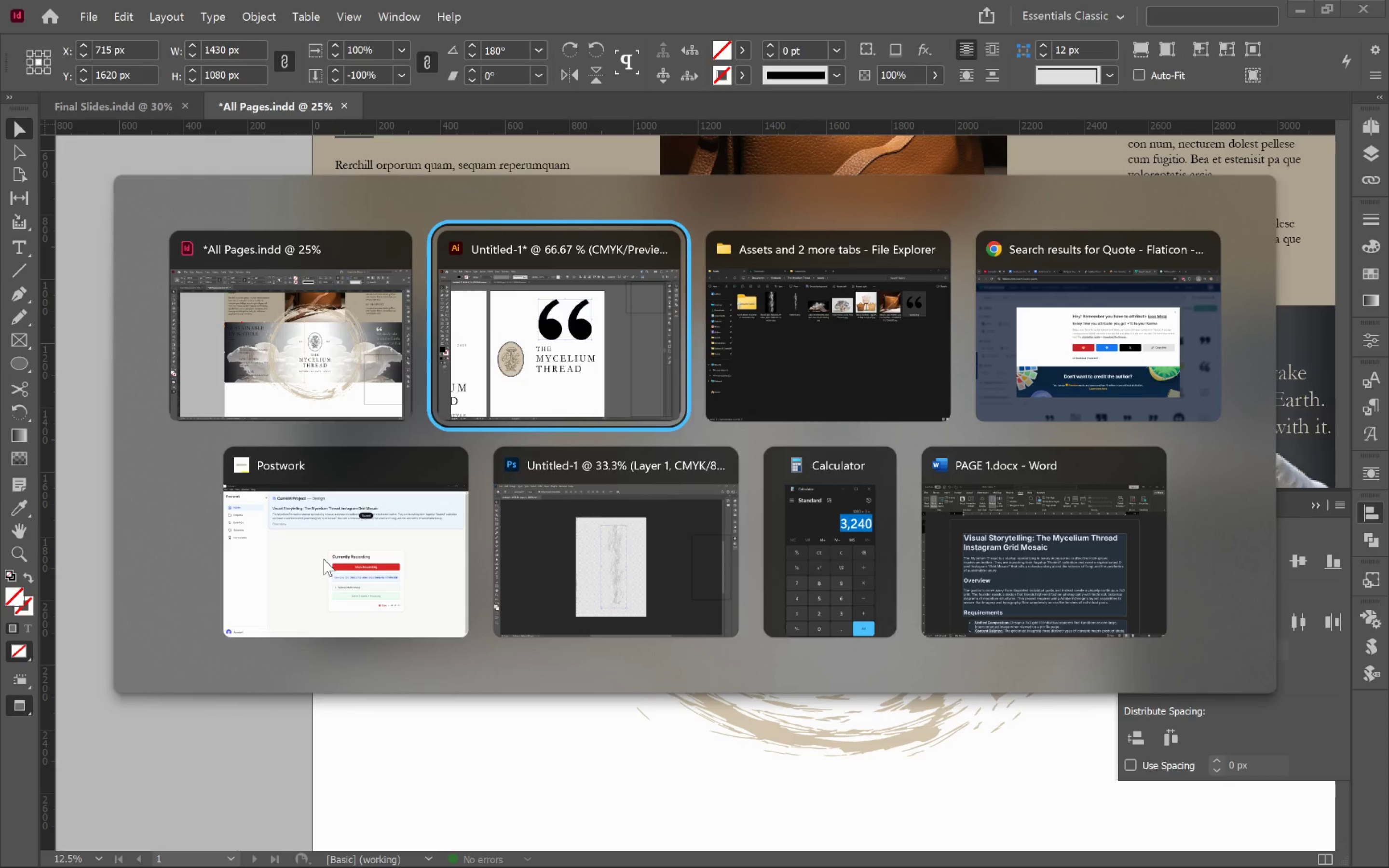 
key(Alt+Tab)
 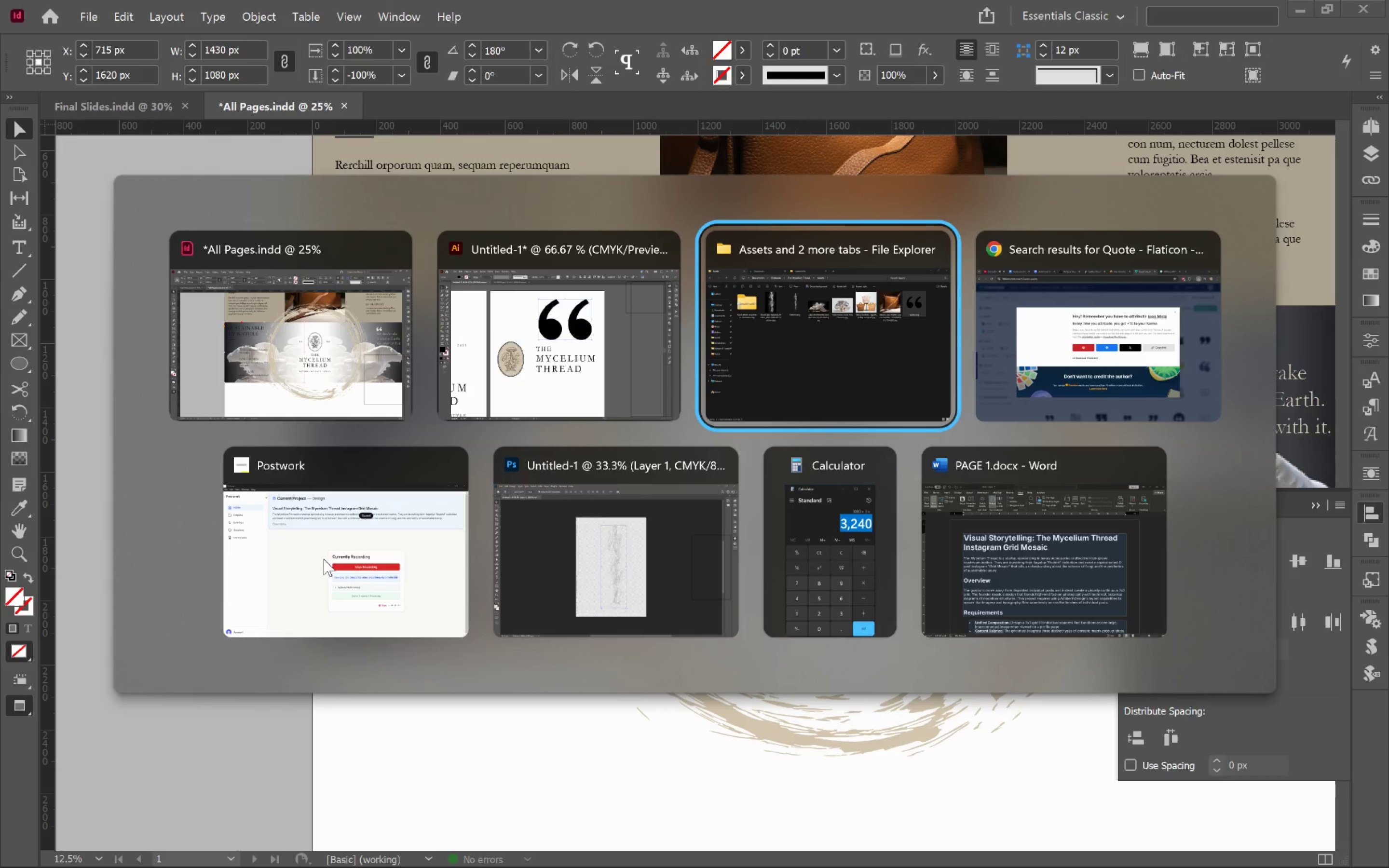 
key(Alt+Tab)
 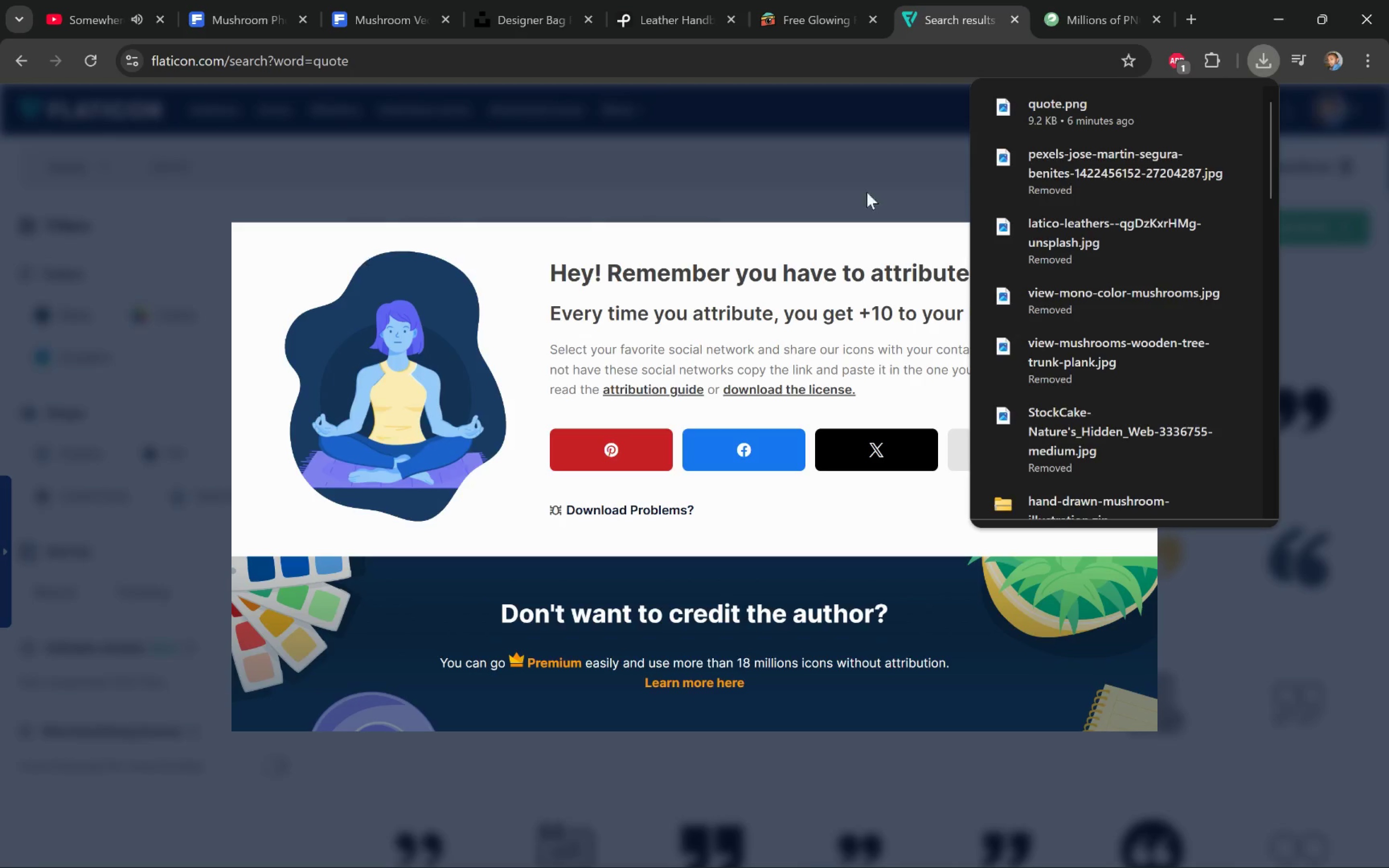 
left_click([790, 159])
 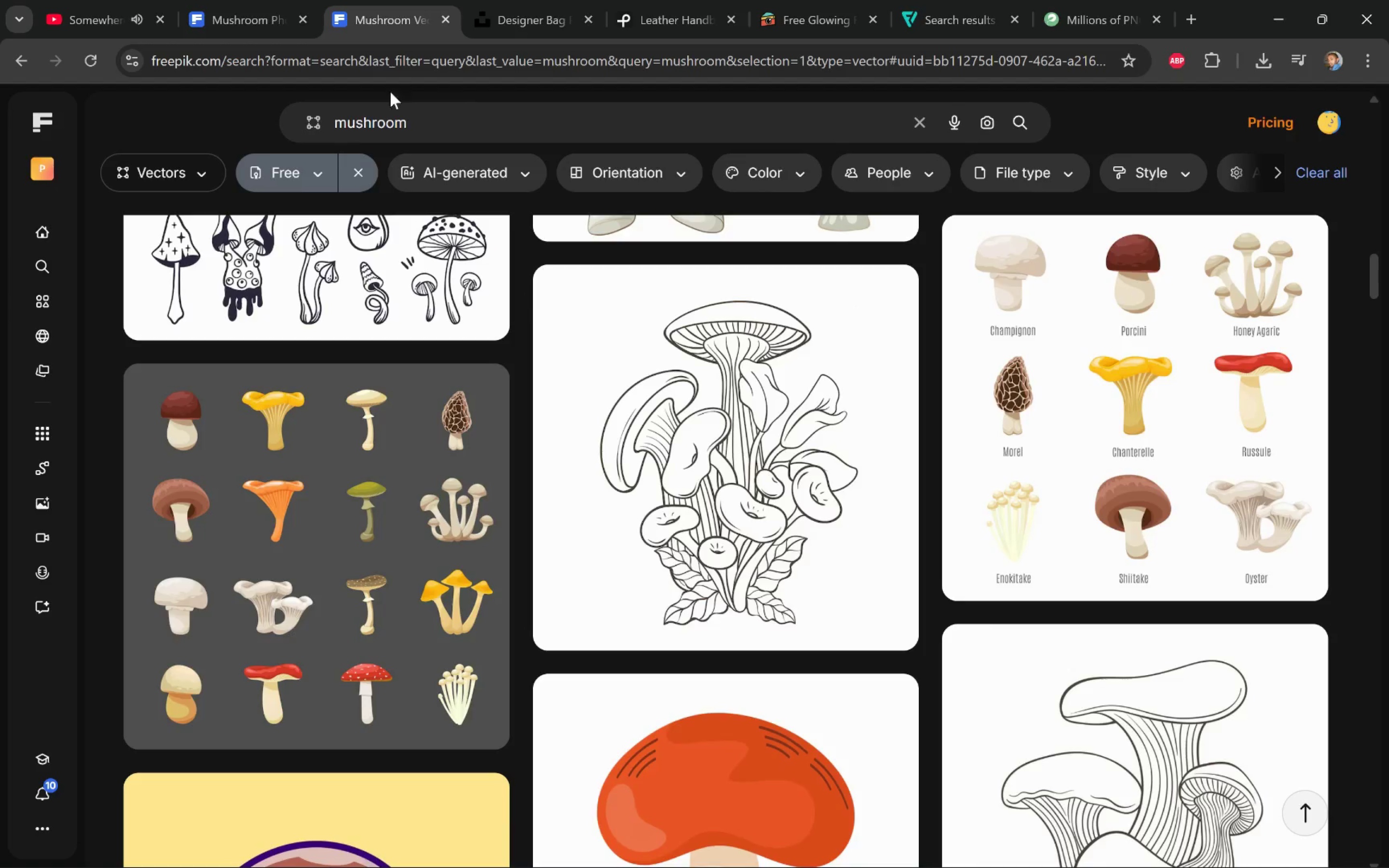 
left_click([568, 0])
 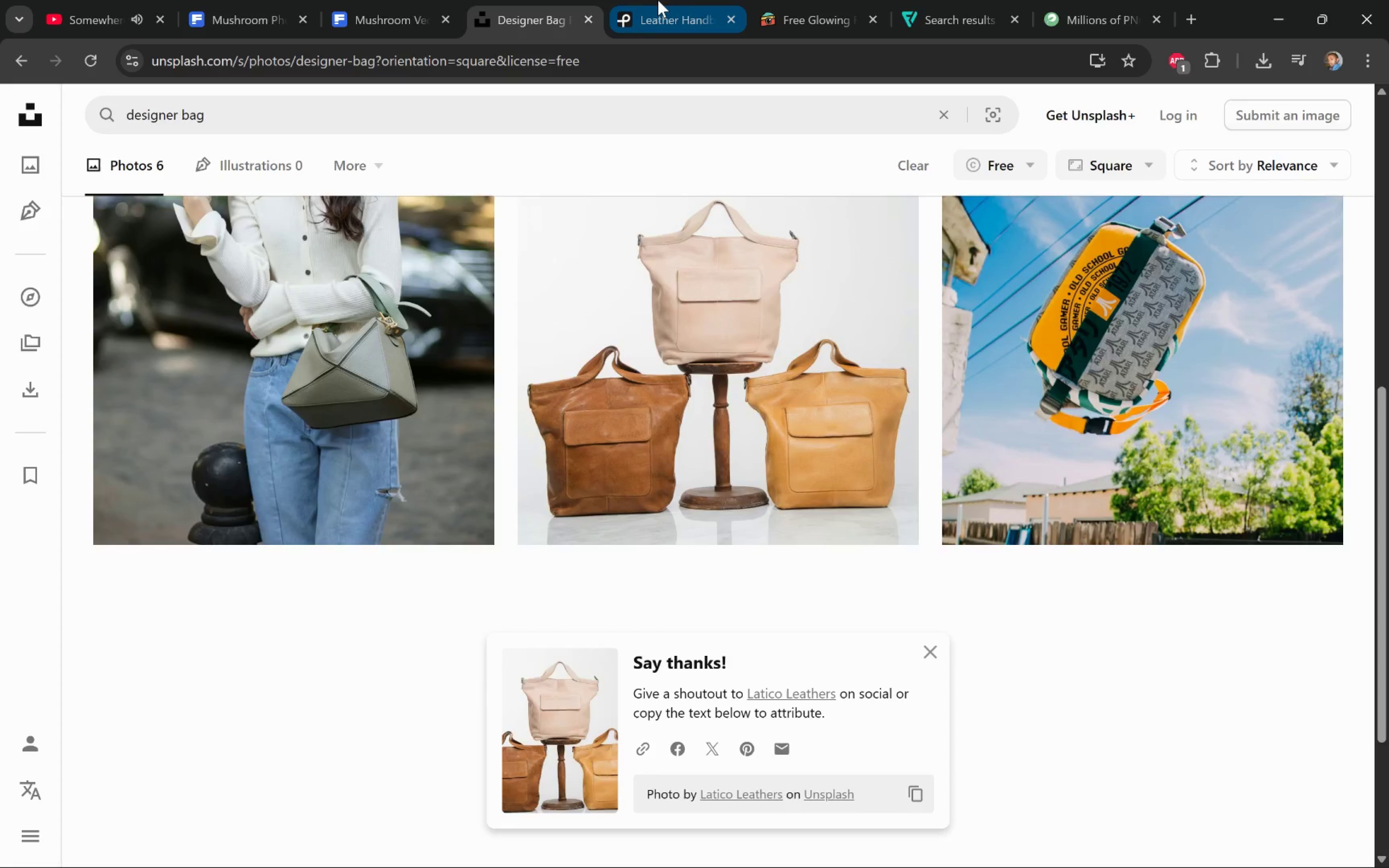 
left_click([661, 0])
 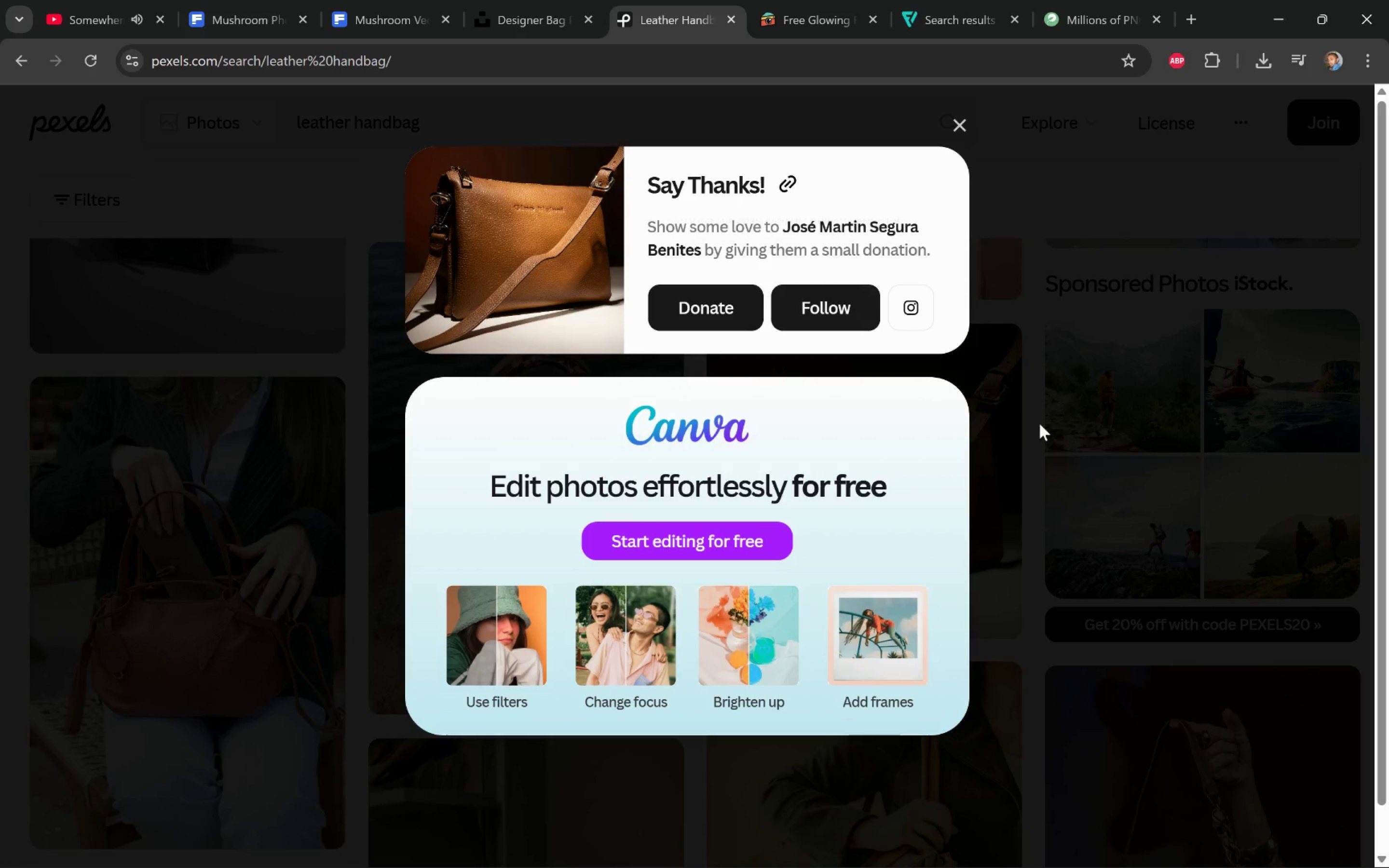 
left_click([1142, 389])
 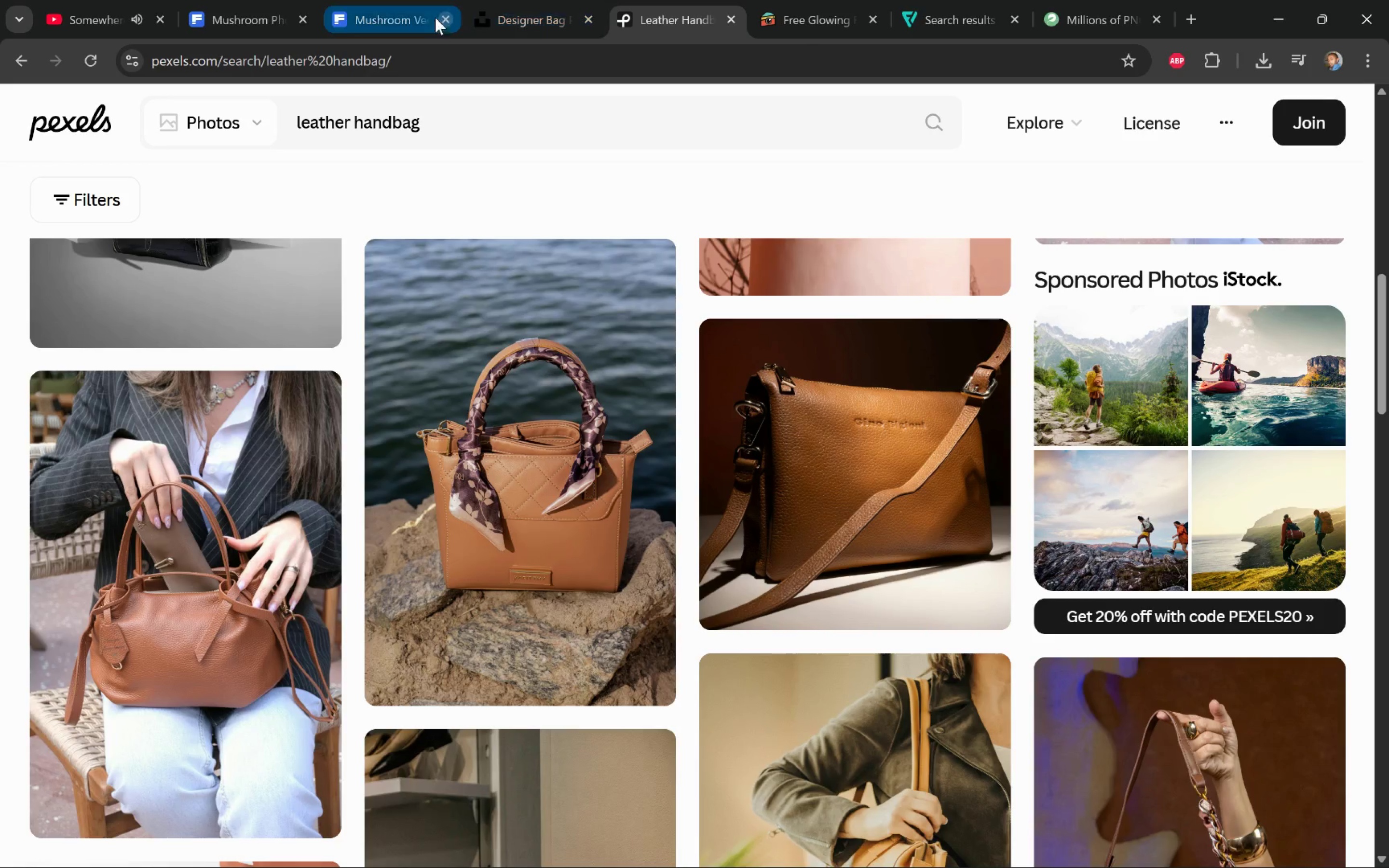 
left_click([384, 31])
 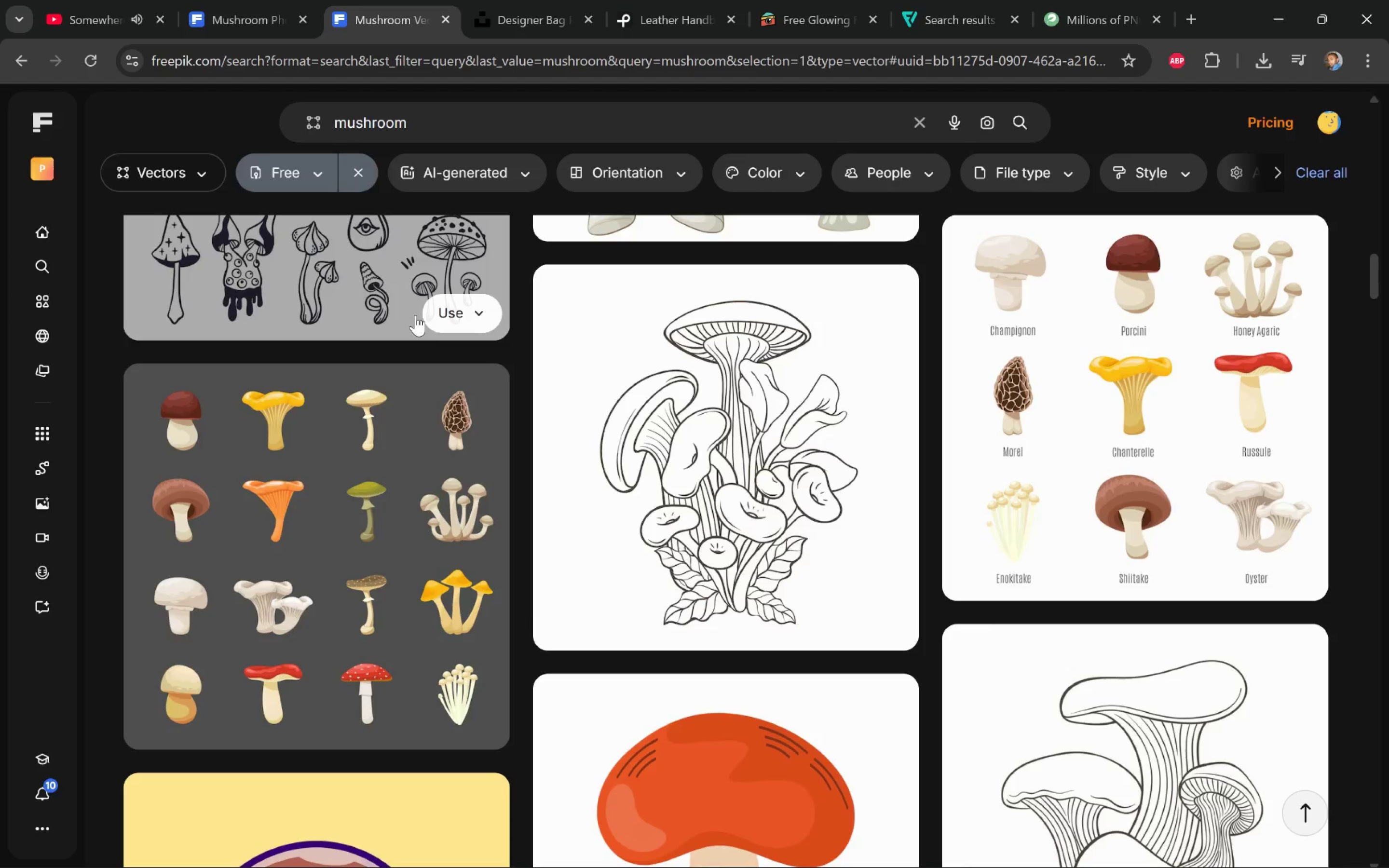 
left_click([214, 179])
 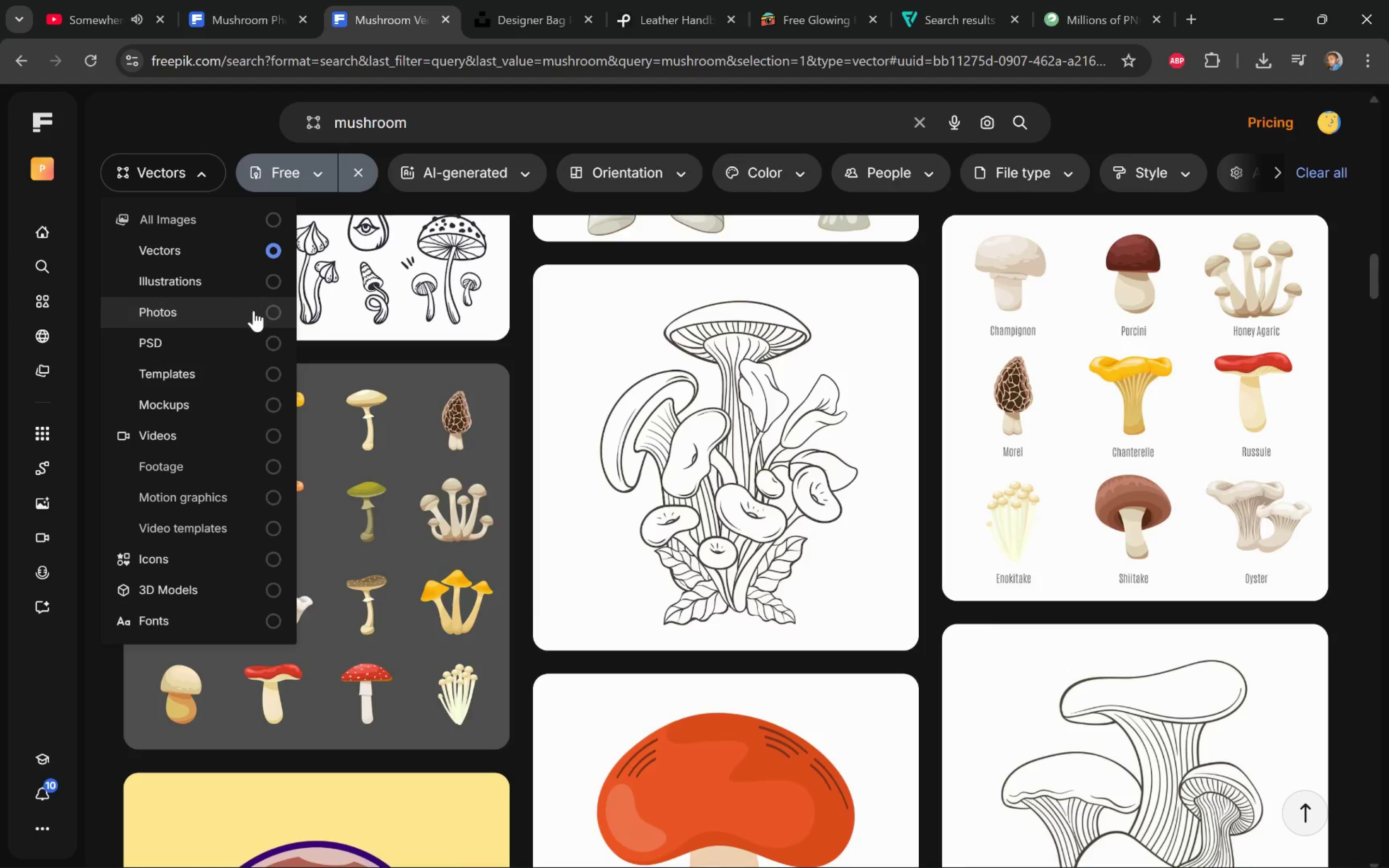 
left_click([255, 311])
 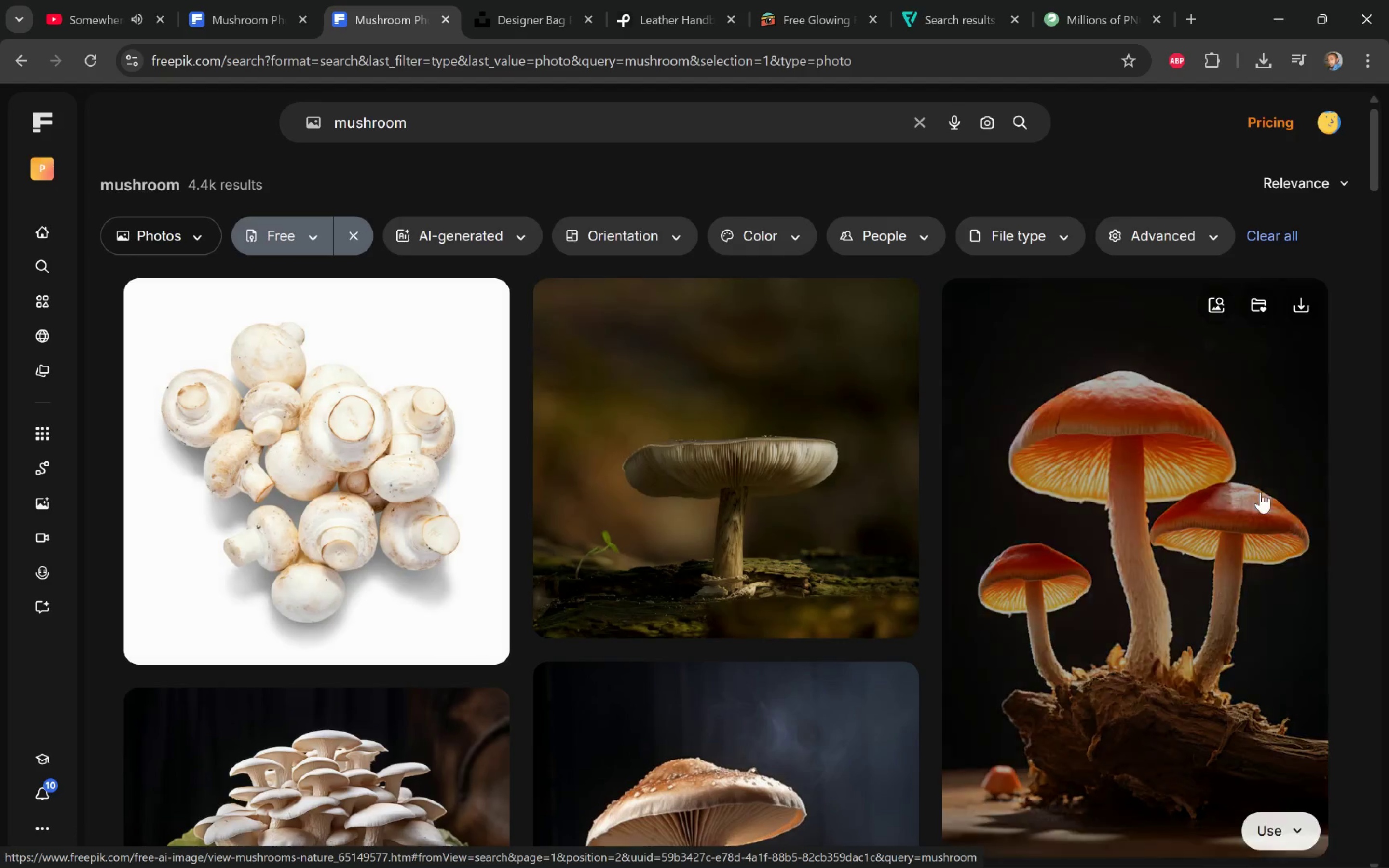 
wait(10.55)
 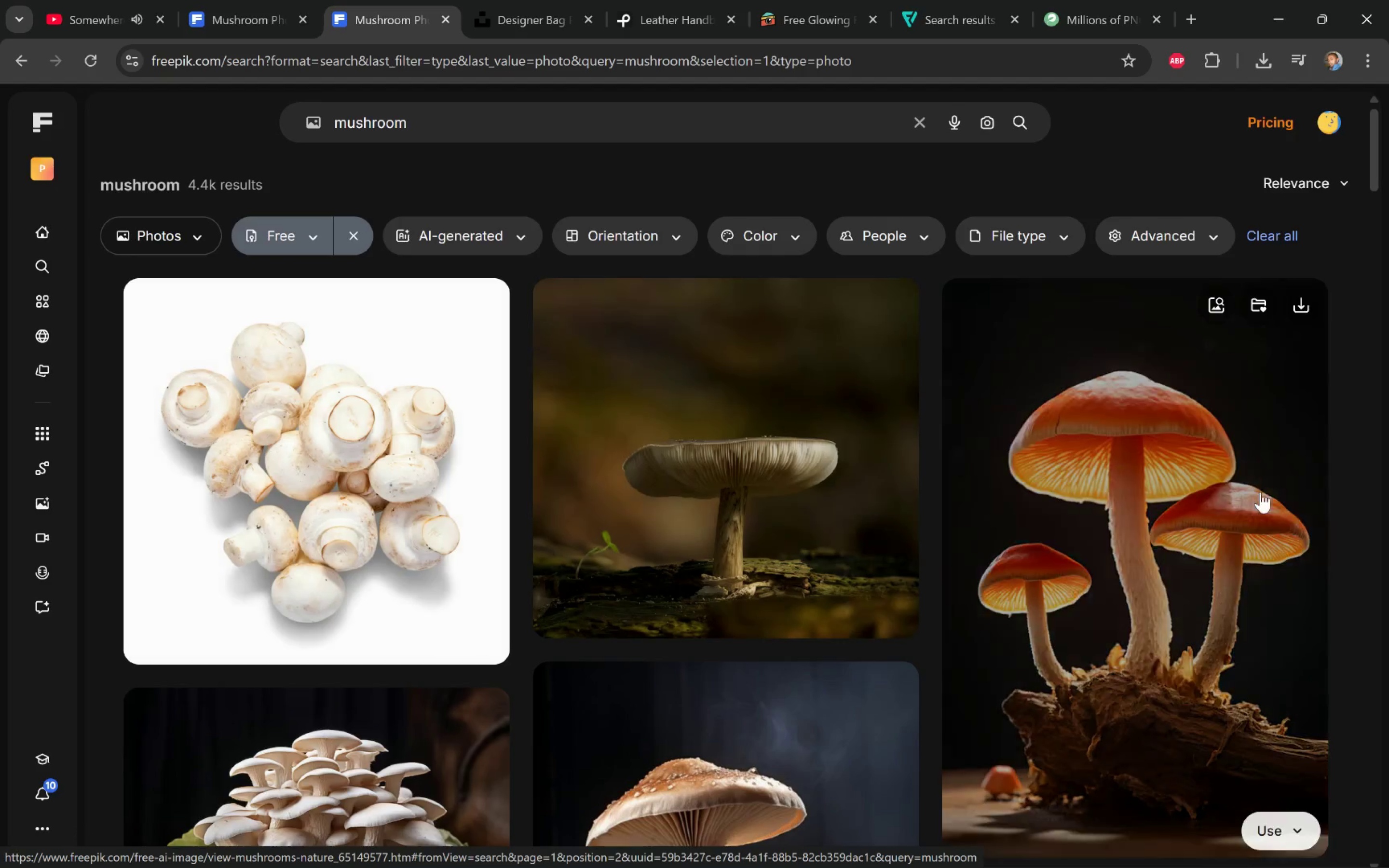 
left_click([686, 290])
 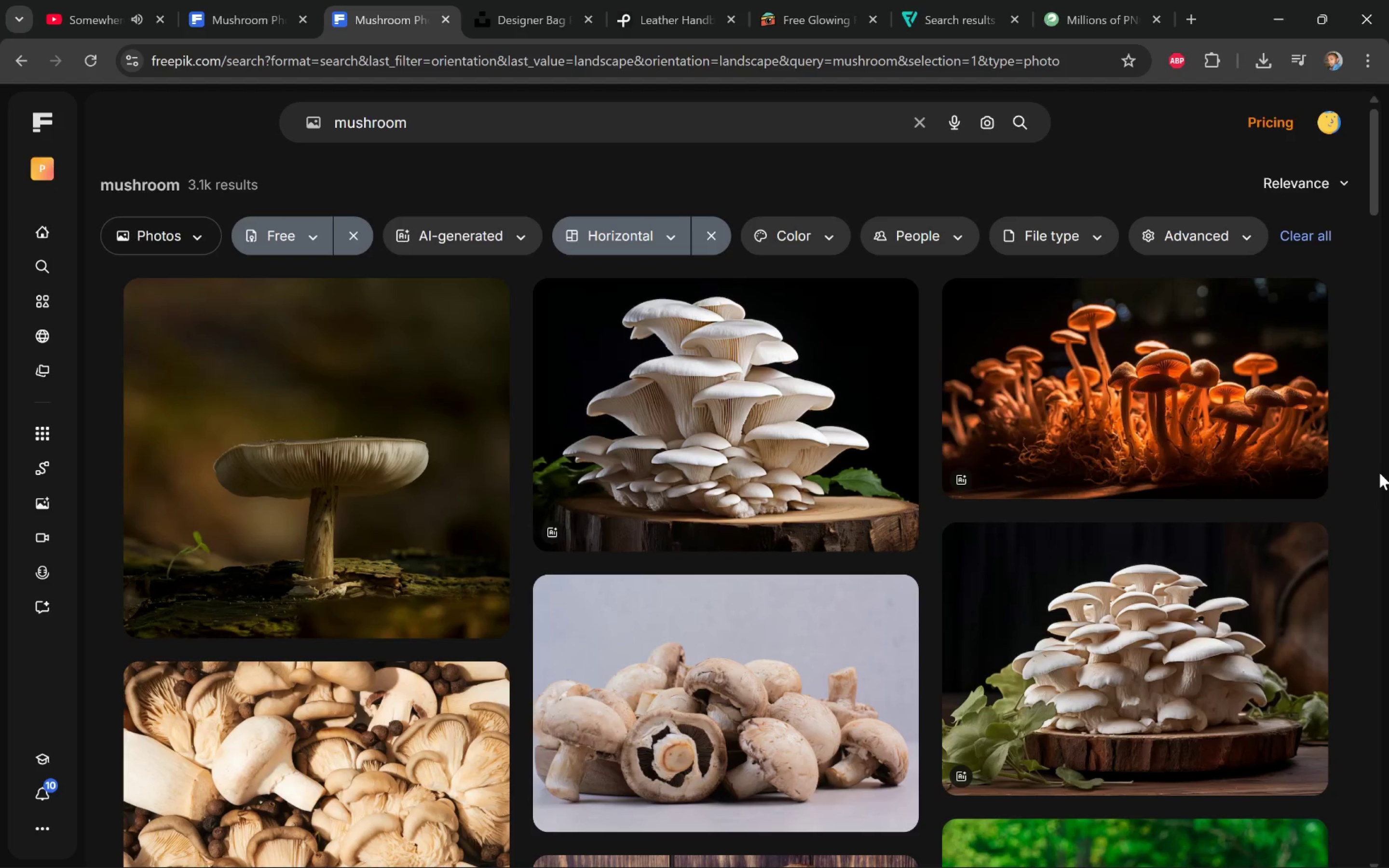 
wait(5.13)
 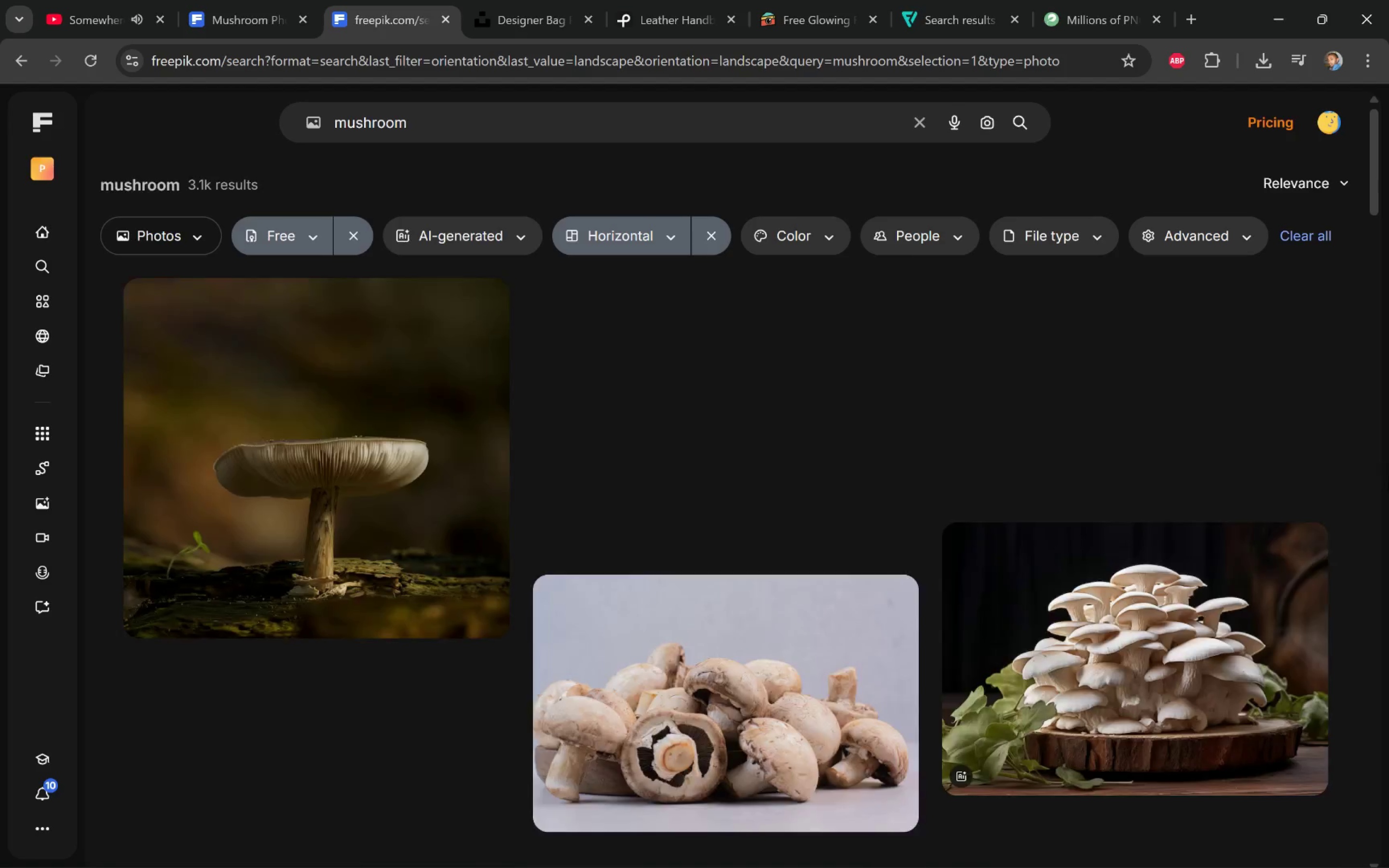 
scroll: coordinate [1358, 459], scroll_direction: down, amount: 14.0
 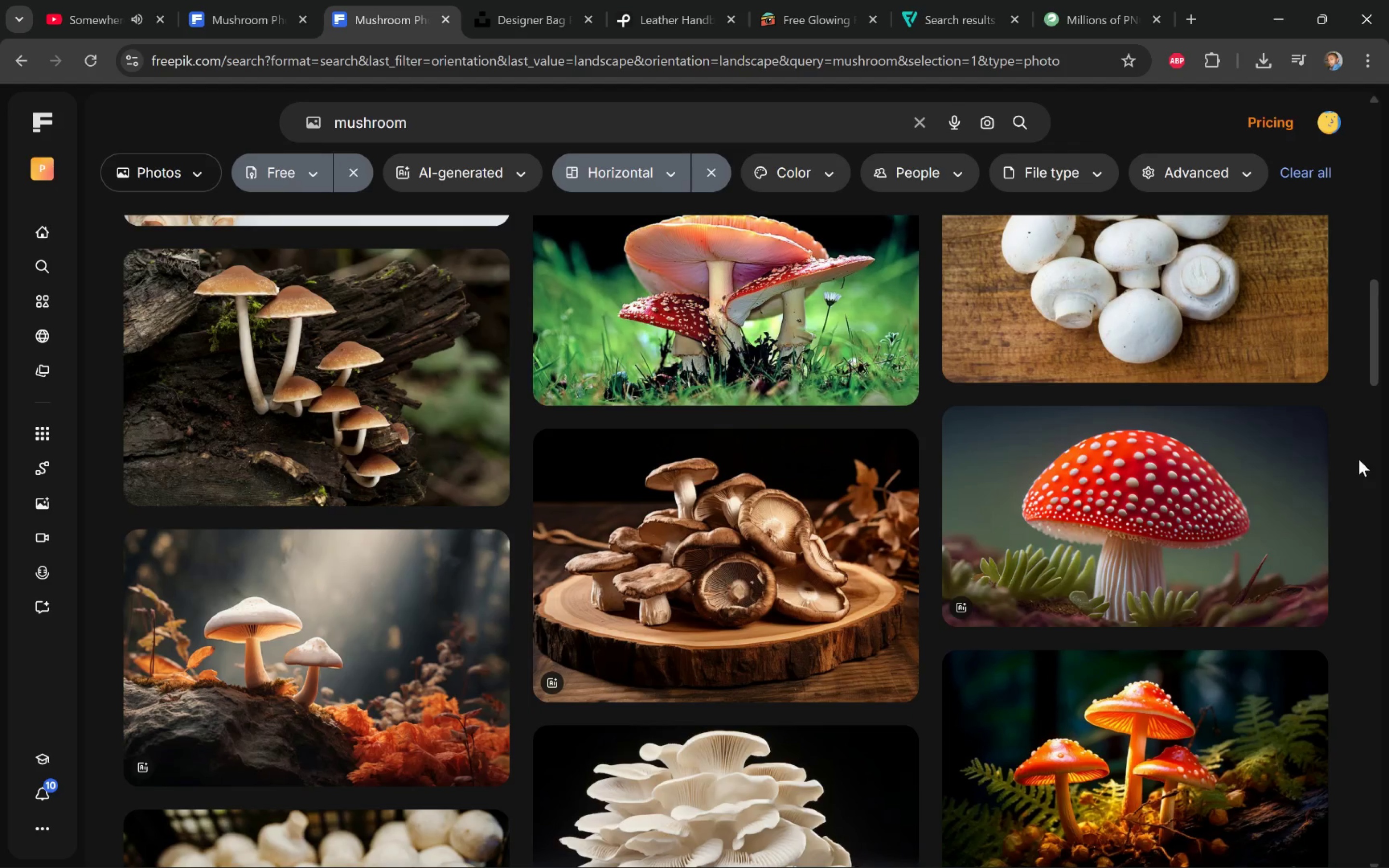 
scroll: coordinate [1359, 459], scroll_direction: down, amount: 2.0
 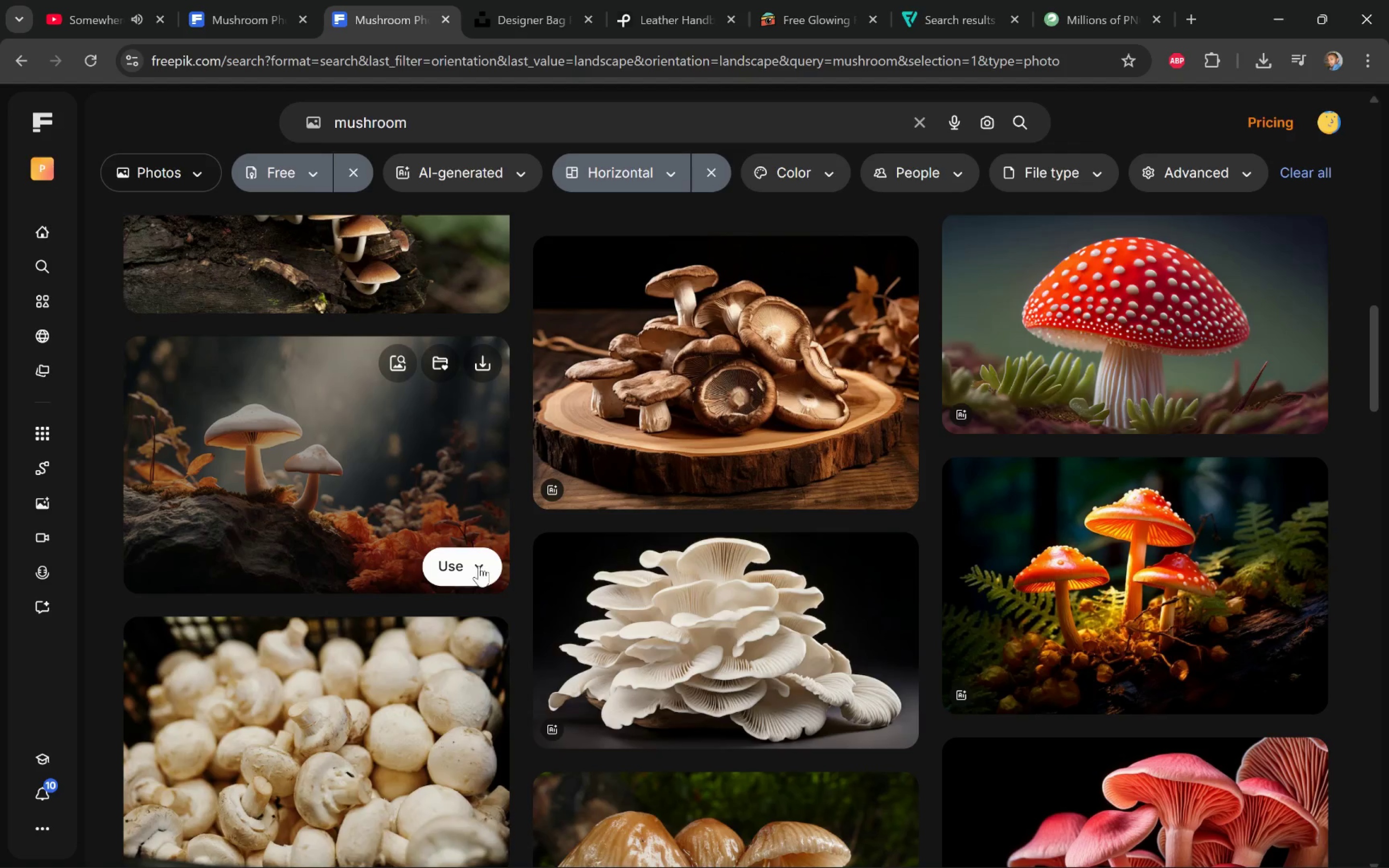 
mouse_move([500, 365])
 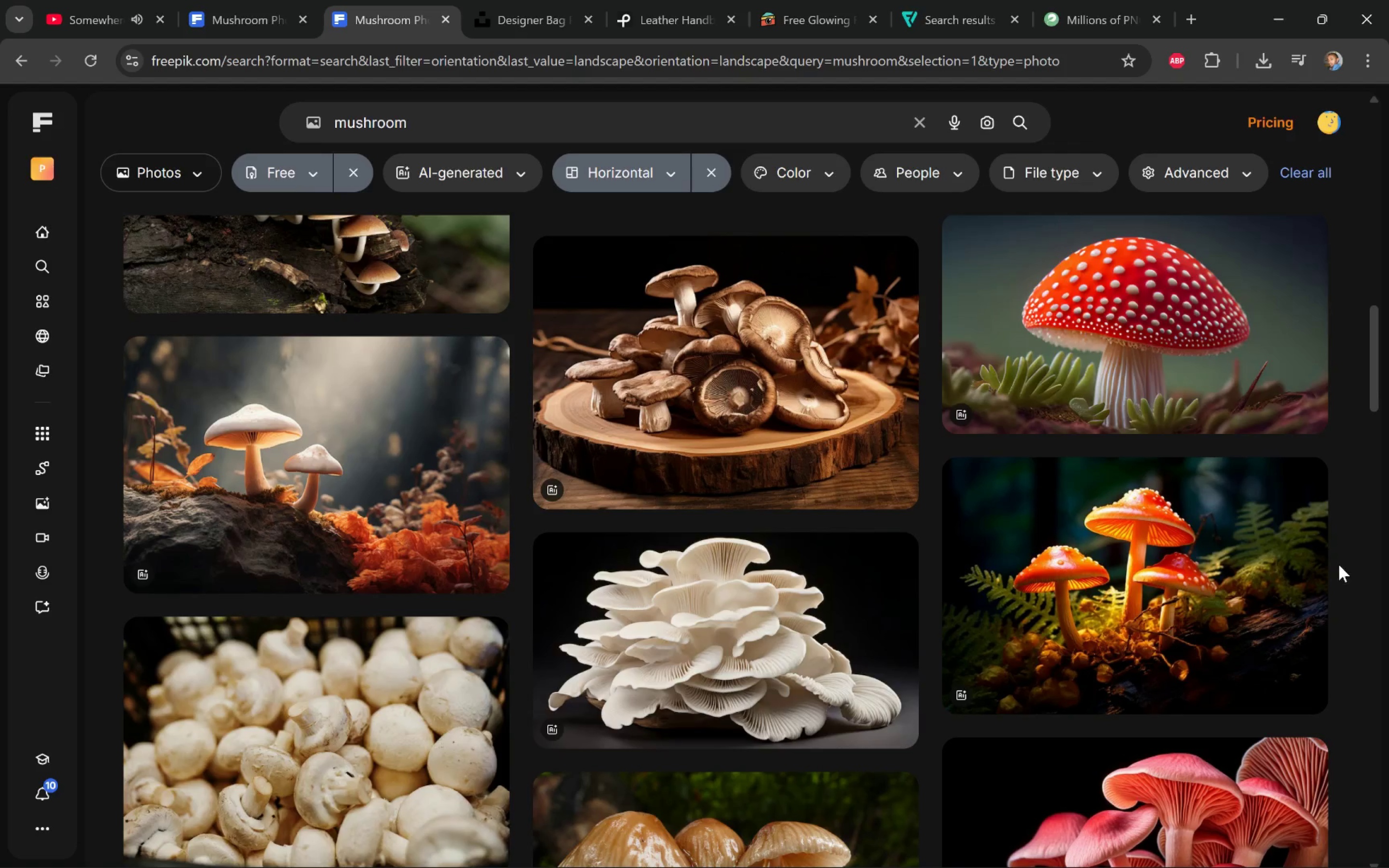 
scroll: coordinate [1364, 576], scroll_direction: down, amount: 9.0
 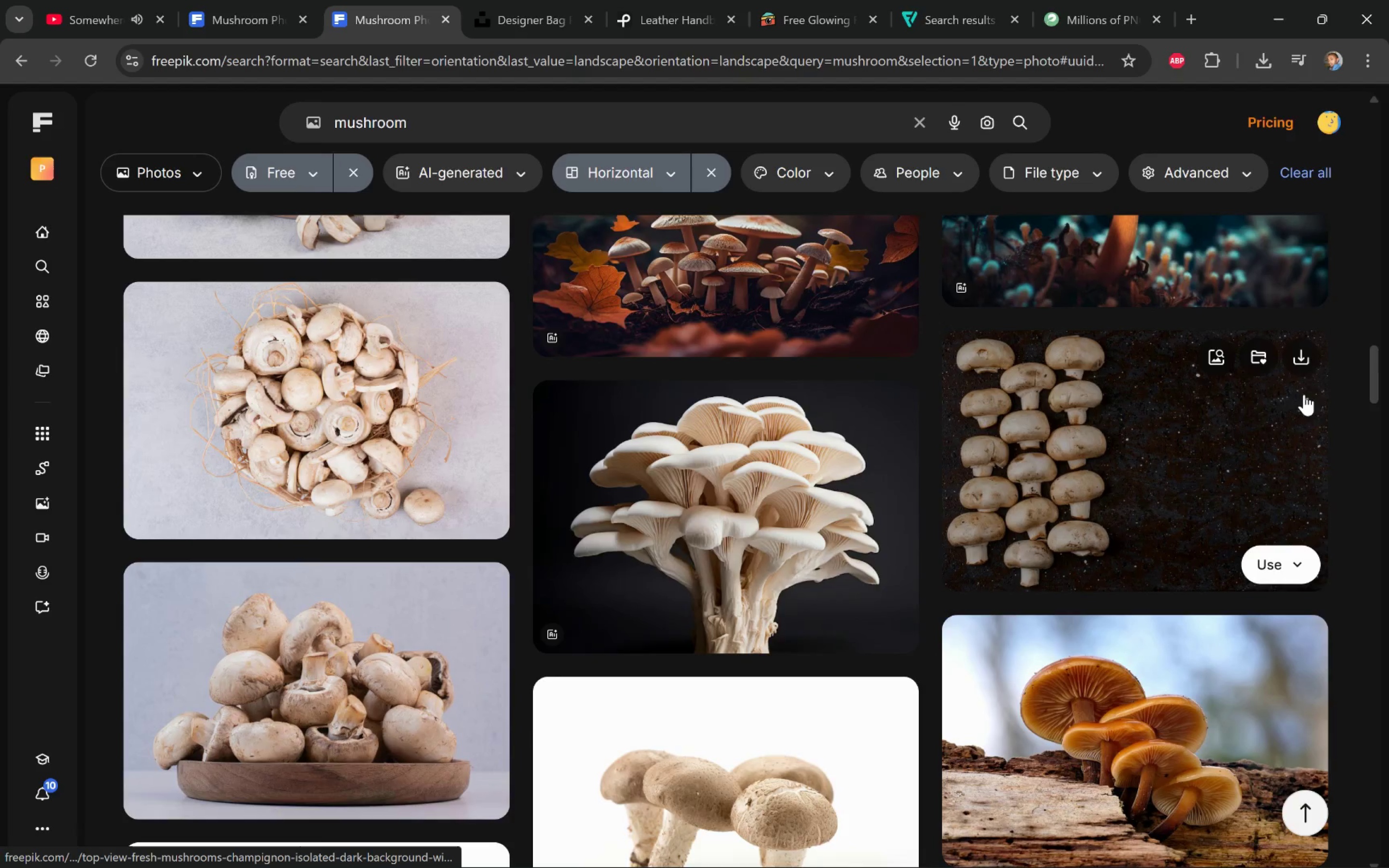 
left_click([1300, 363])
 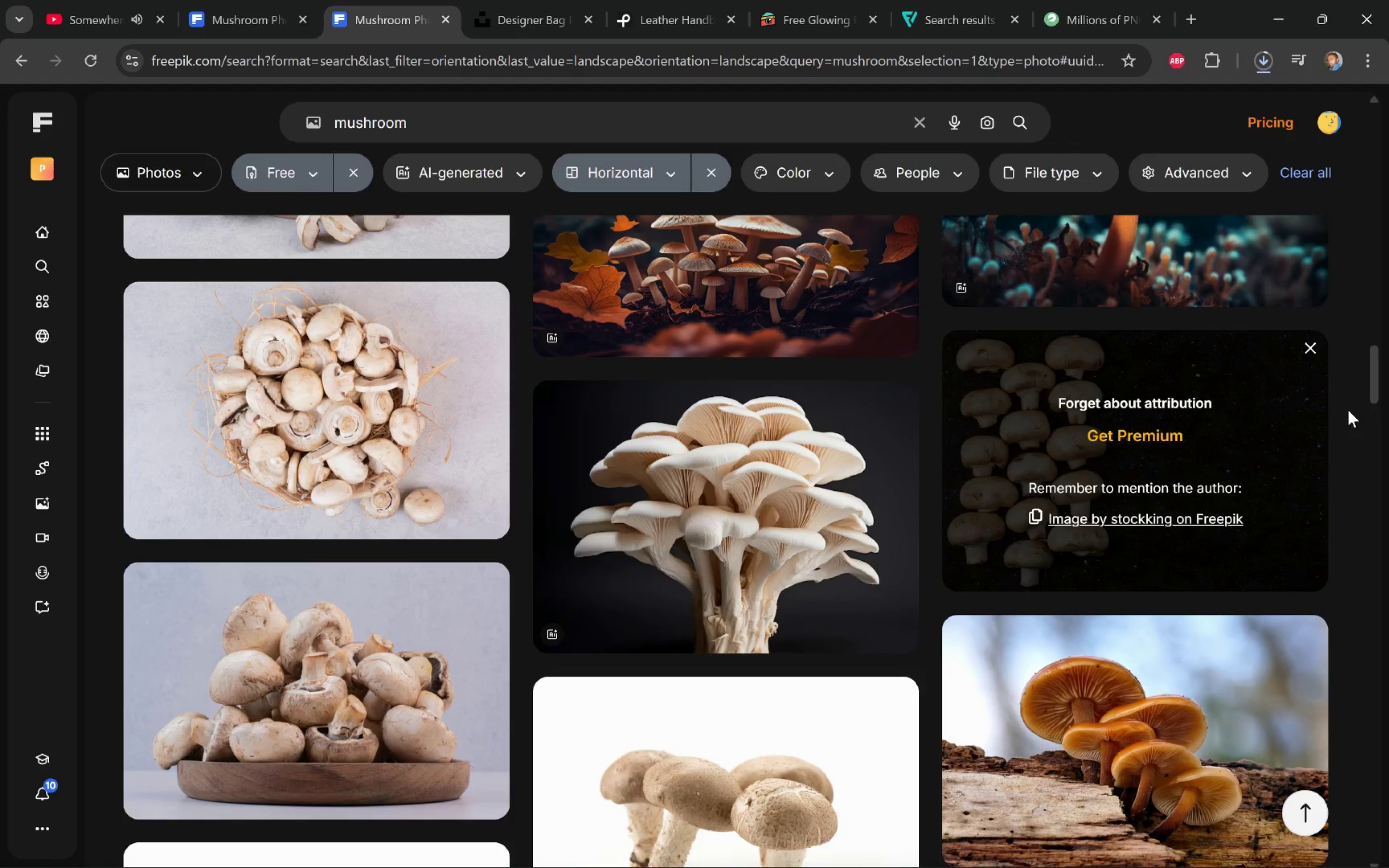 
key(Alt+Tab)
 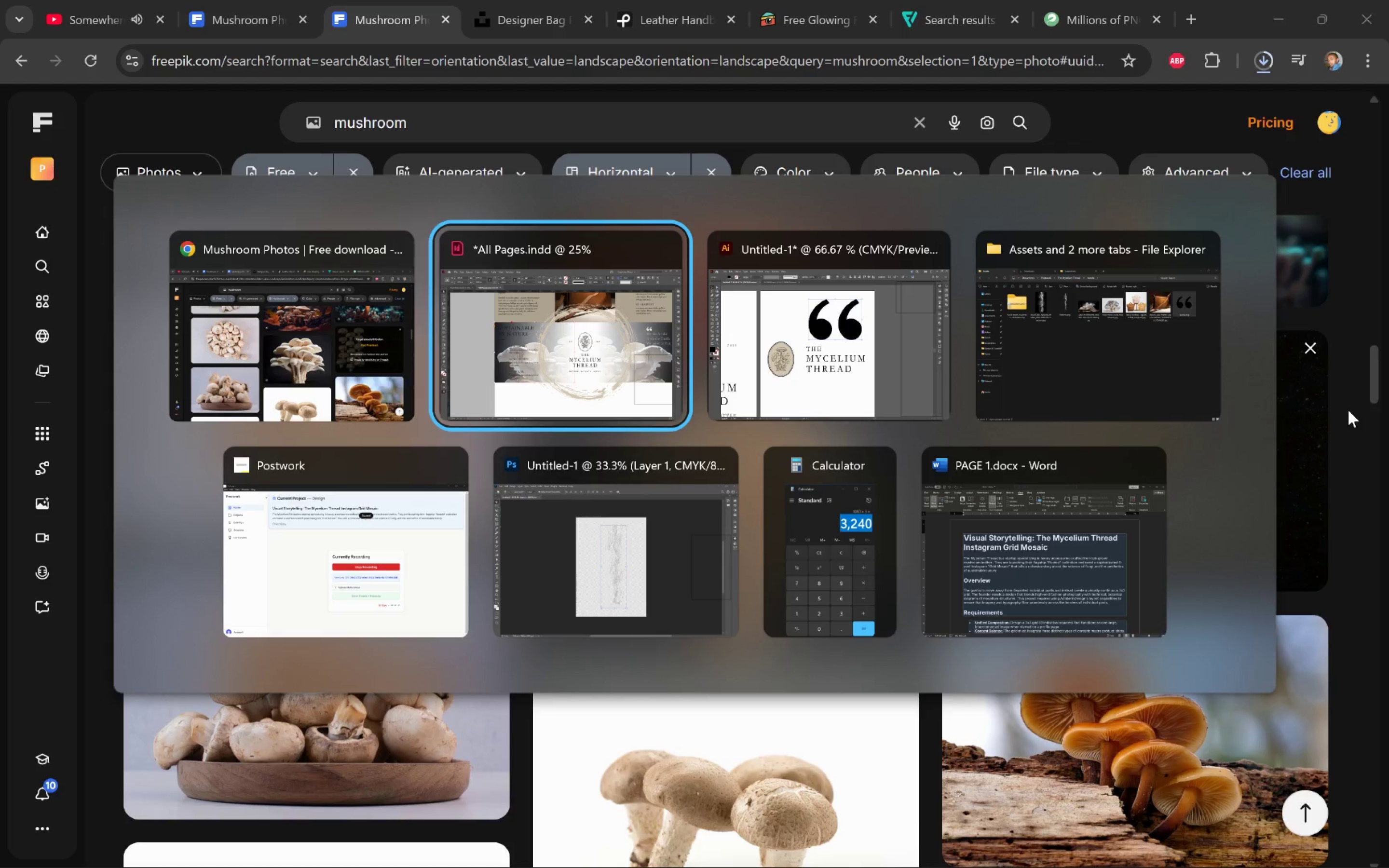 
key(Alt+Tab)
 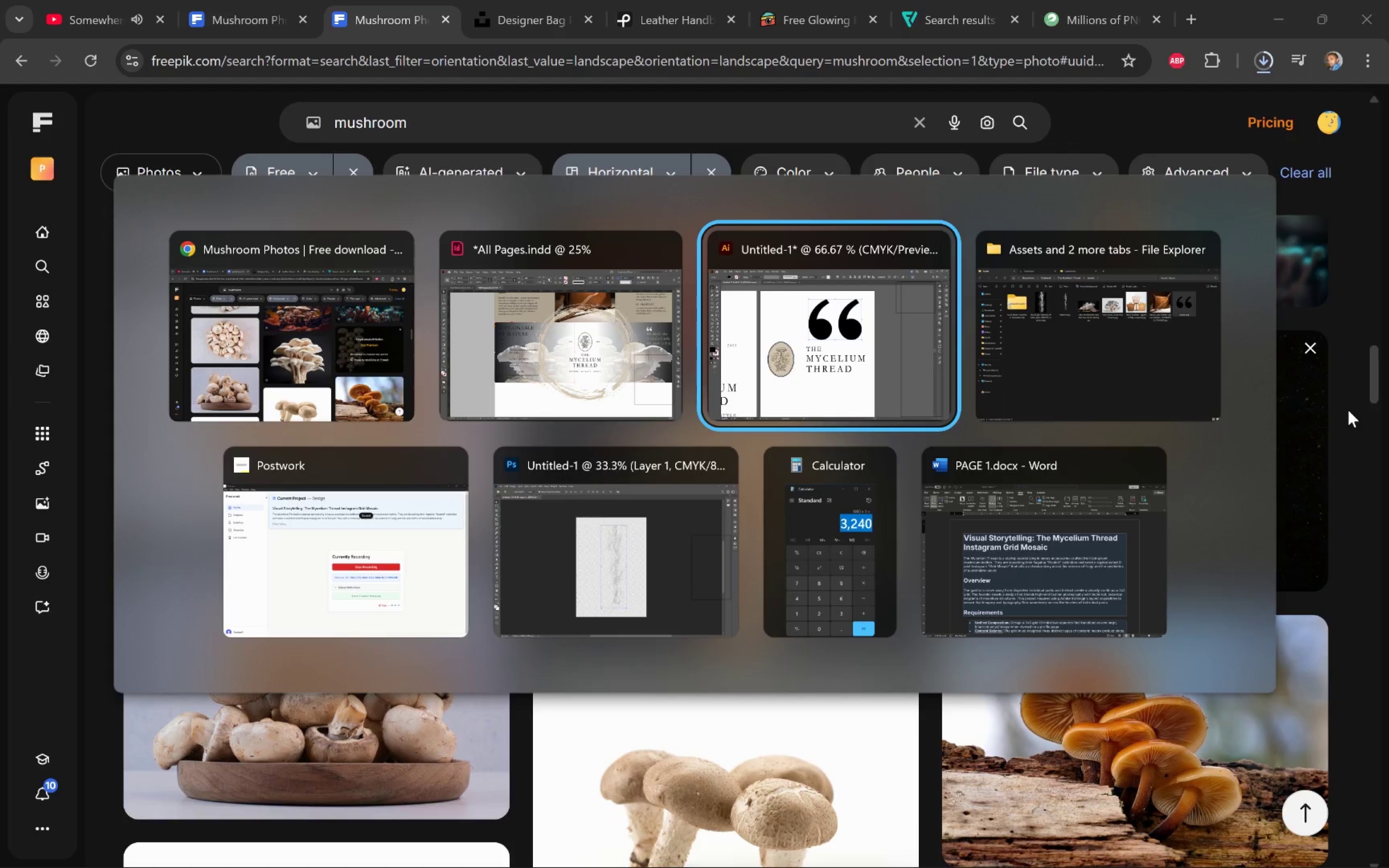 
key(Alt+Tab)
 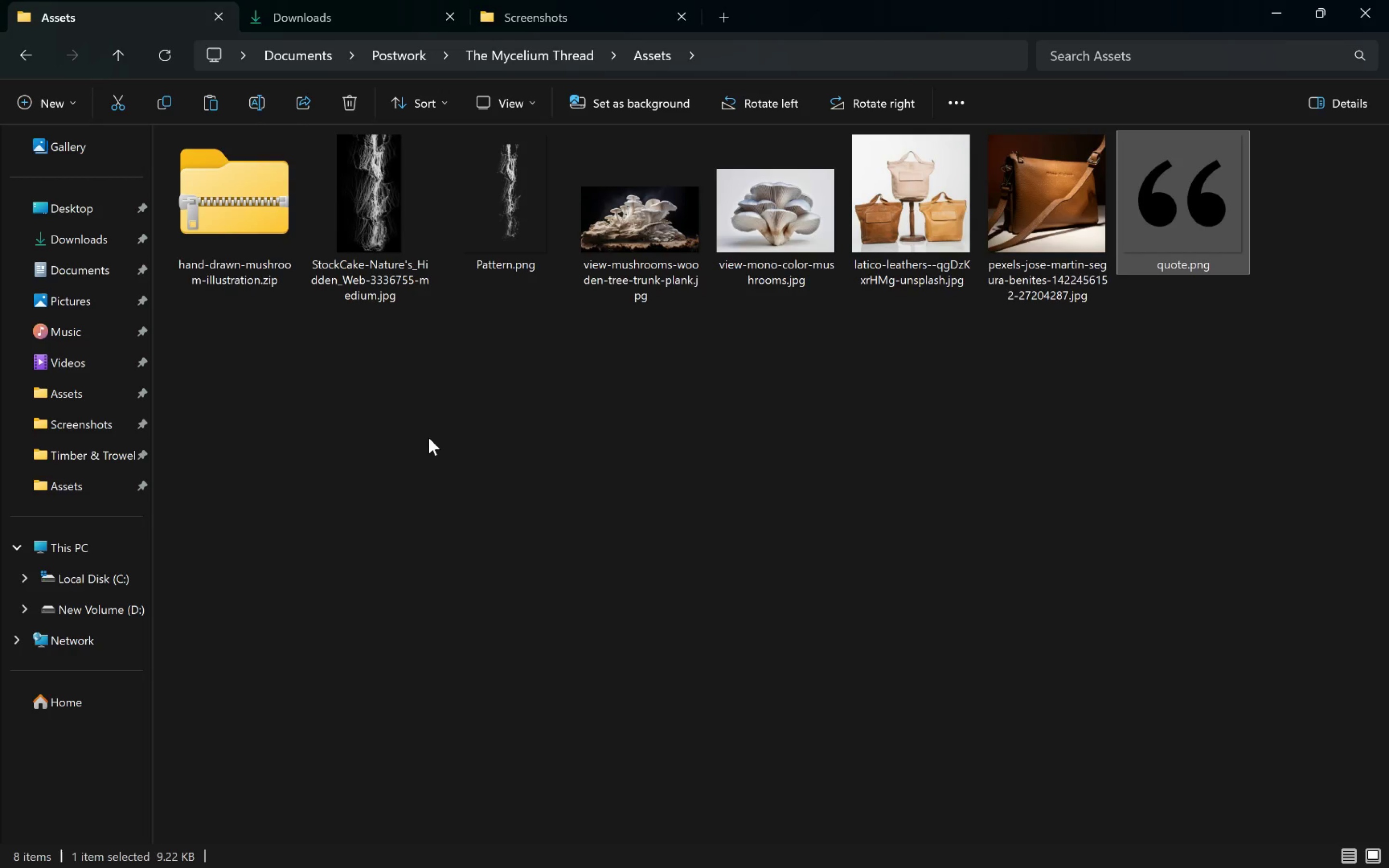 
left_click([536, 489])
 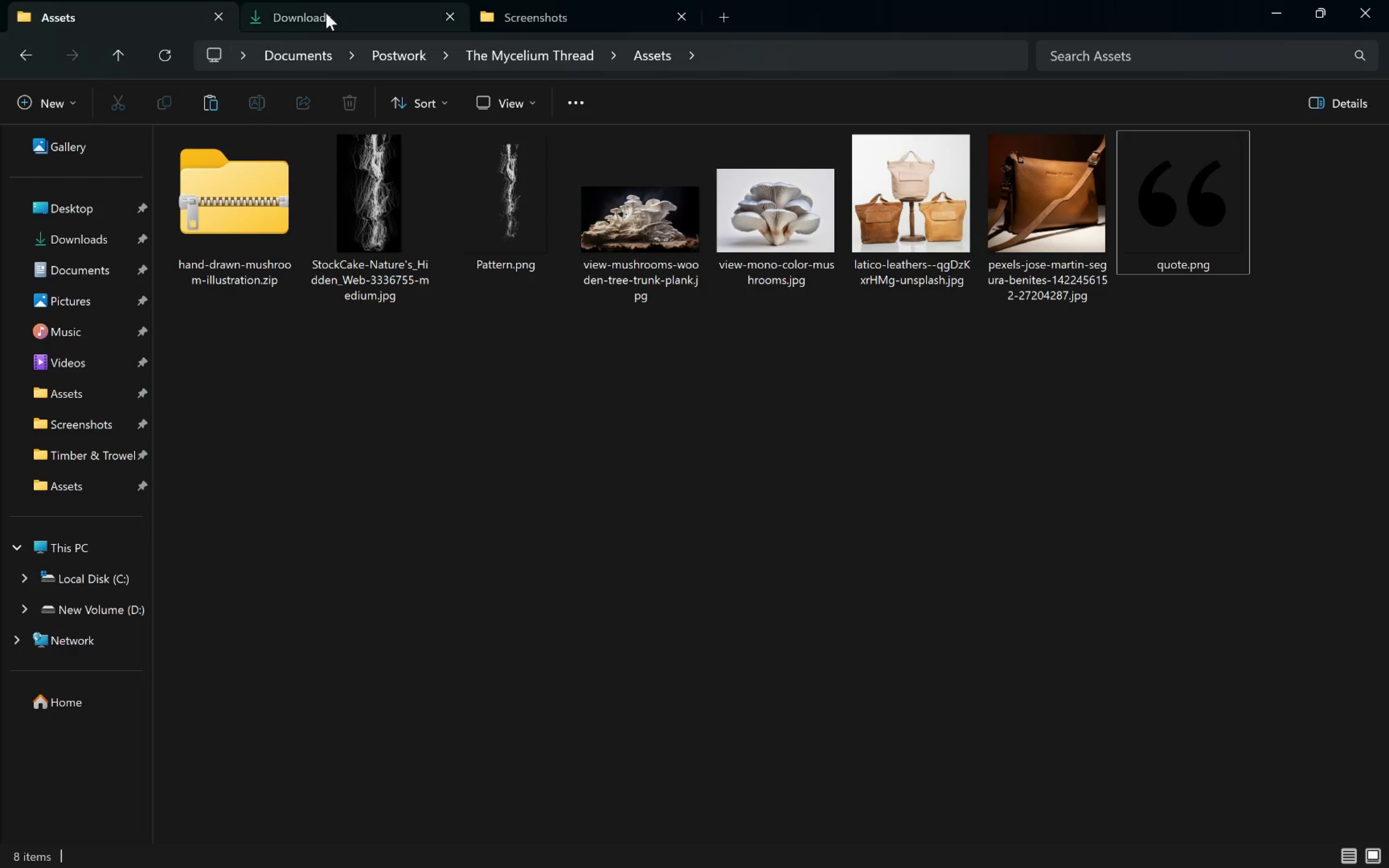 
left_click([327, 13])
 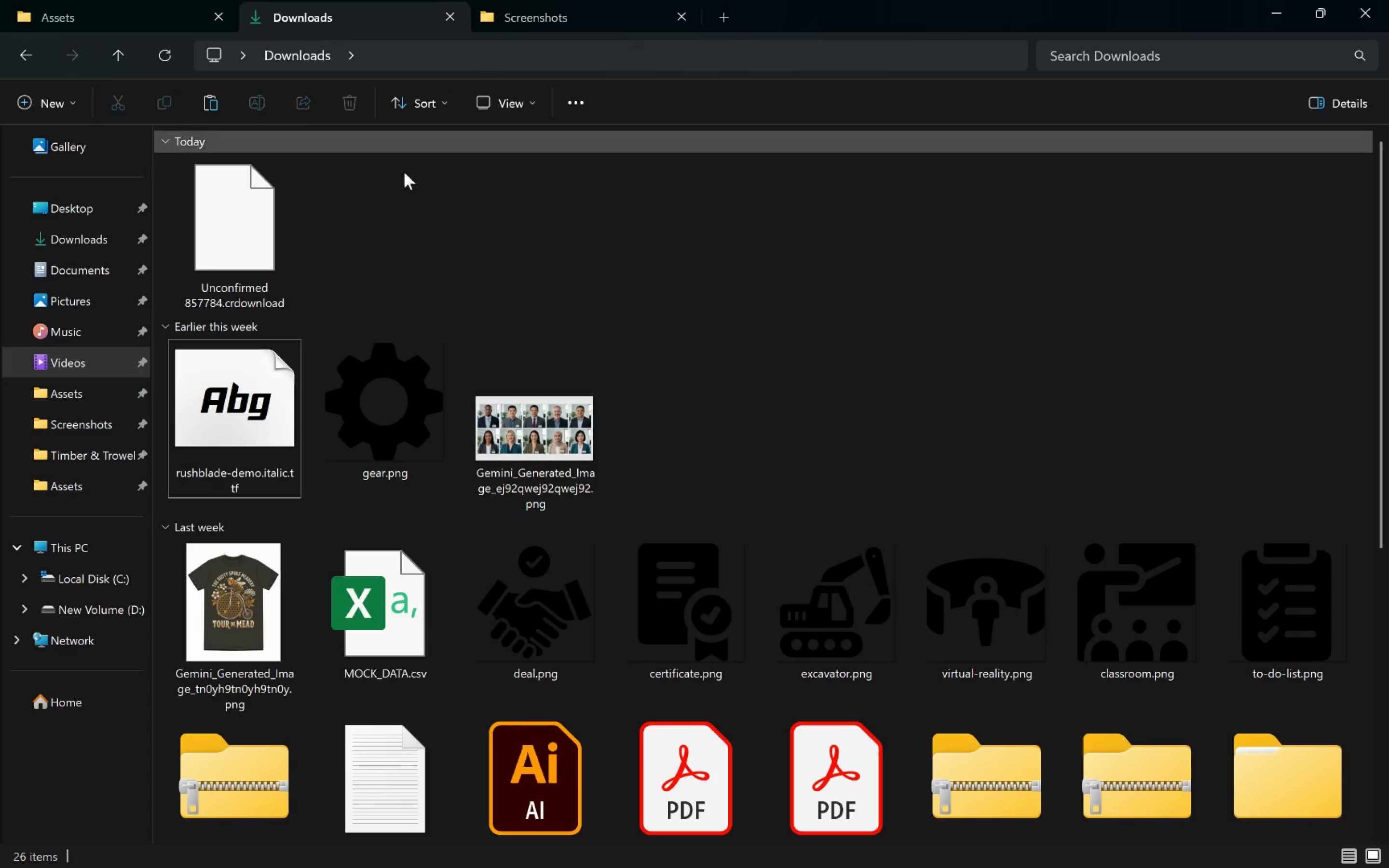 
key(Alt+AltLeft)
 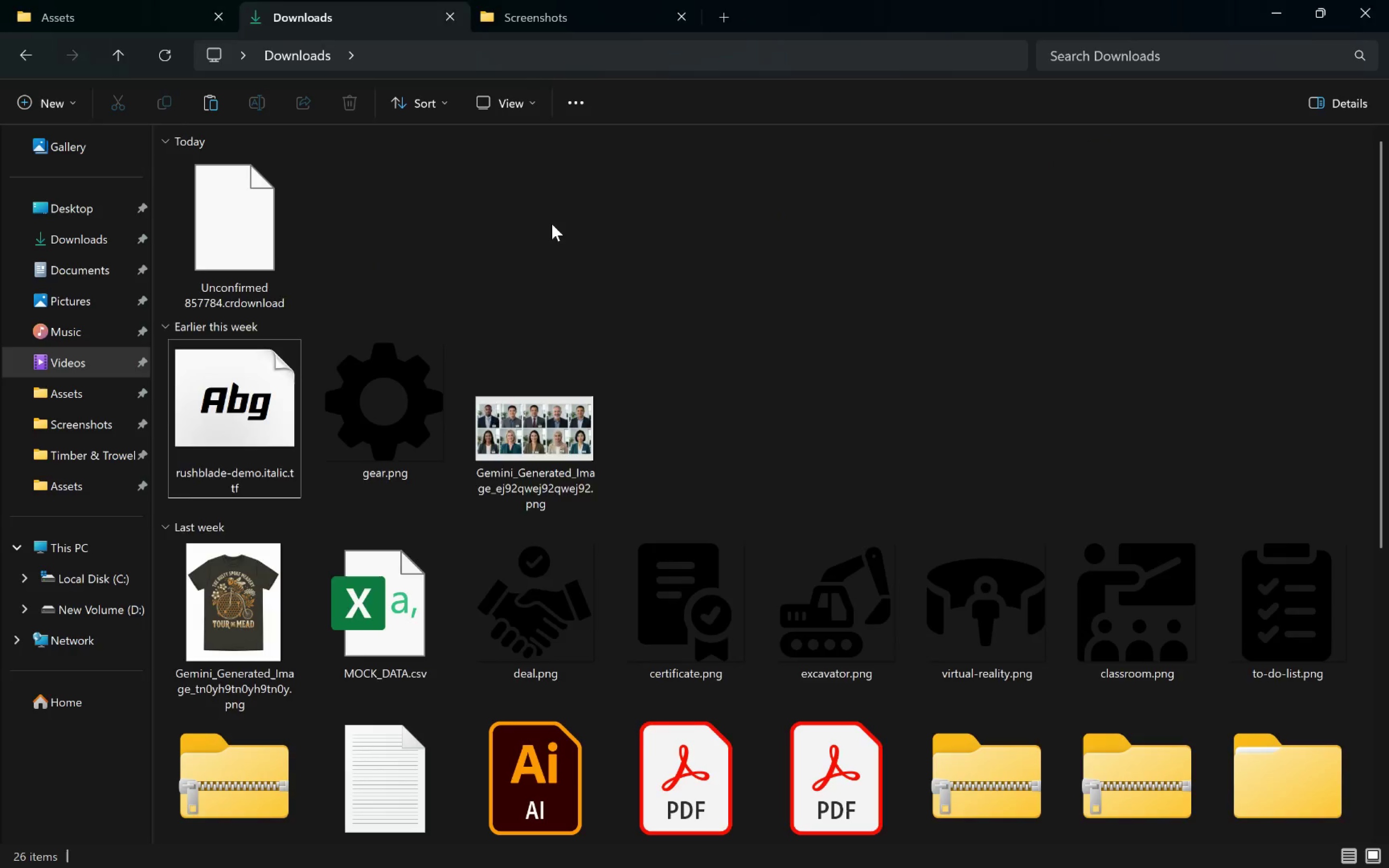 
key(Alt+Tab)
 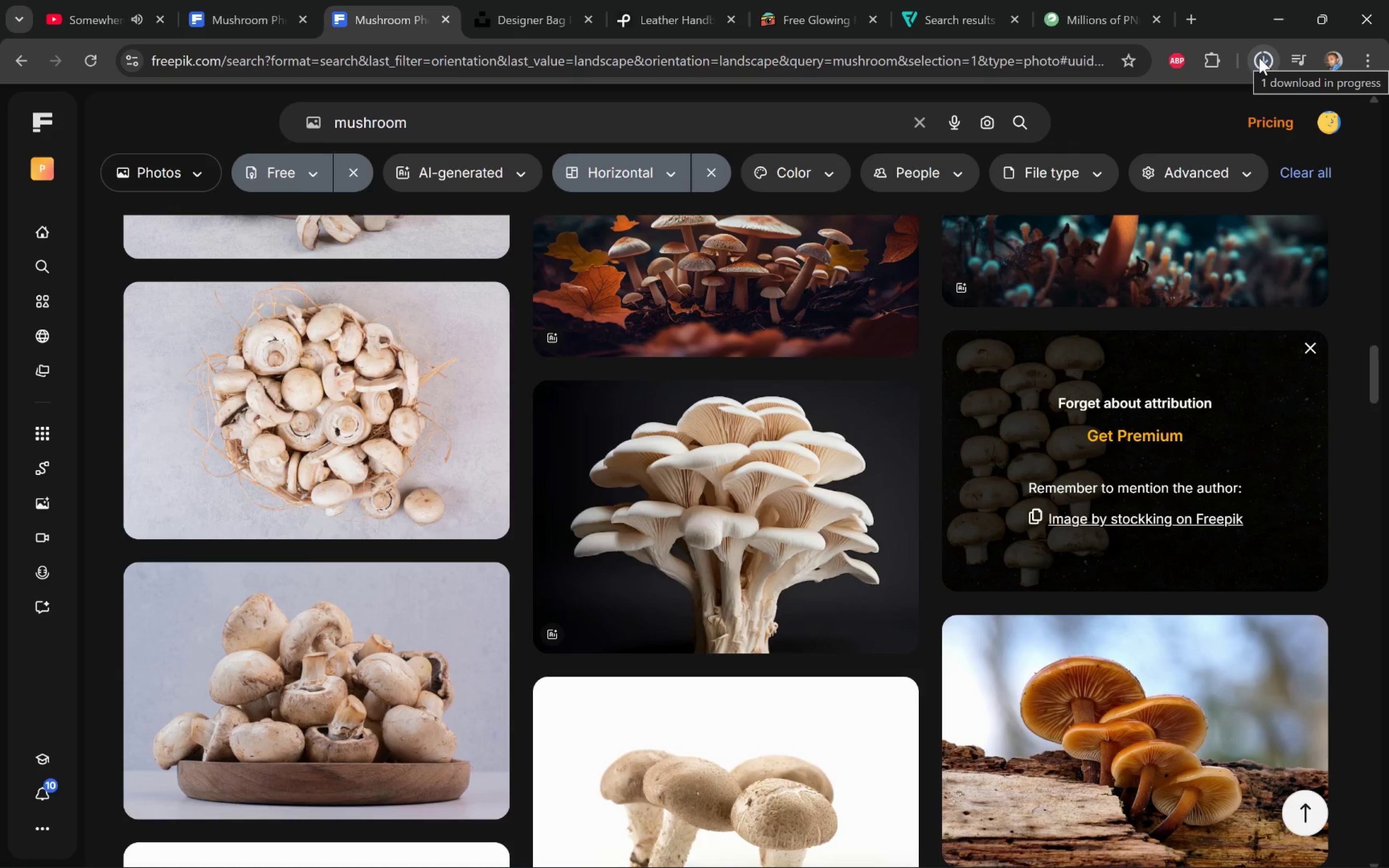 
key(Alt+AltLeft)
 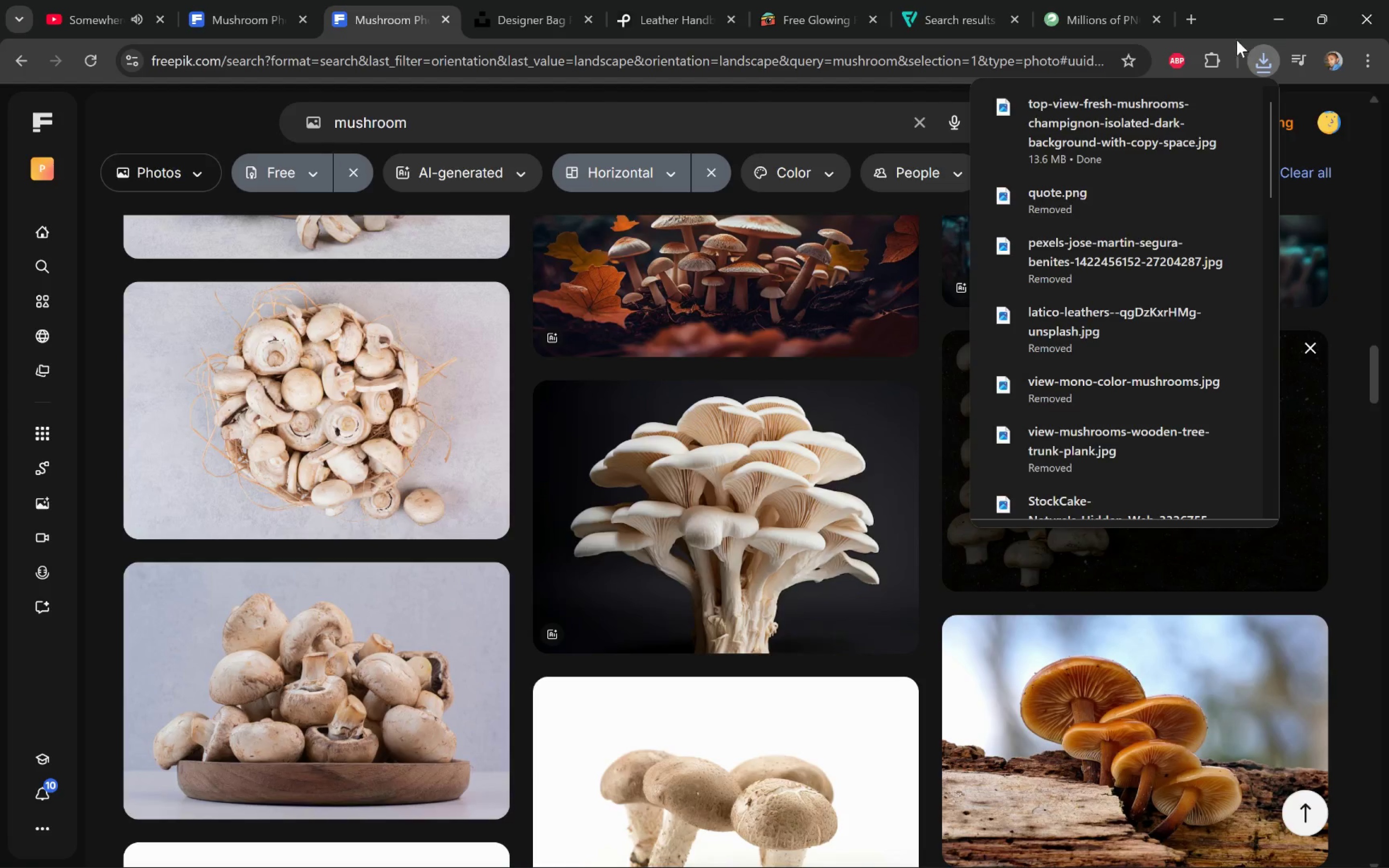 
key(Alt+Tab)
 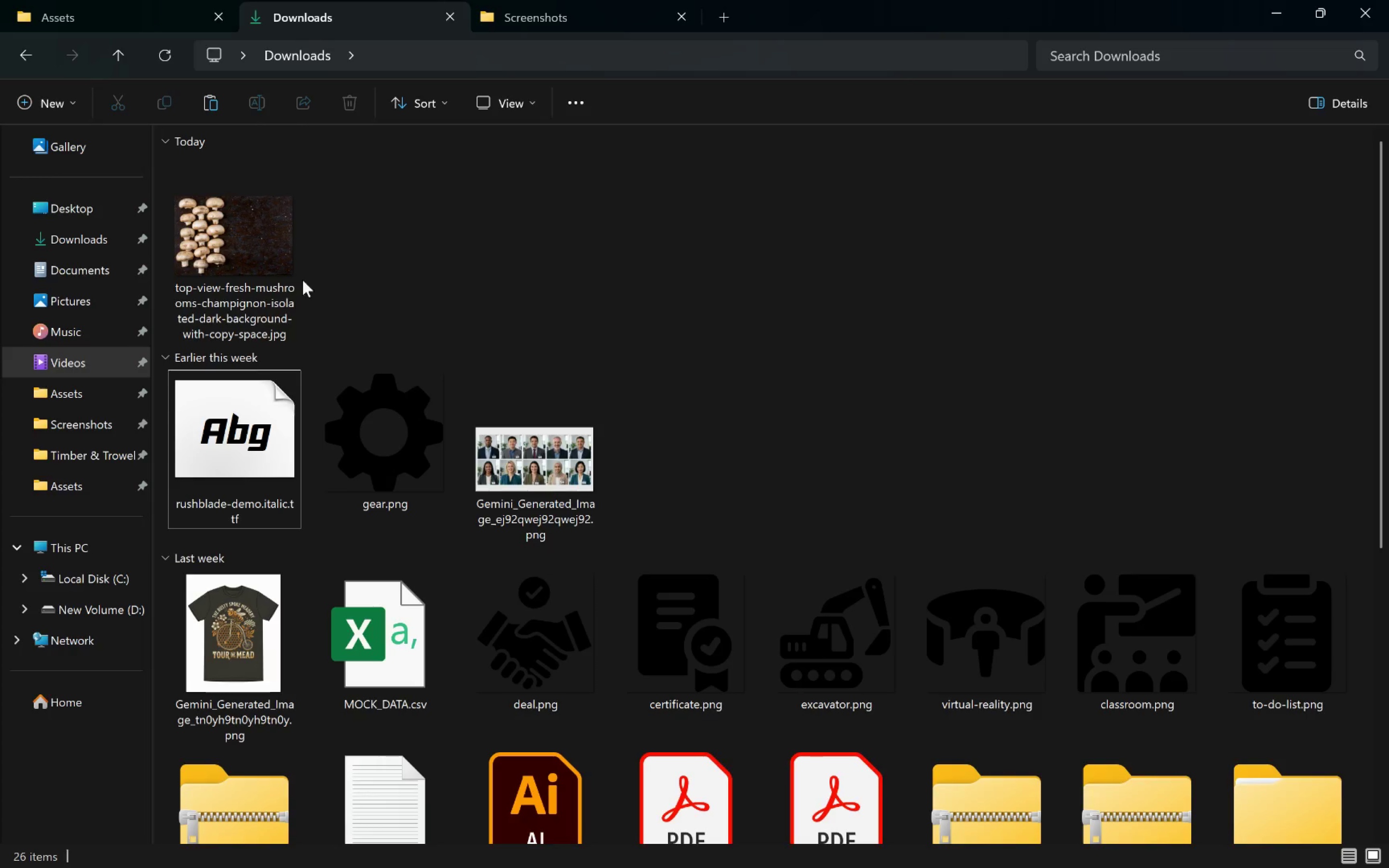 
left_click_drag(start_coordinate=[232, 245], to_coordinate=[527, 476])
 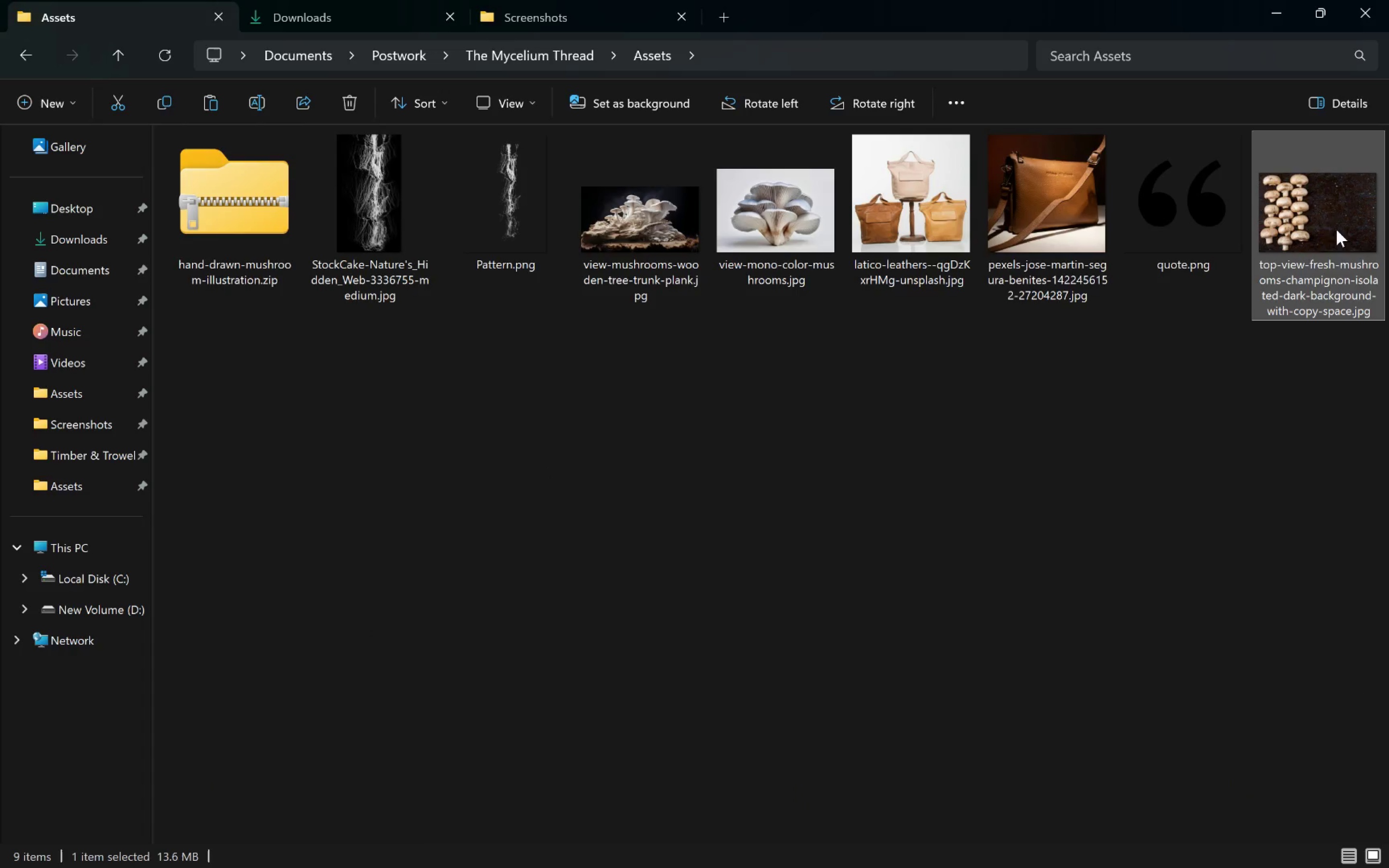 
left_click_drag(start_coordinate=[1321, 212], to_coordinate=[226, 446])
 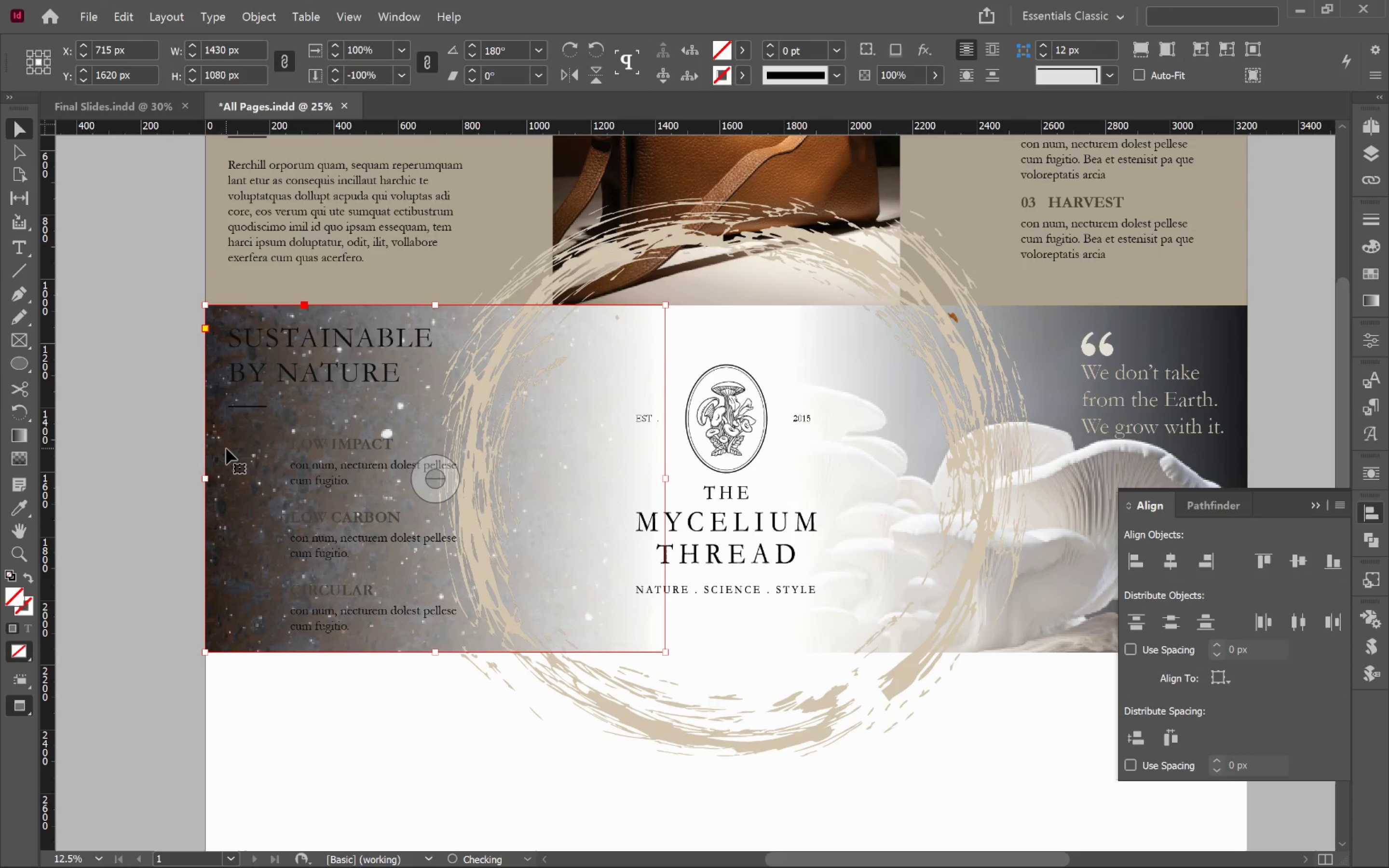 
key(Alt+AltLeft)
 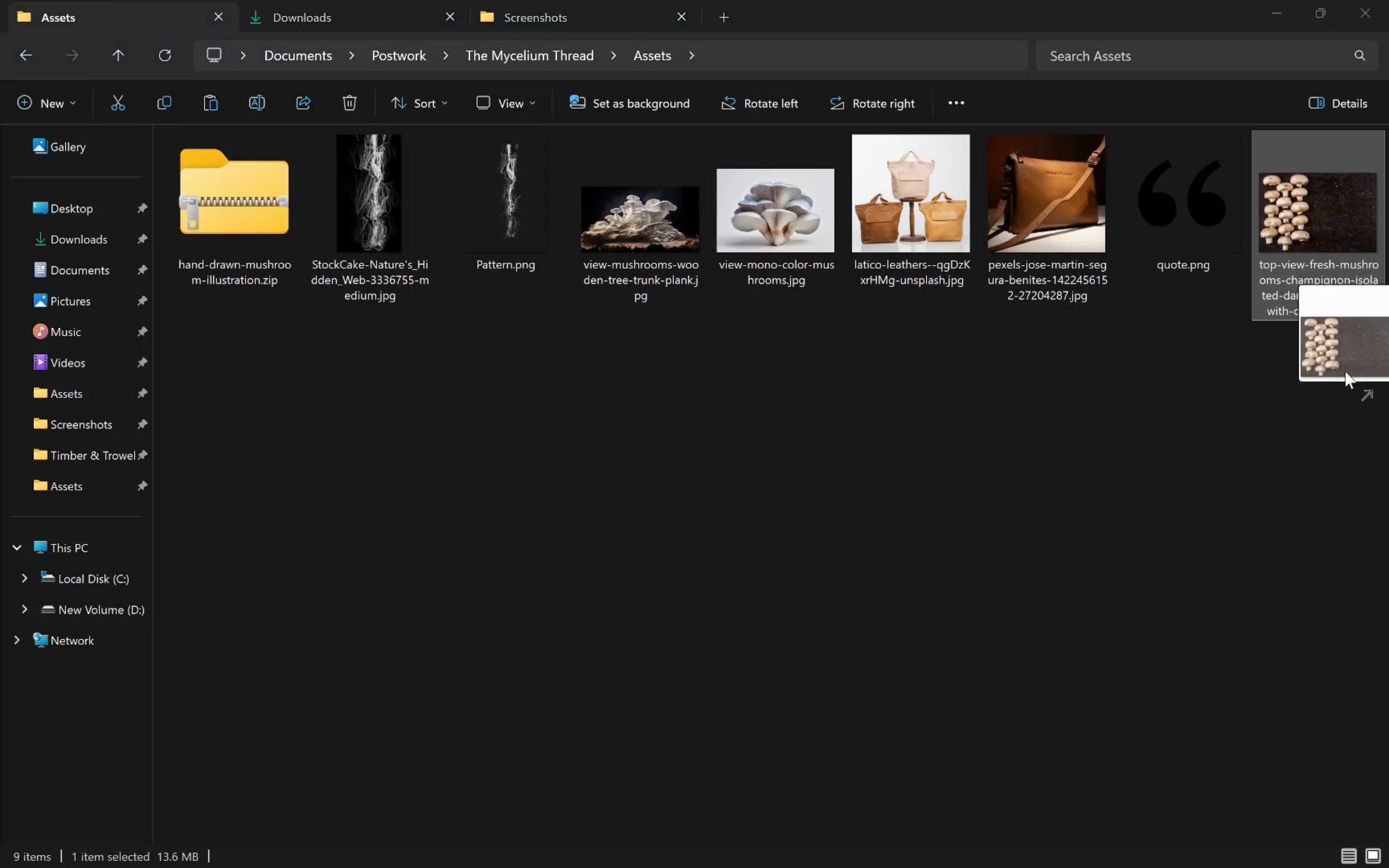 
key(Alt+Tab)
 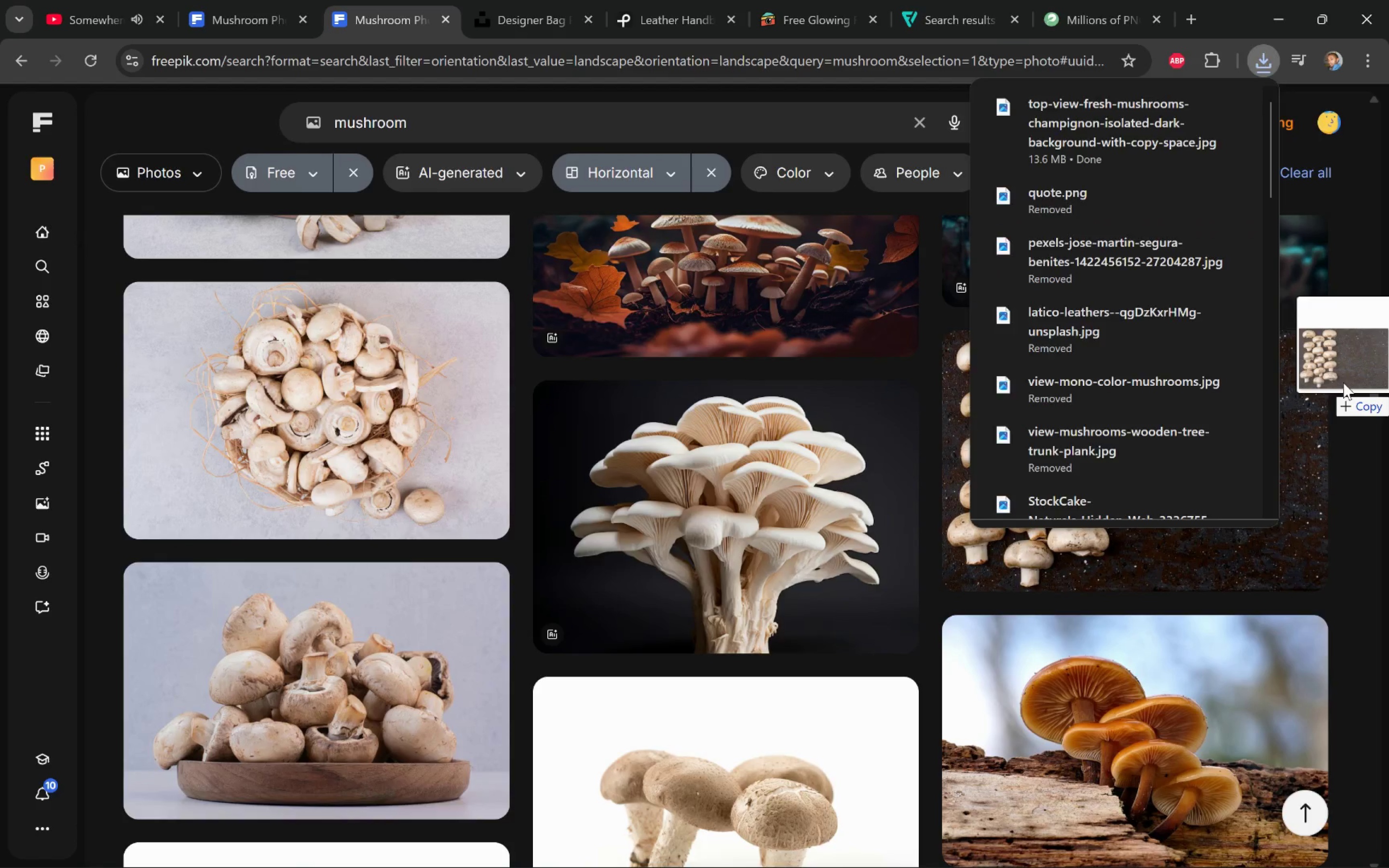 
key(Alt+Tab)
 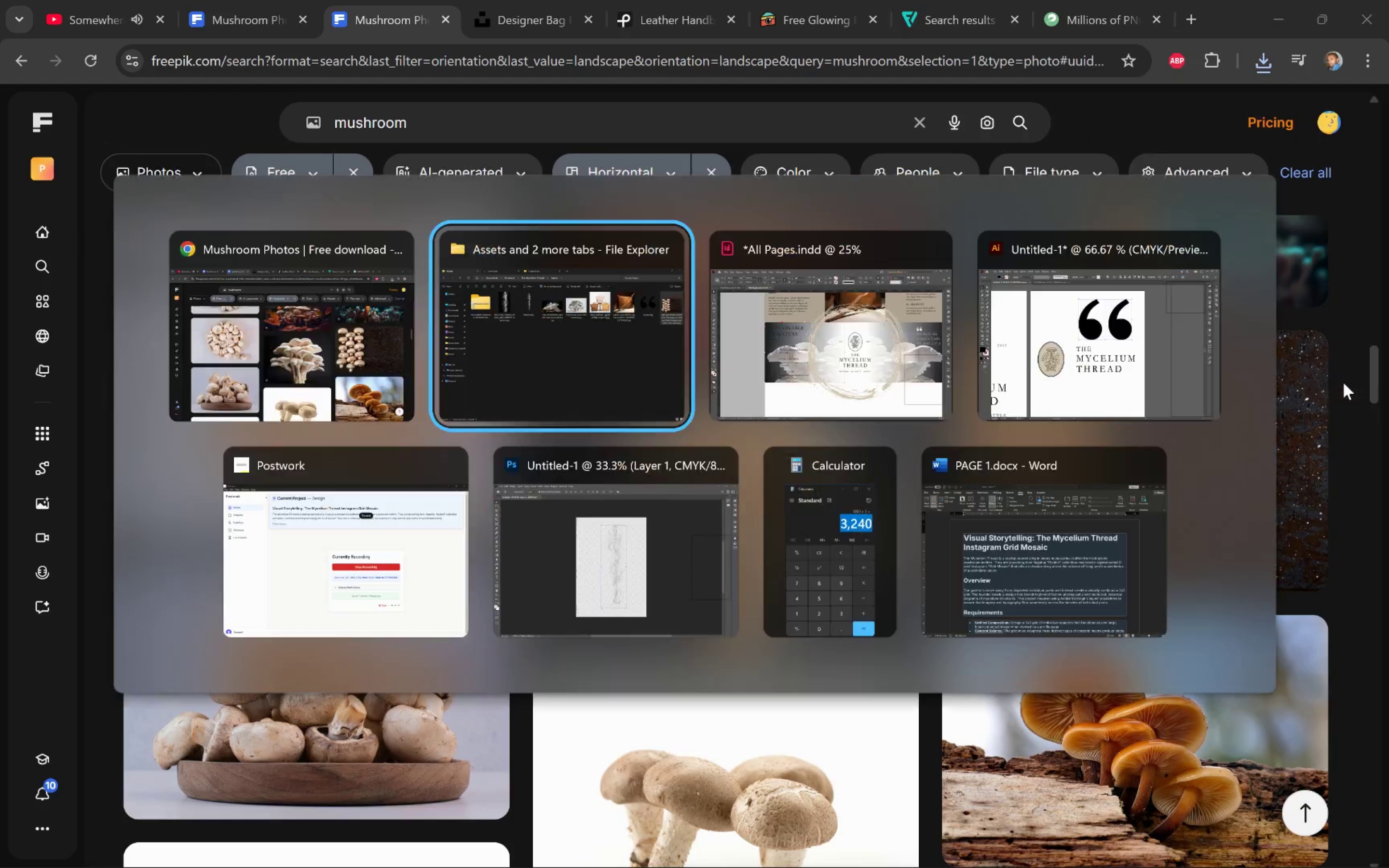 
key(Alt+Tab)
 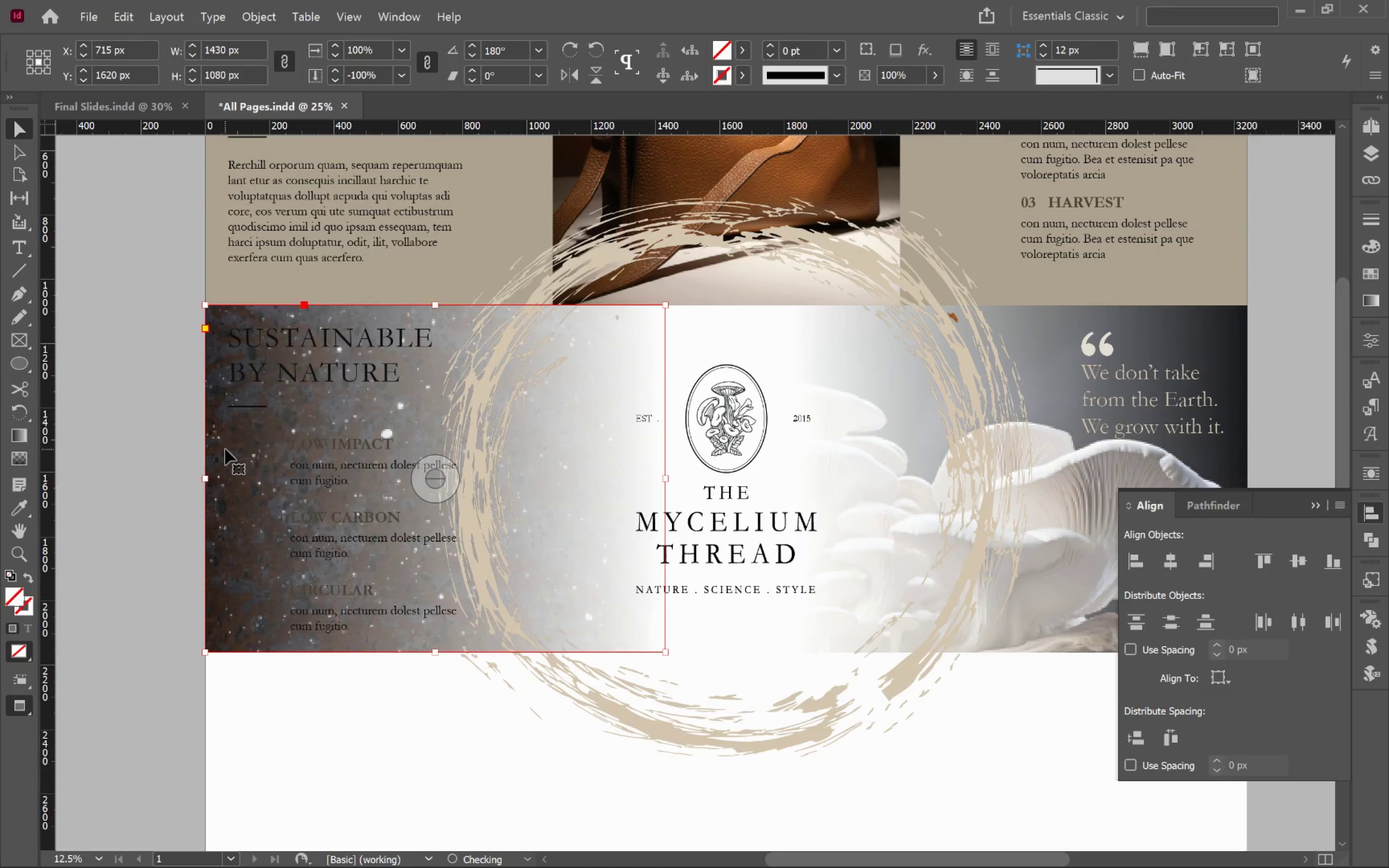 
left_click([224, 457])
 